 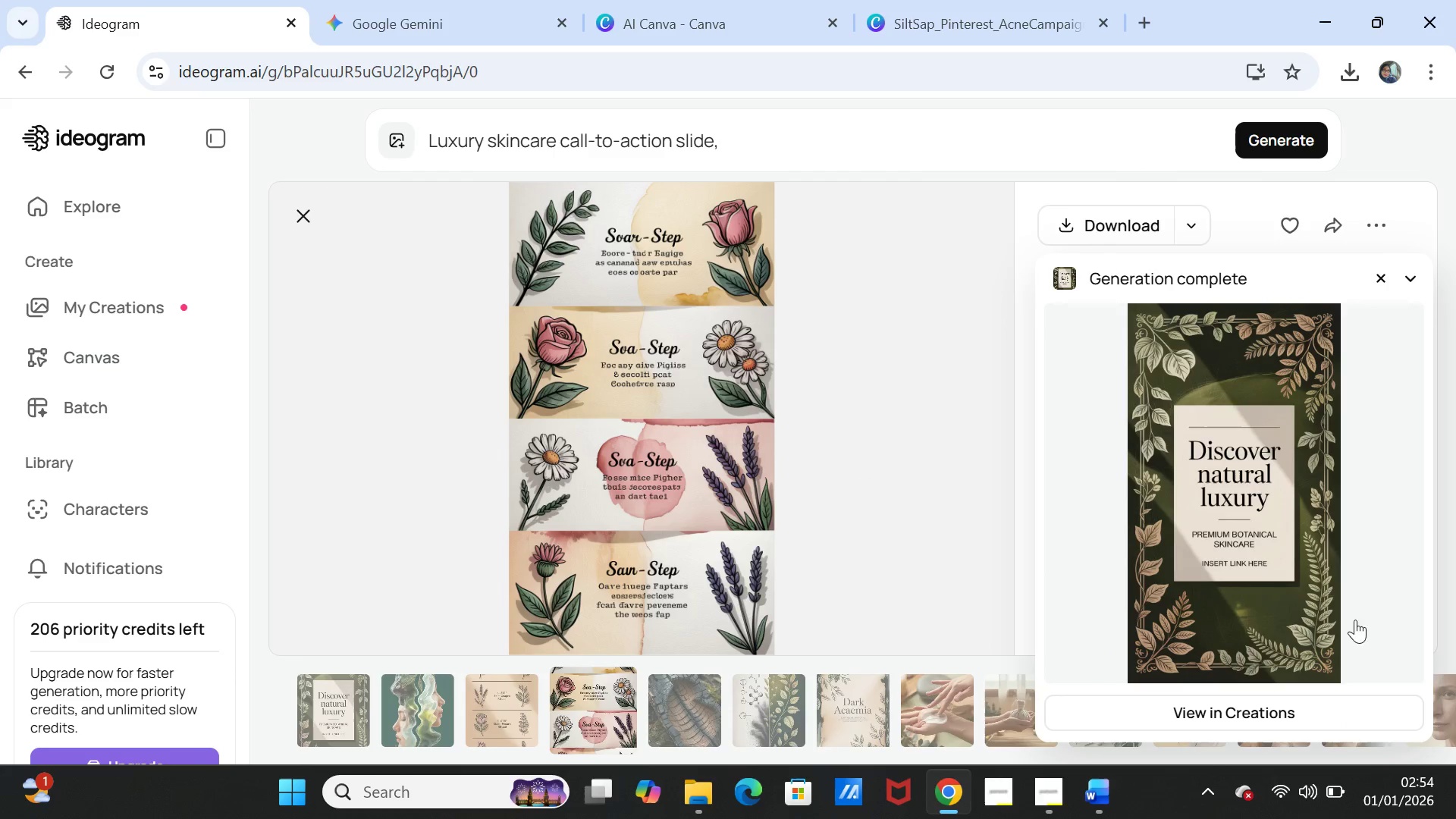 
left_click([480, 17])
 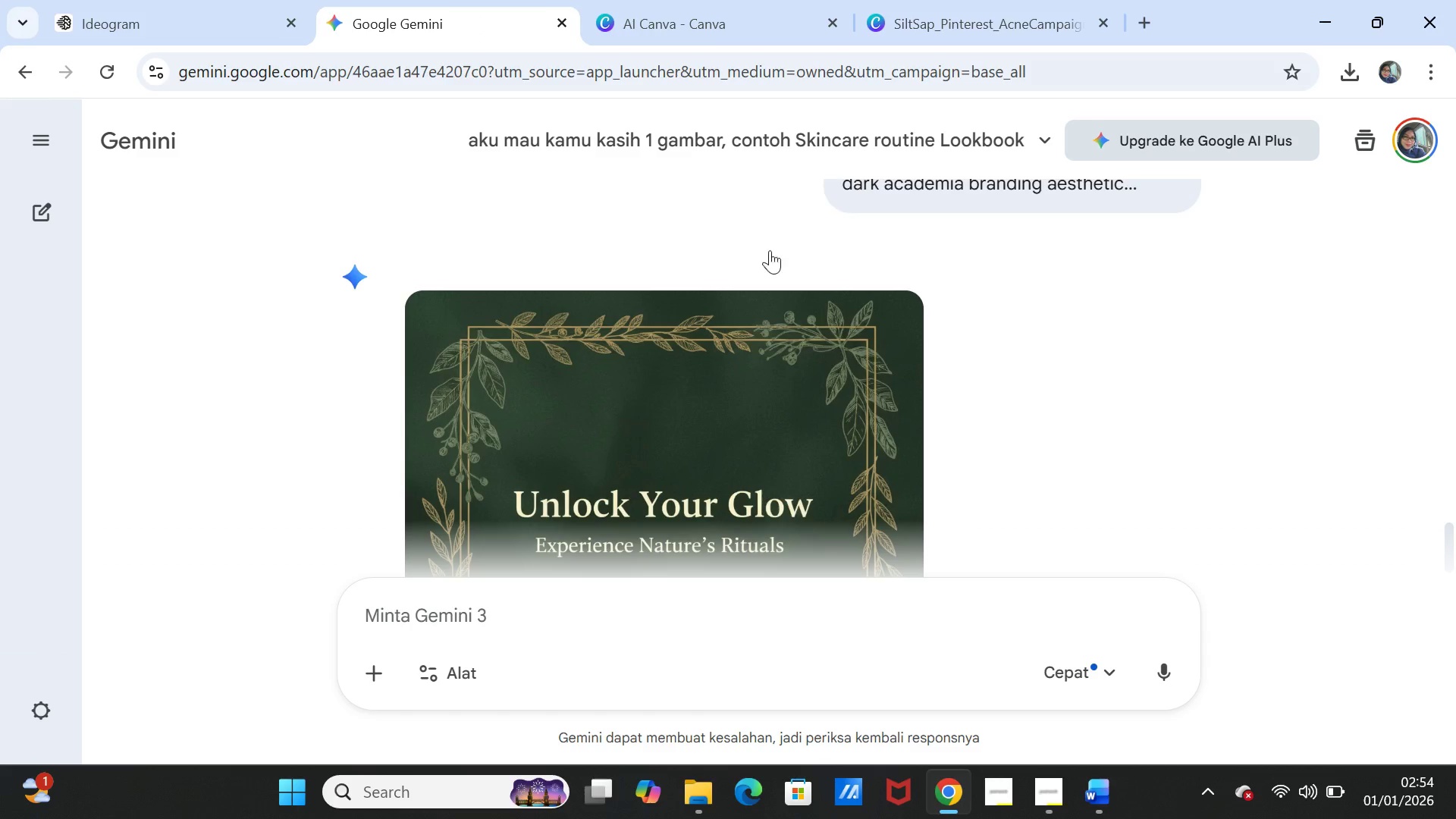 
scroll: coordinate [834, 402], scroll_direction: down, amount: 2.0
 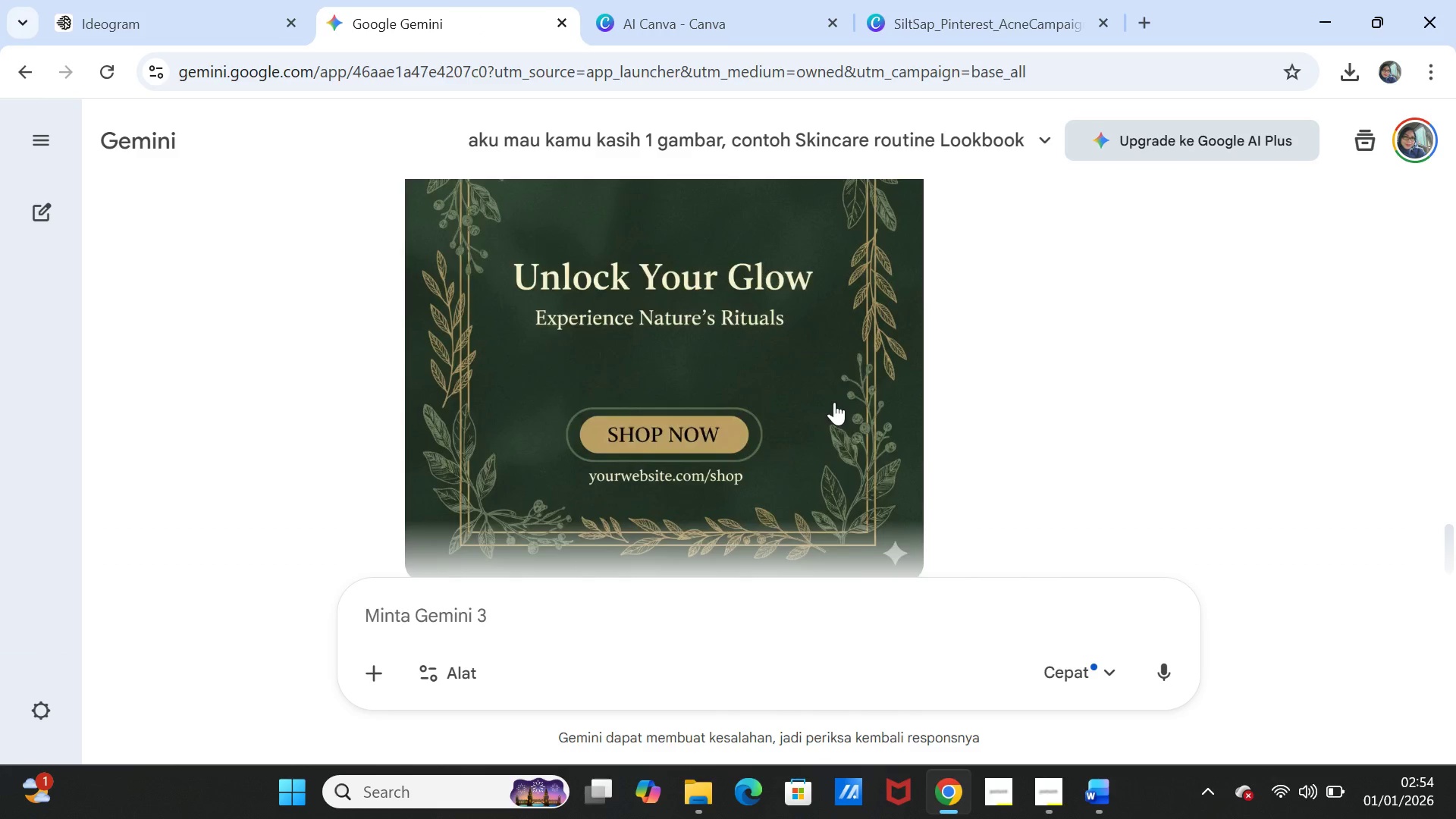 
scroll: coordinate [834, 402], scroll_direction: up, amount: 2.0
 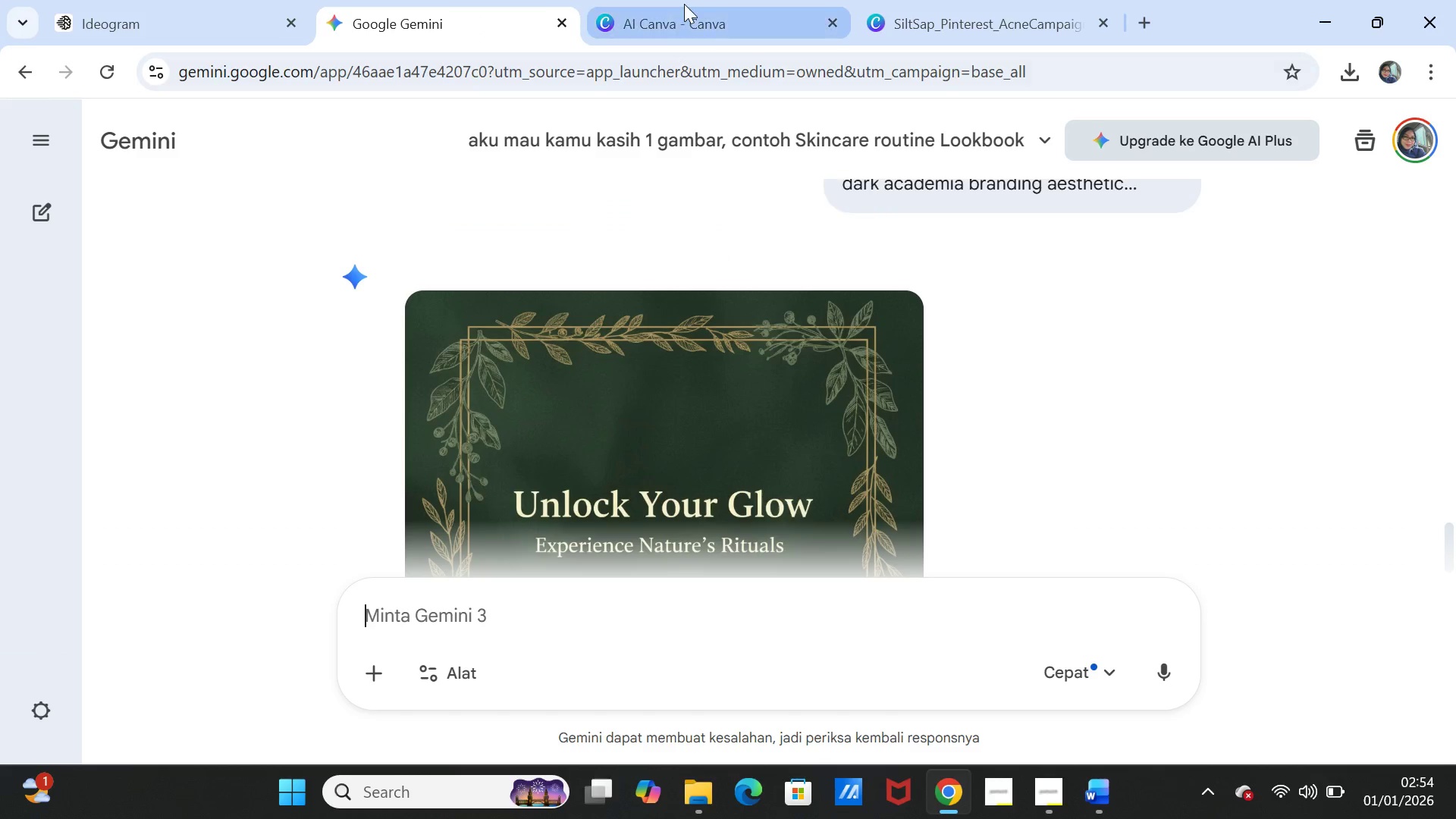 
left_click([684, 3])
 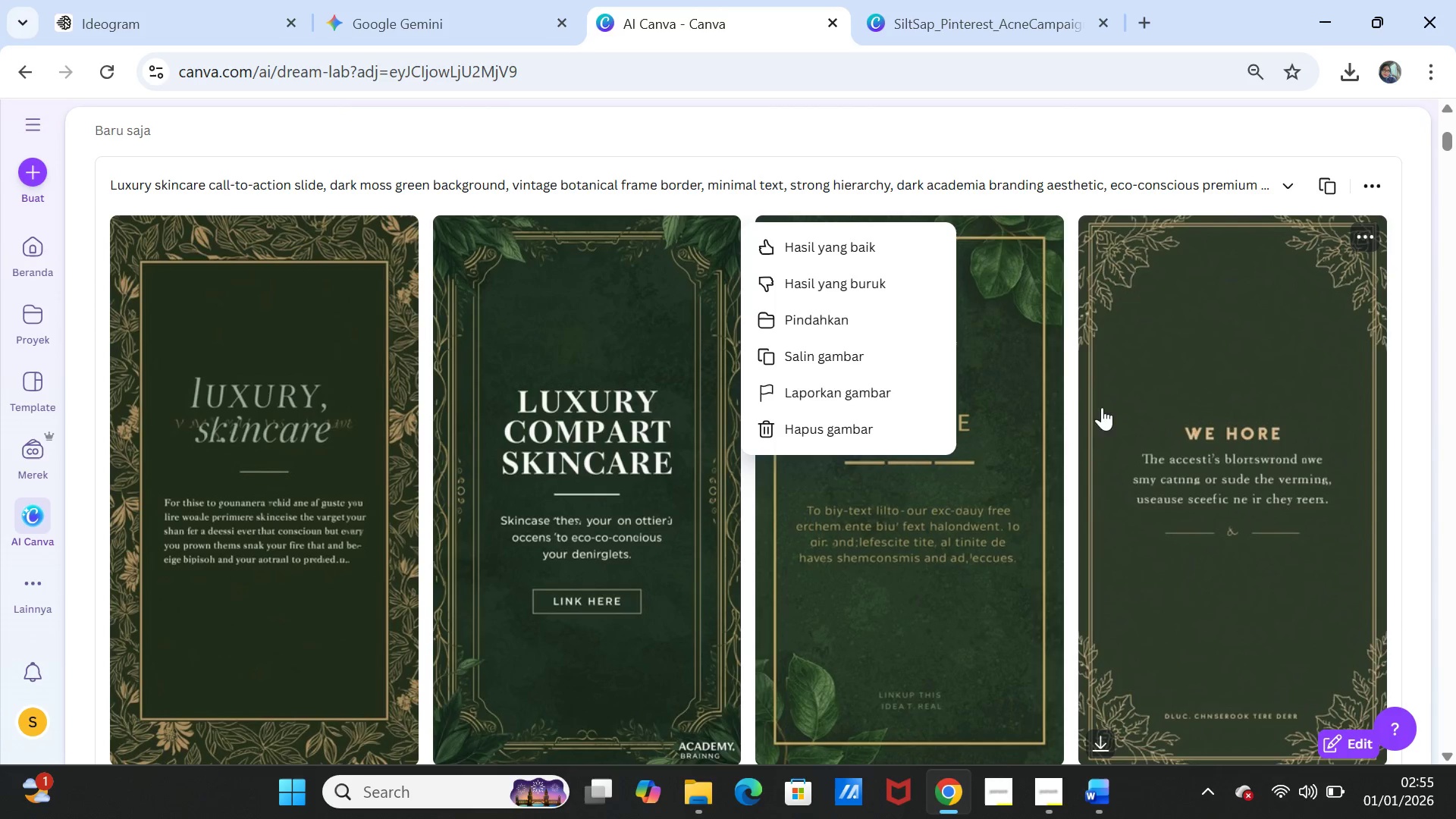 
scroll: coordinate [1020, 419], scroll_direction: up, amount: 4.0
 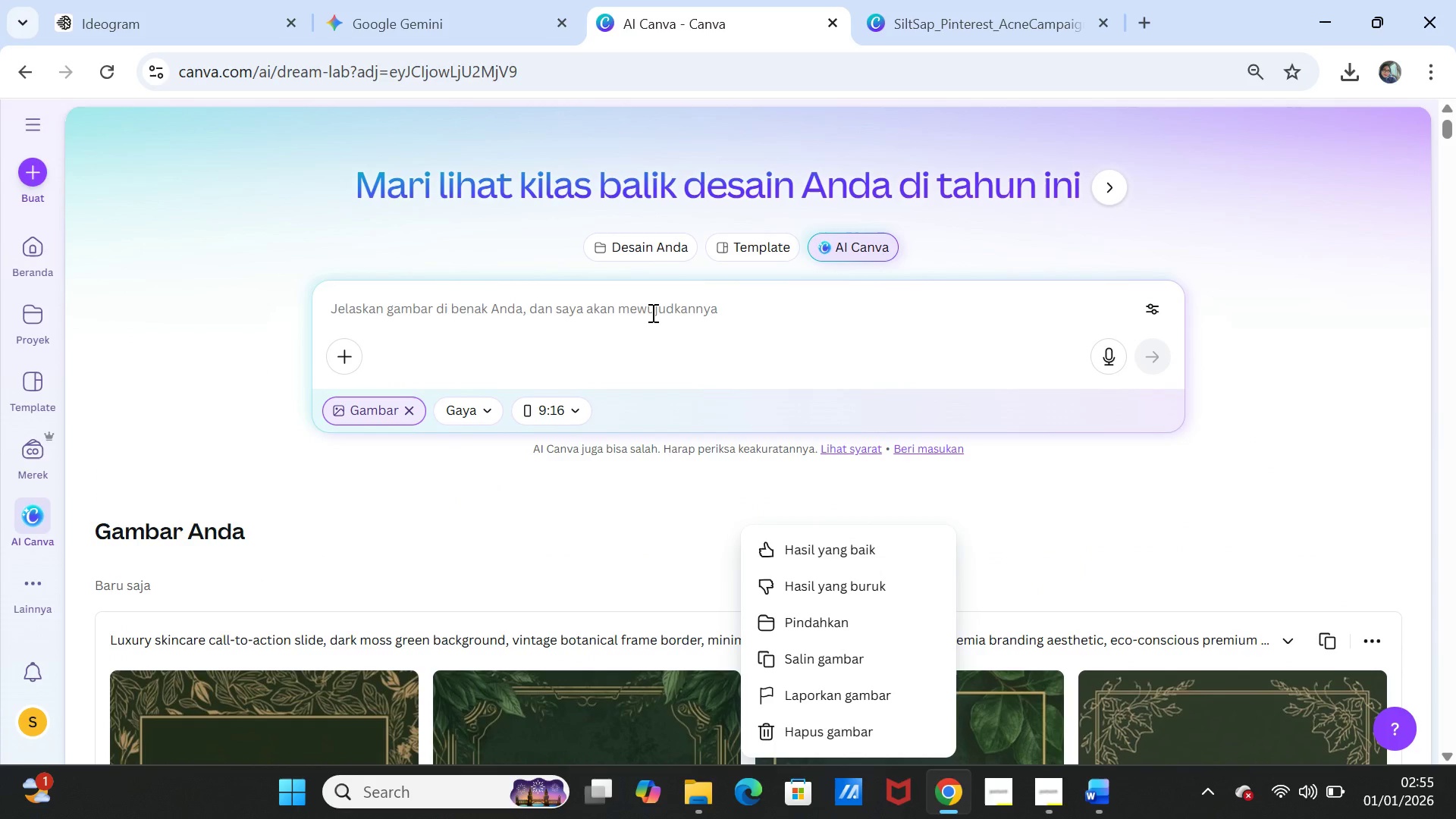 
left_click([651, 312])
 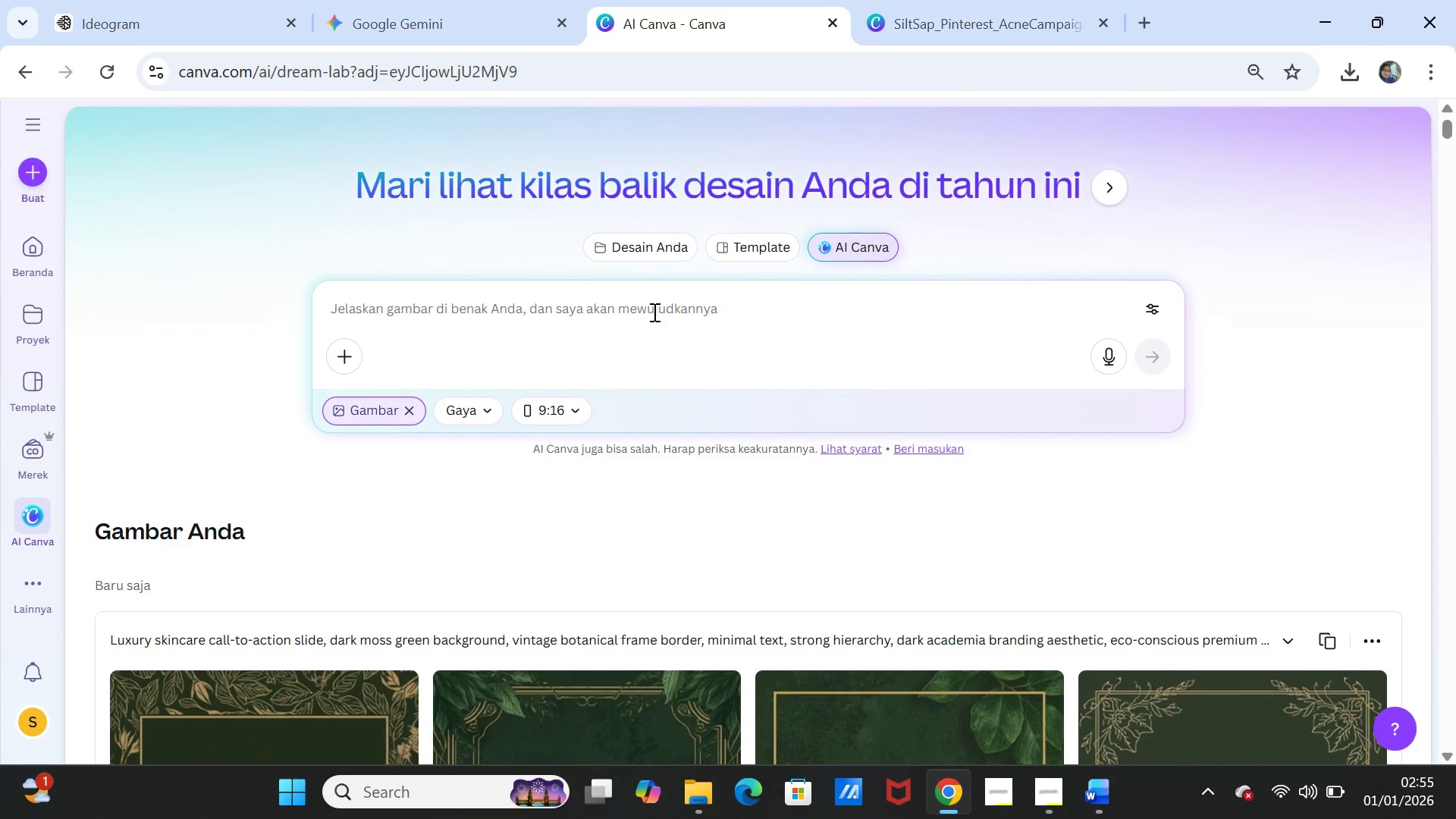 
key(Control+C)
 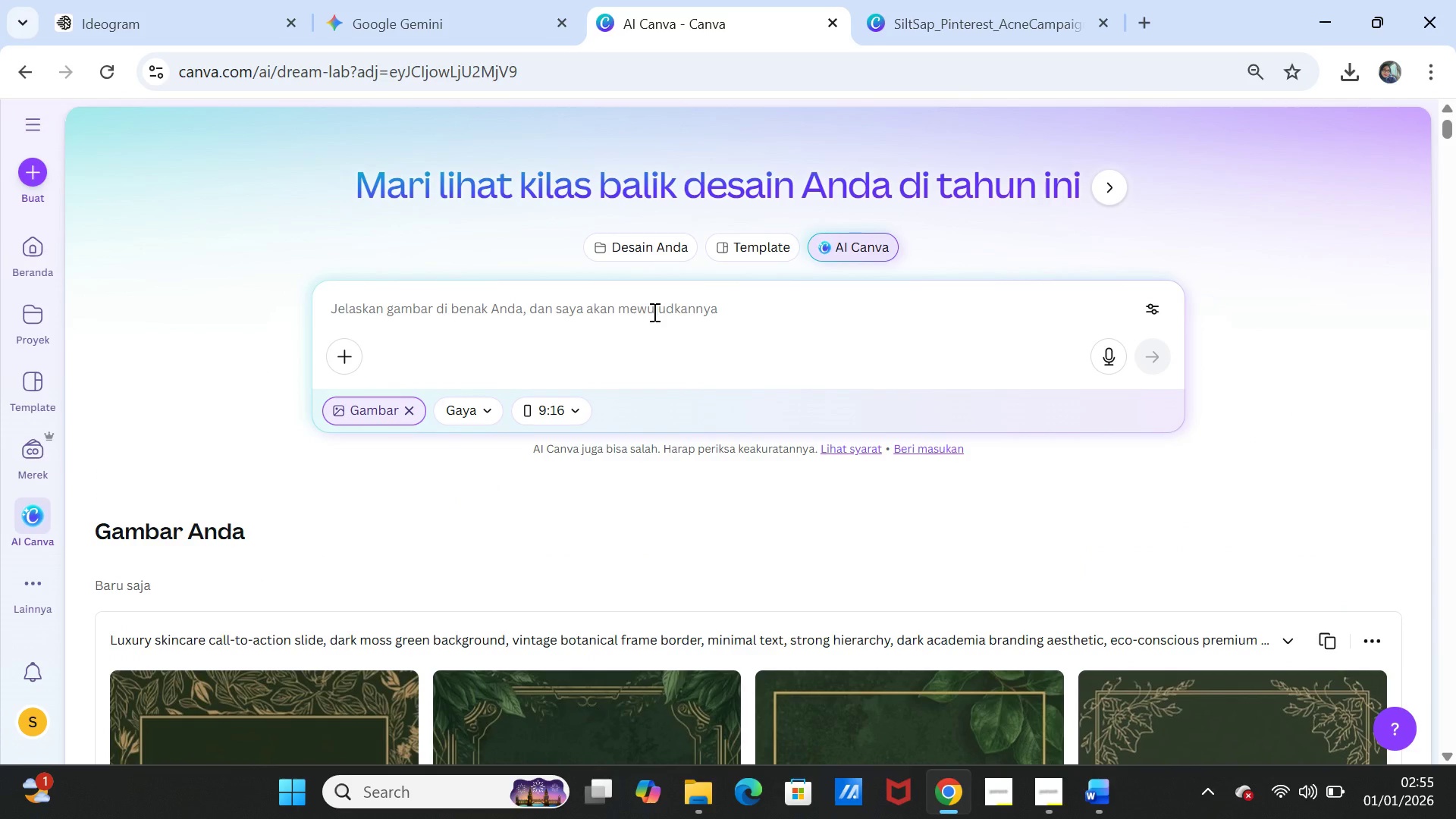 
key(Control+V)
 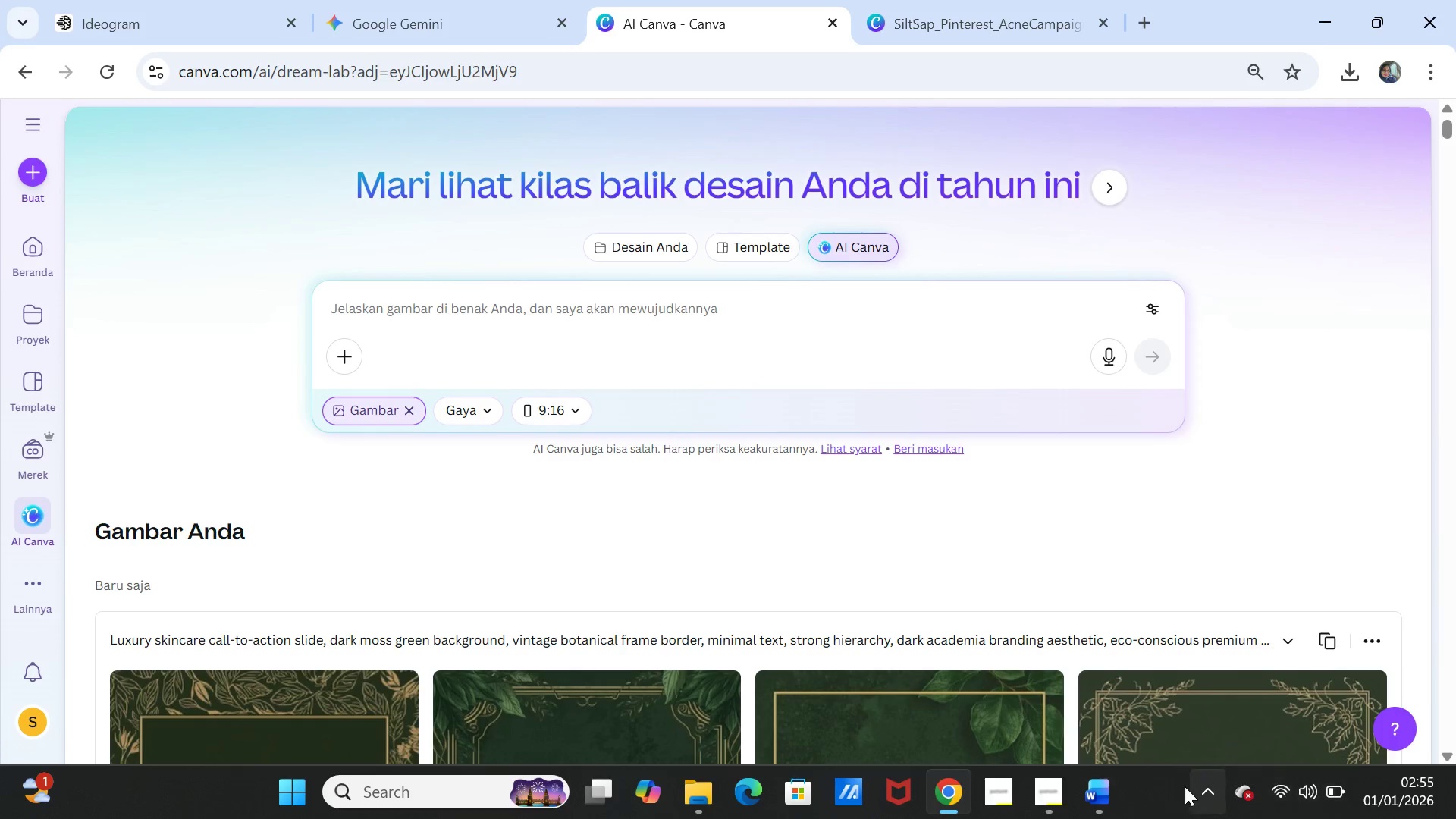 
left_click([1100, 787])
 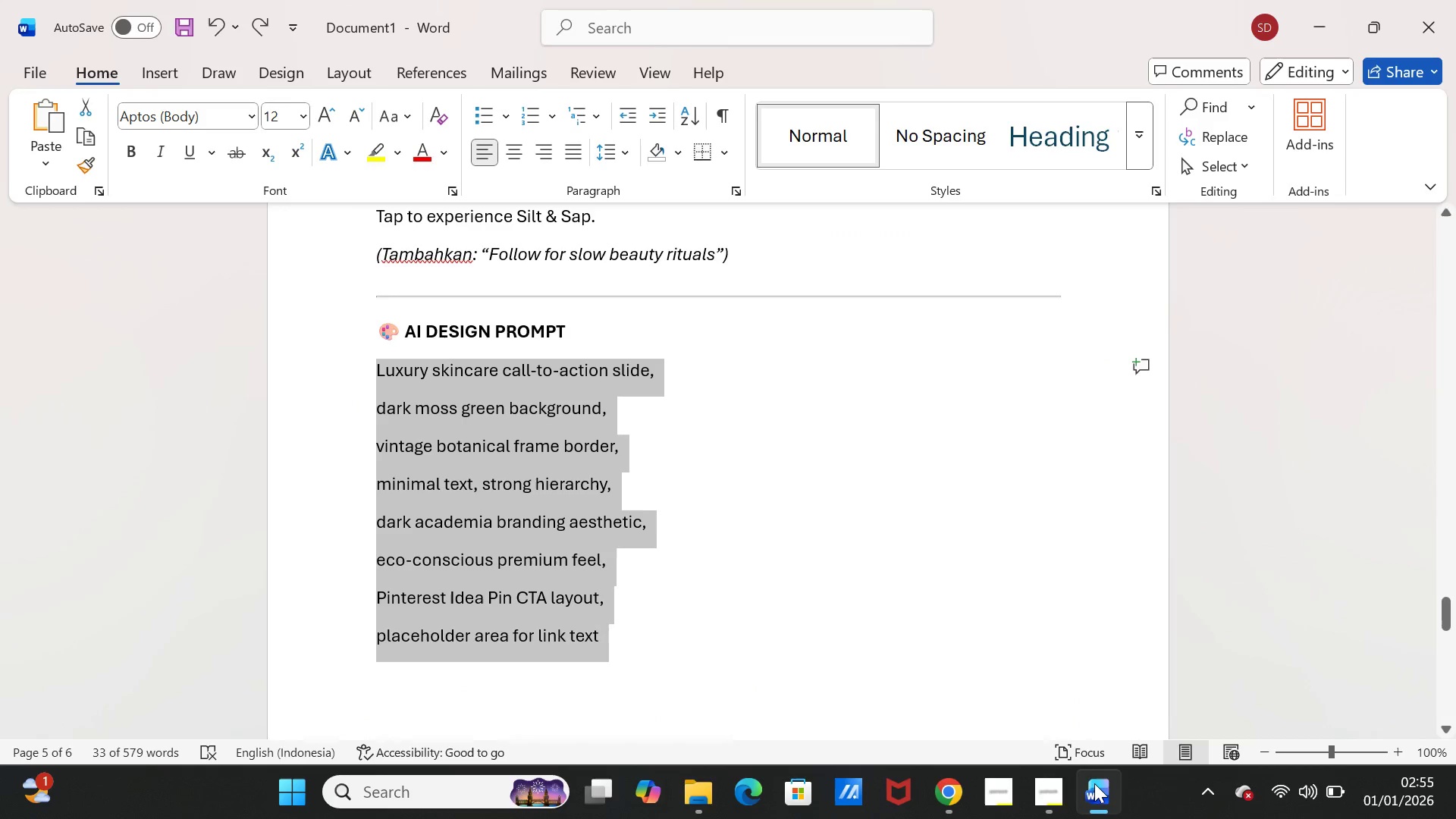 
key(Control+C)
 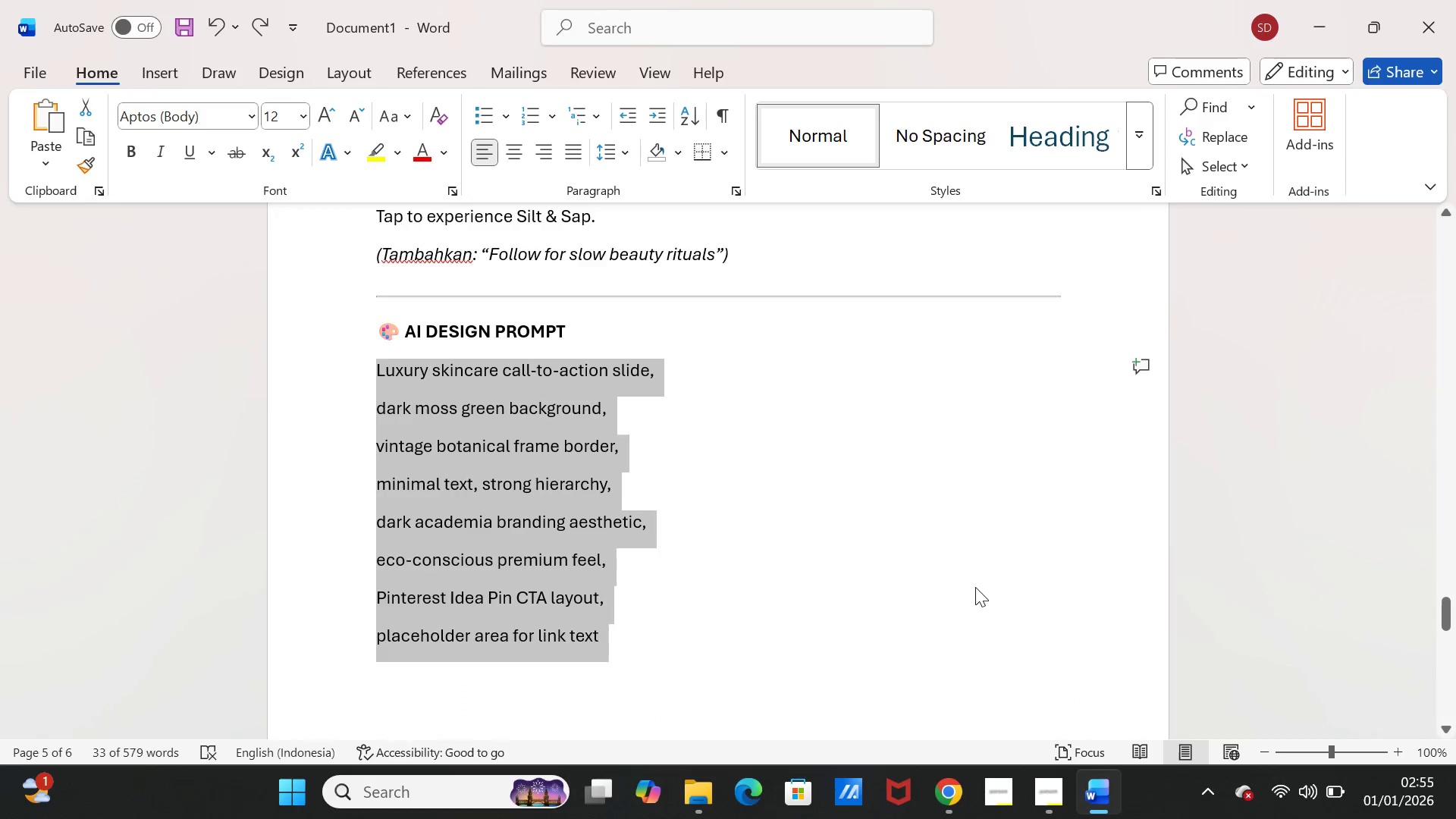 
scroll: coordinate [975, 587], scroll_direction: down, amount: 7.0
 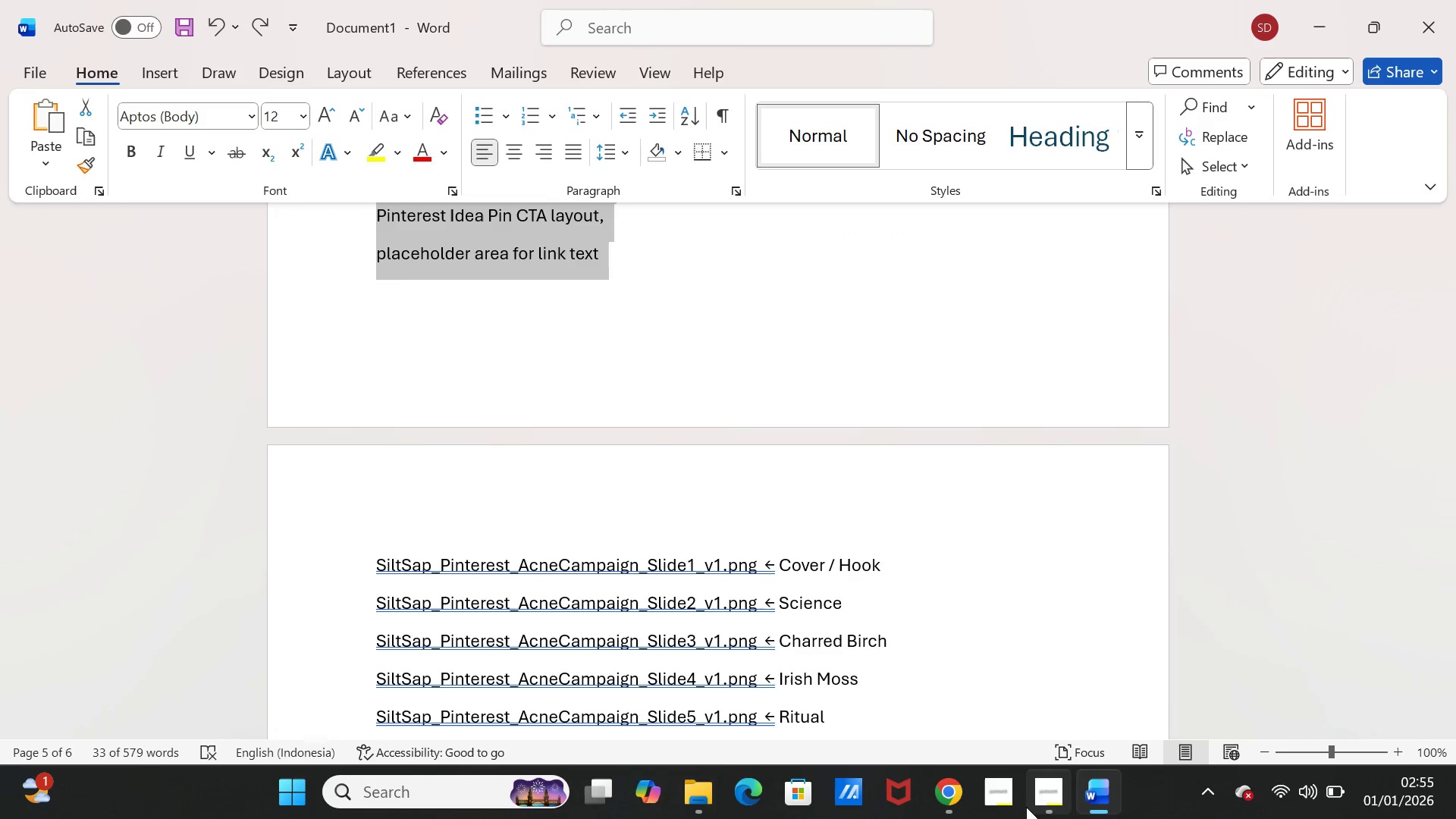 
left_click([952, 794])
 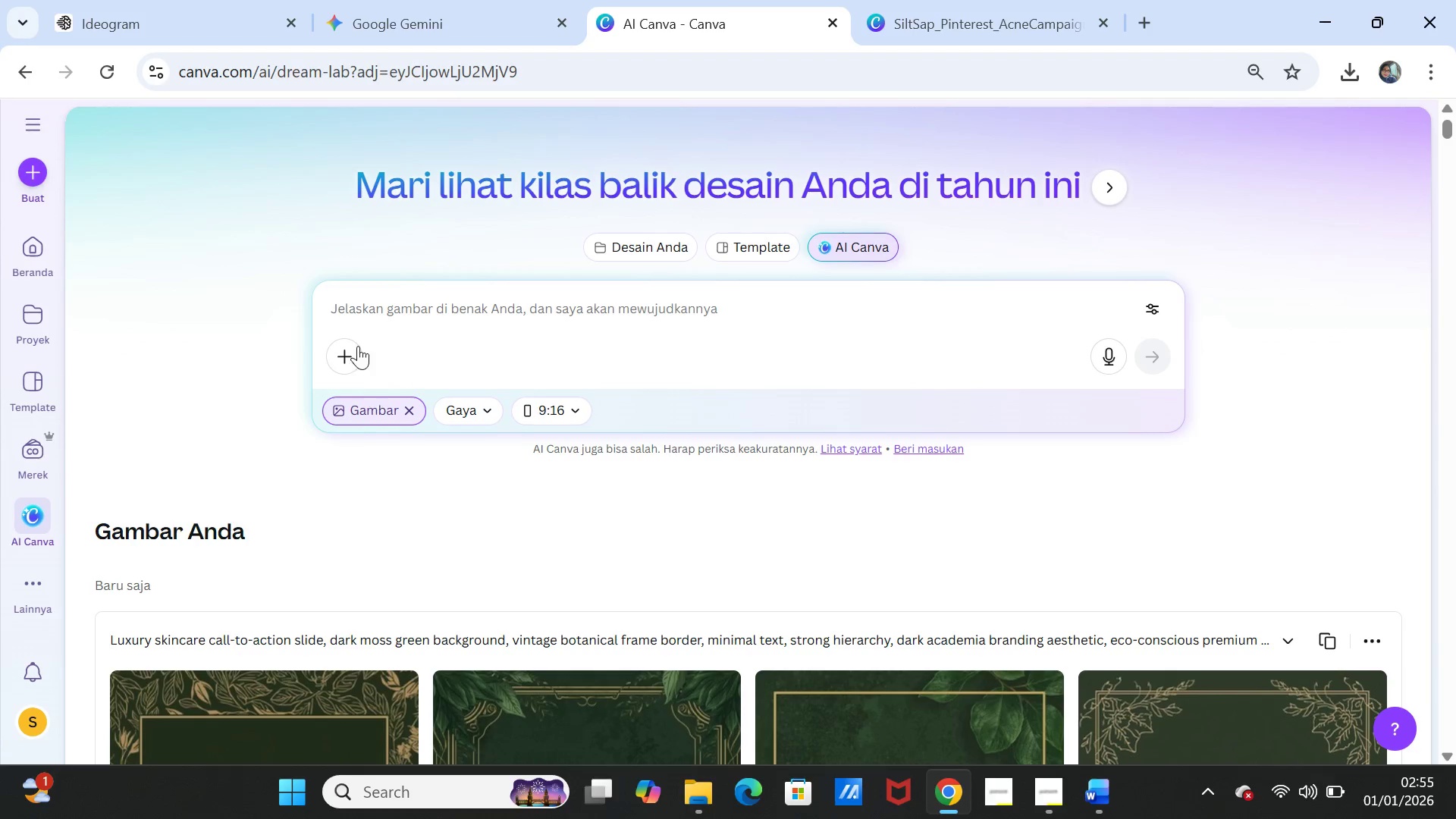 
hold_key(key=ControlLeft, duration=0.36)
left_click([375, 307])
 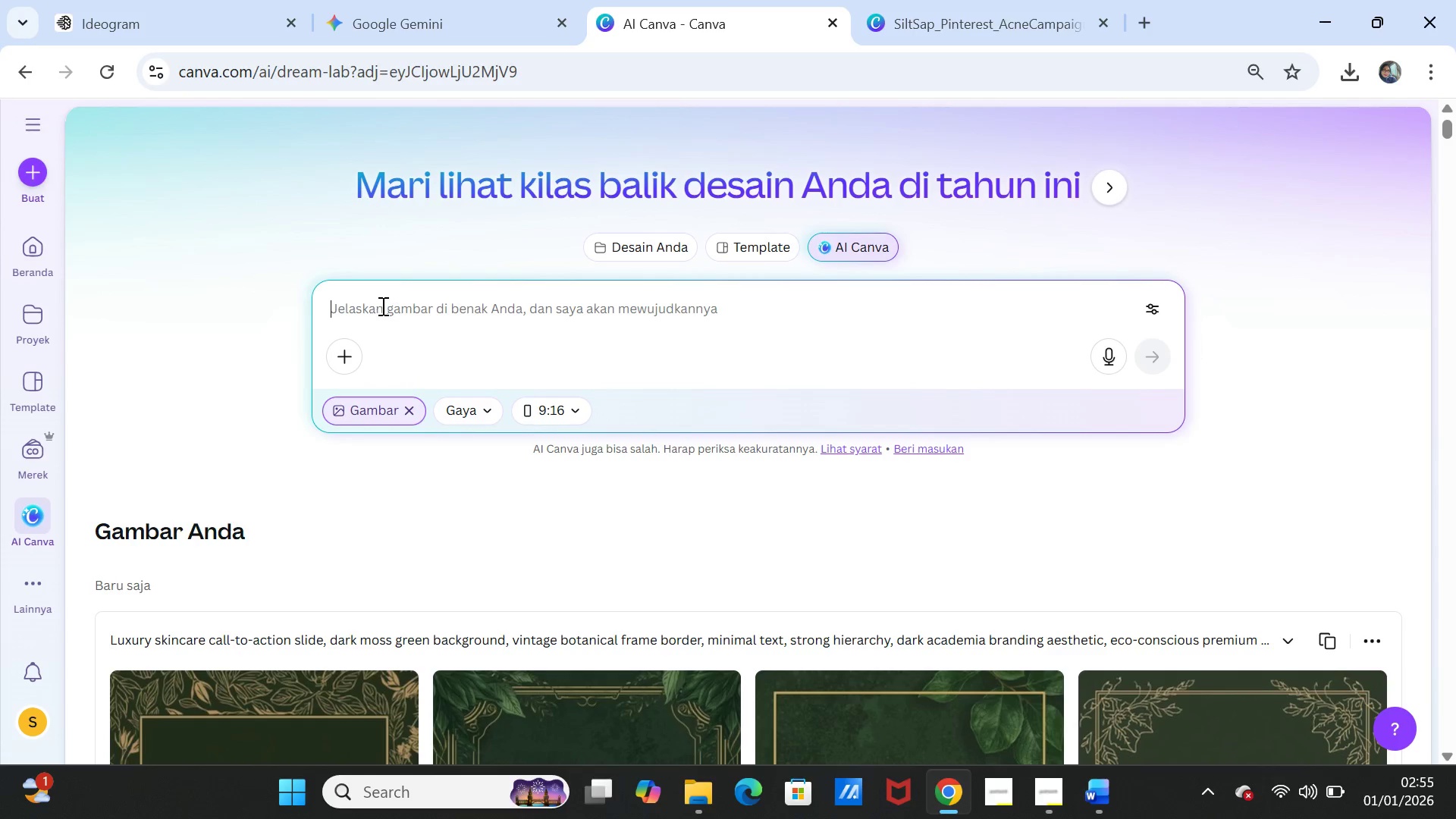 
key(Control+ControlLeft)
 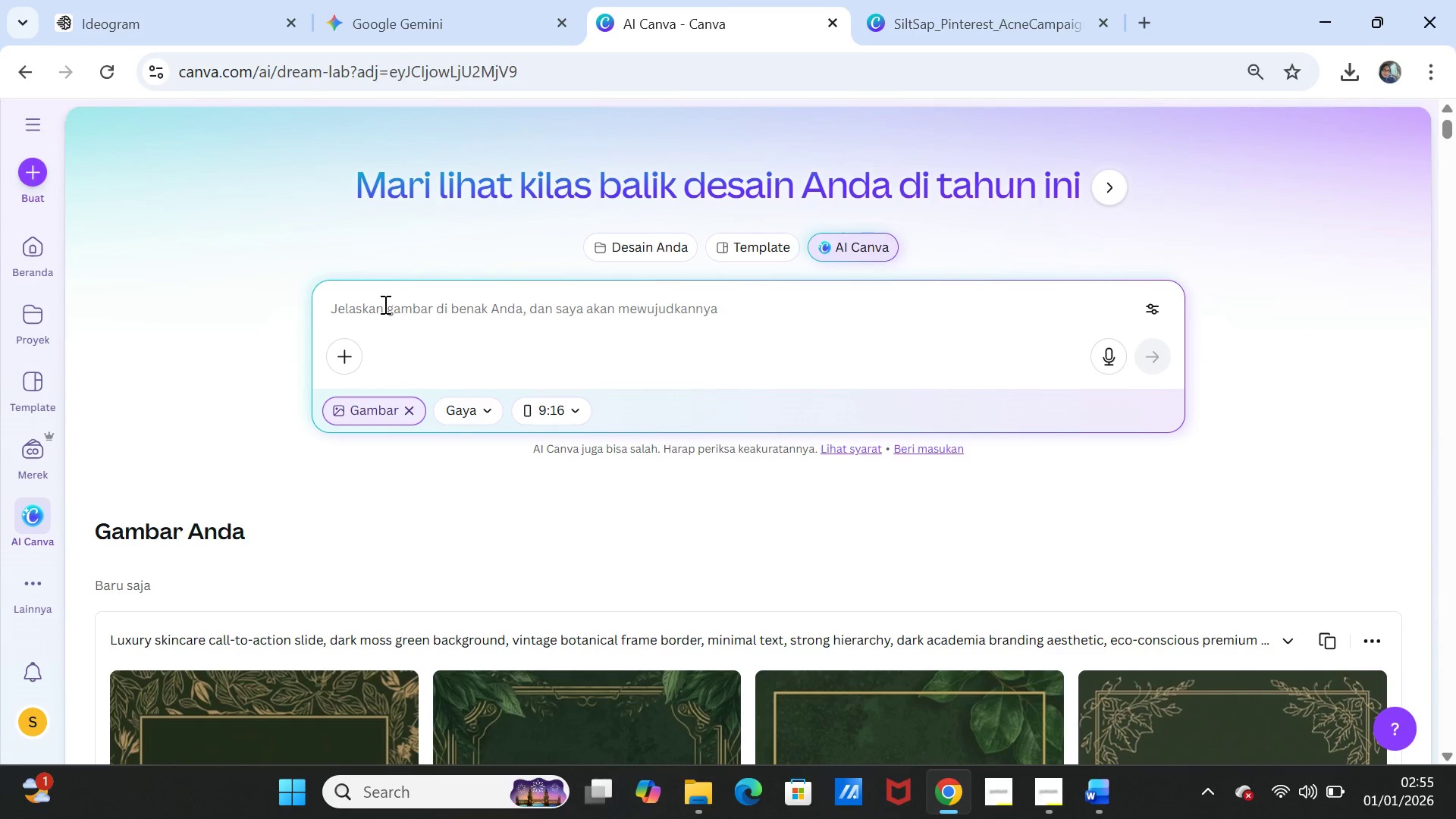 
key(Control+V)
 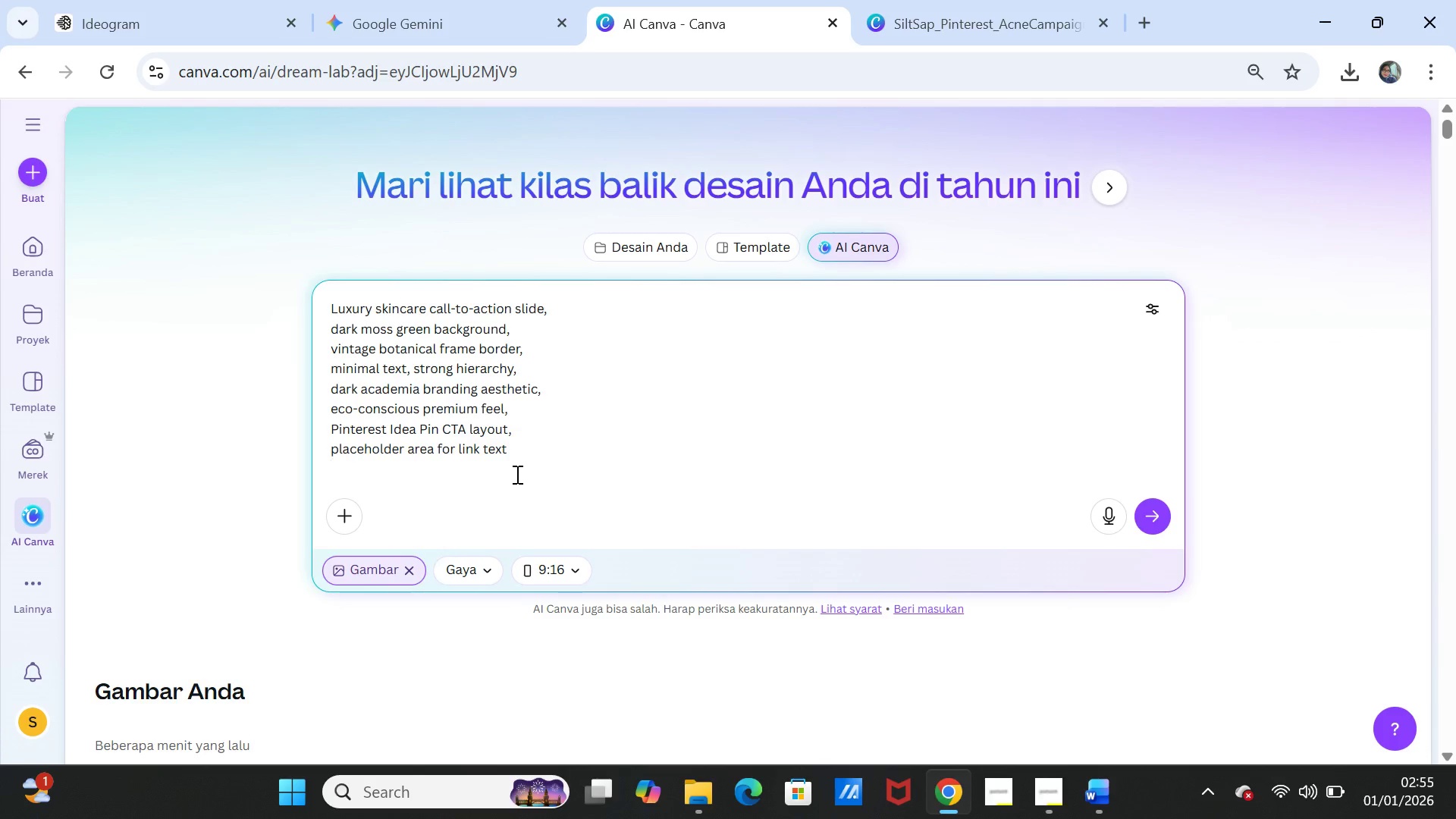 
type(No text)
 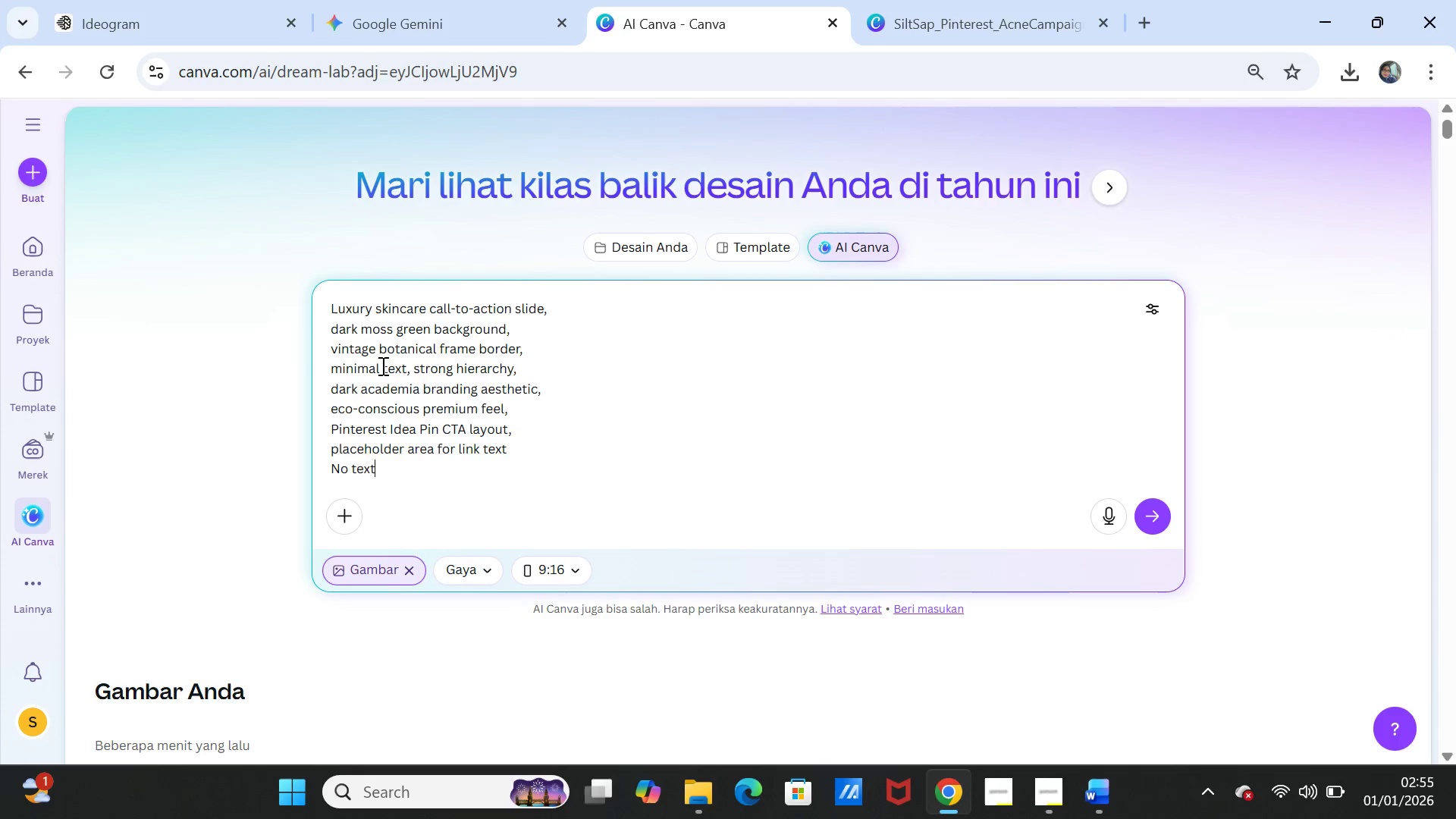 
left_click_drag(start_coordinate=[379, 367], to_coordinate=[333, 371])
 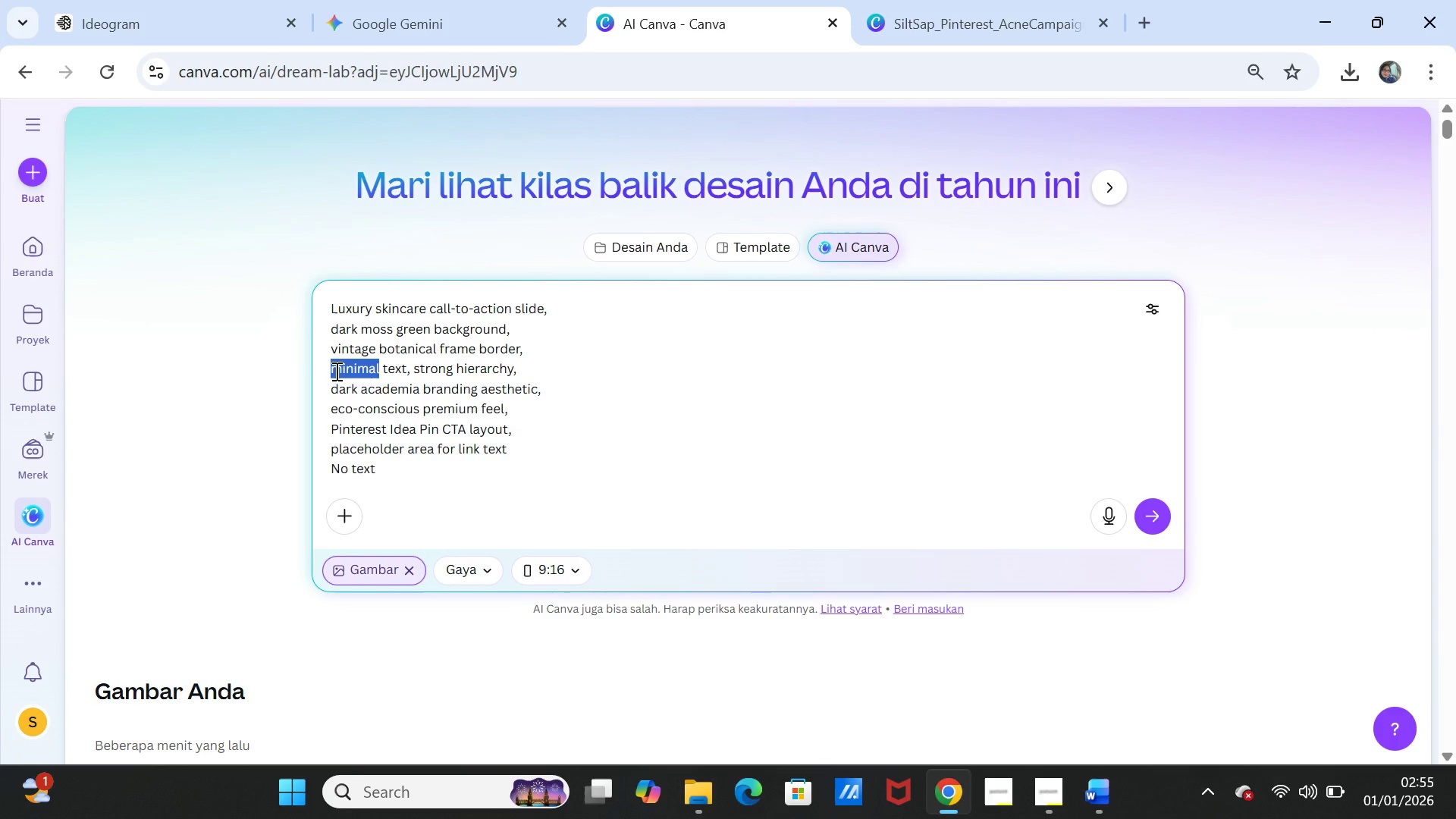 
type(No text)
 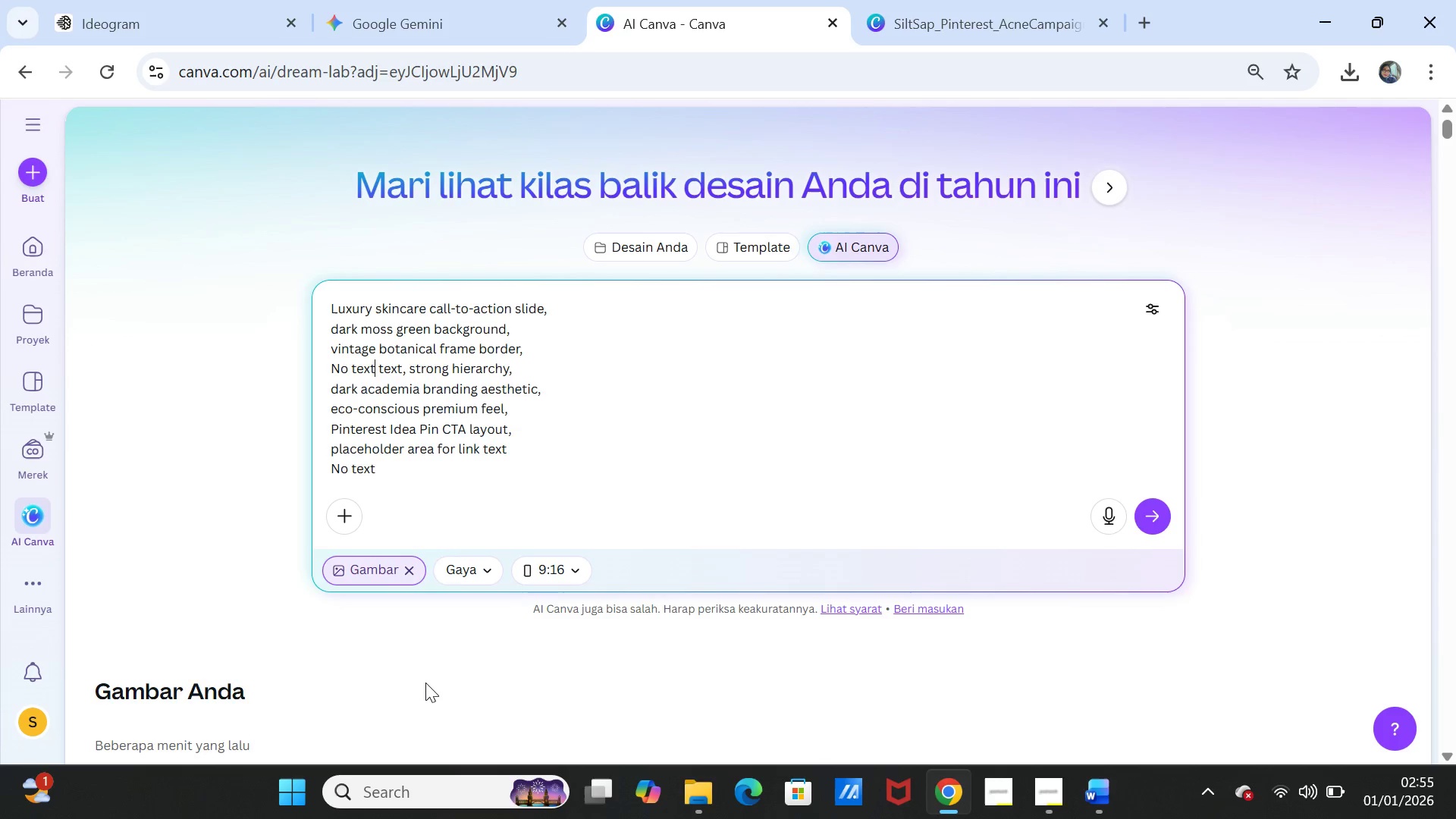 
key(Backspace)
 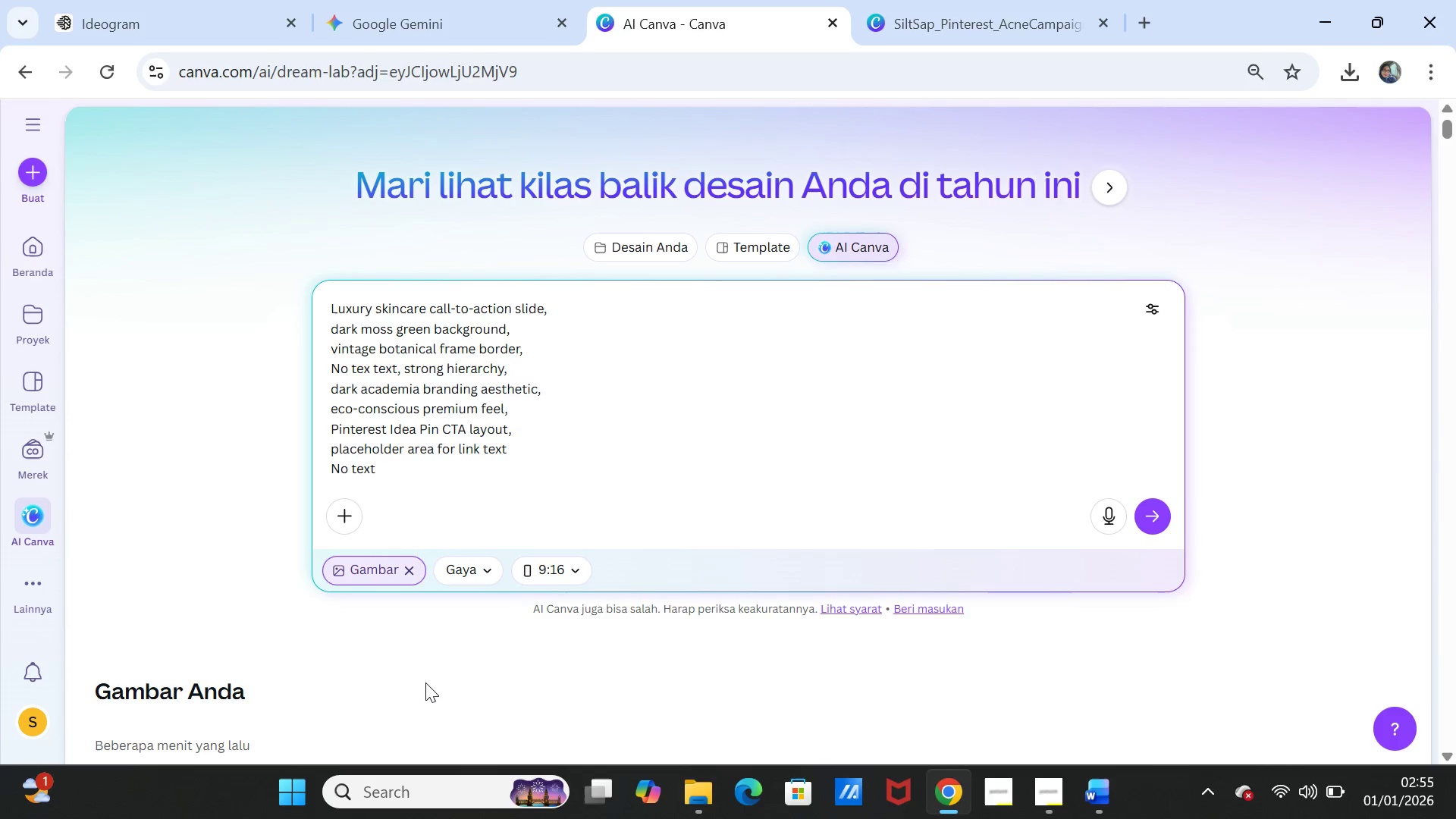 
key(Backspace)
 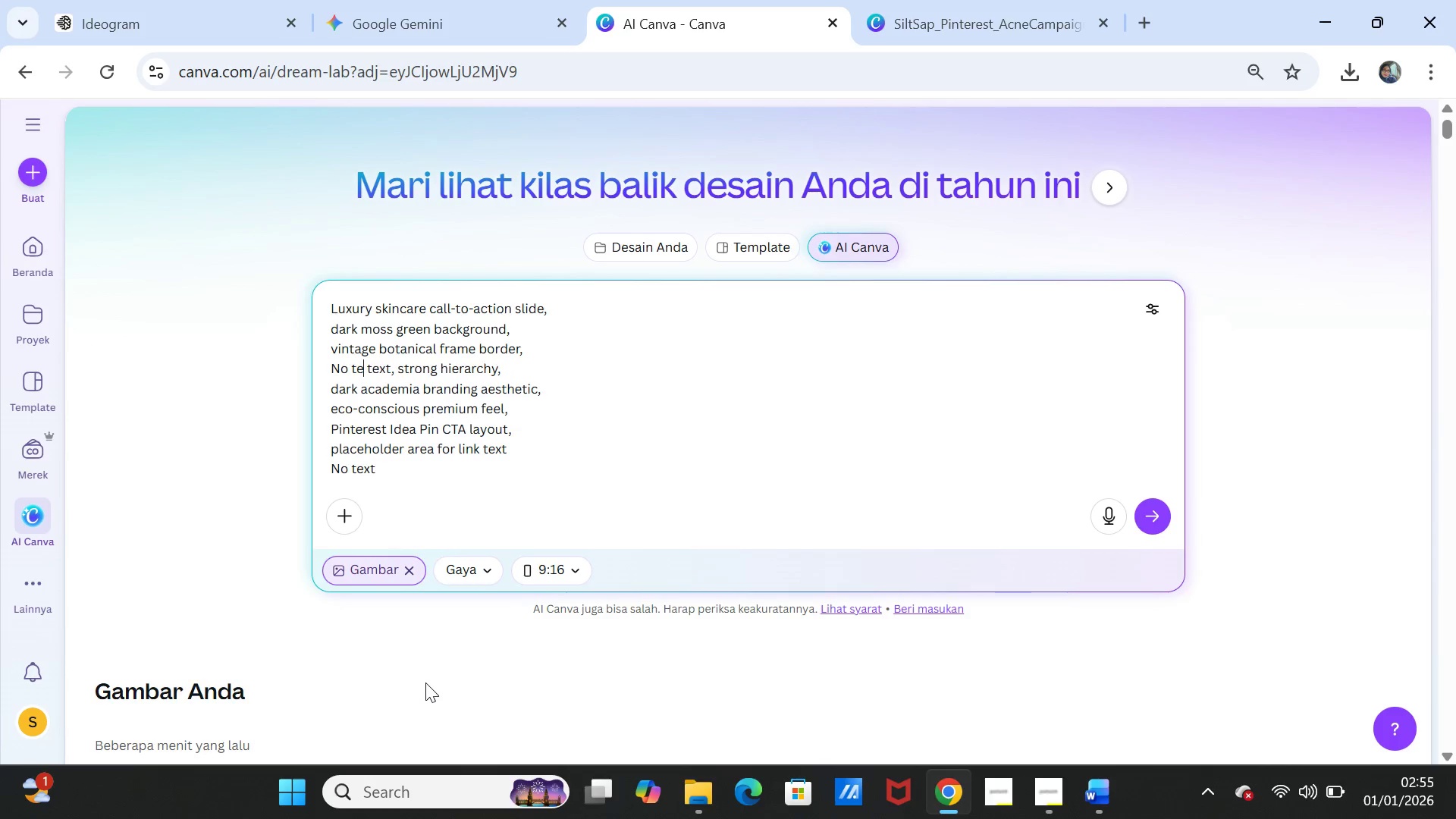 
key(Backspace)
 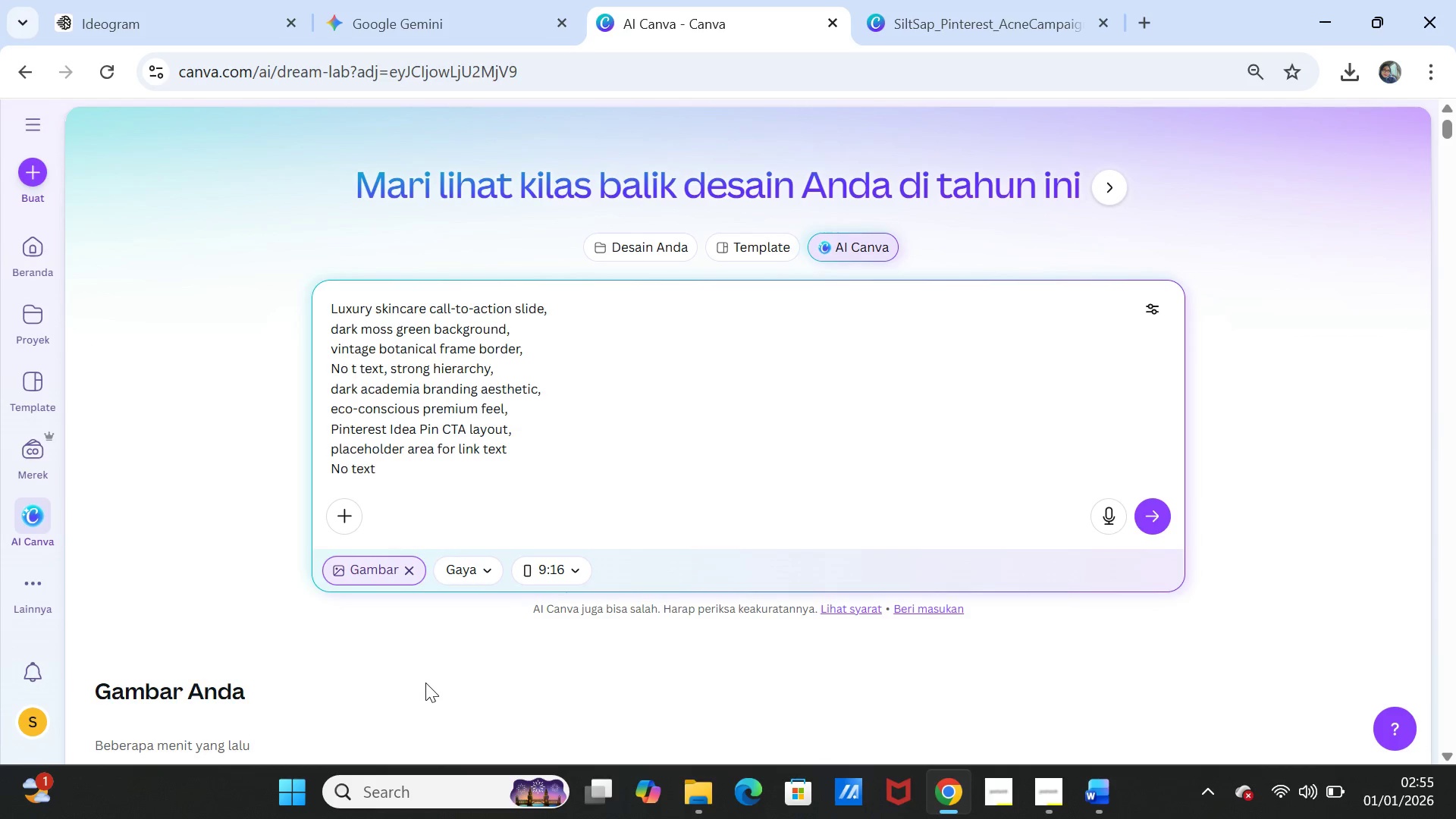 
key(Backspace)
 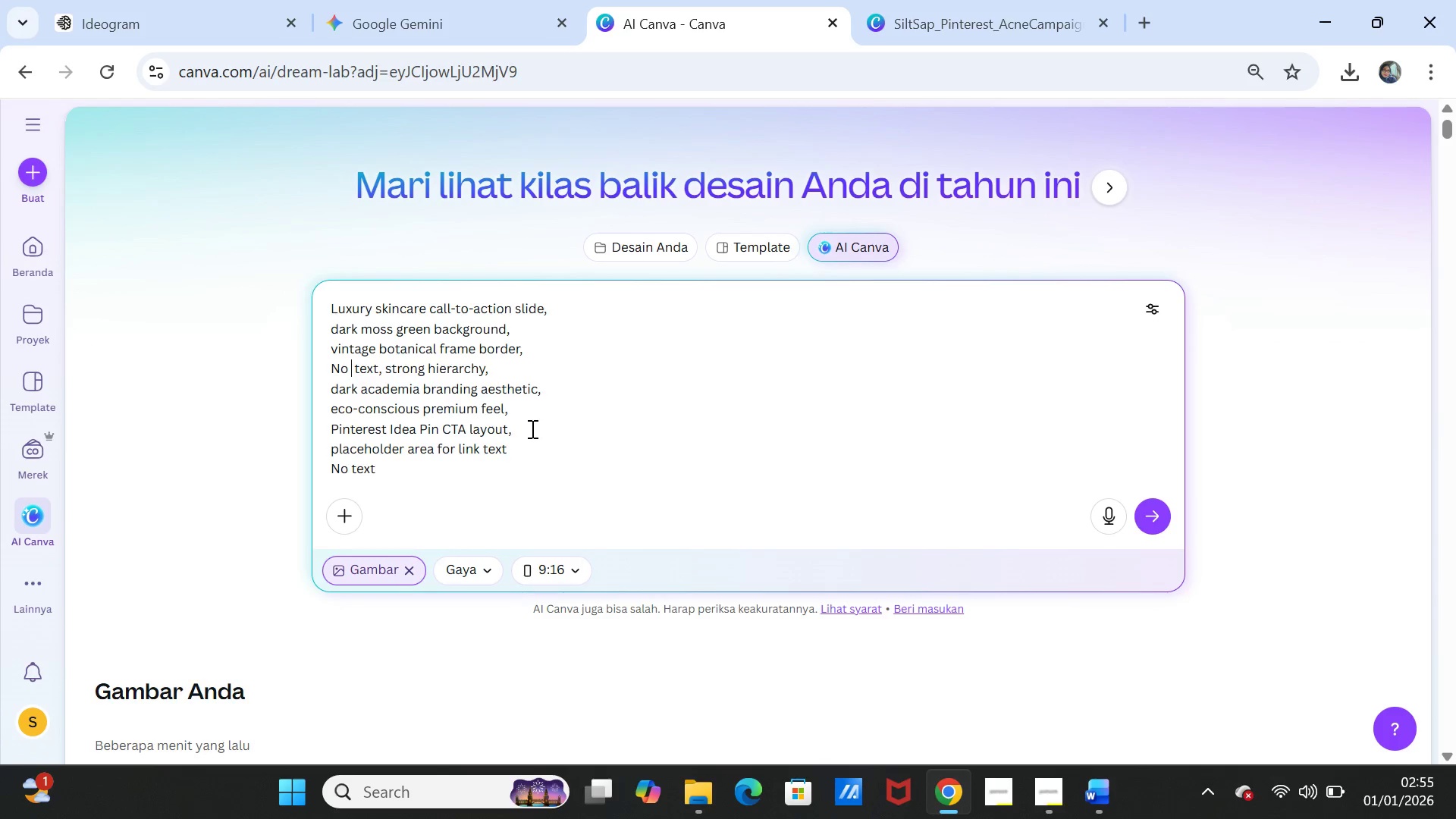 
wait(5.53)
 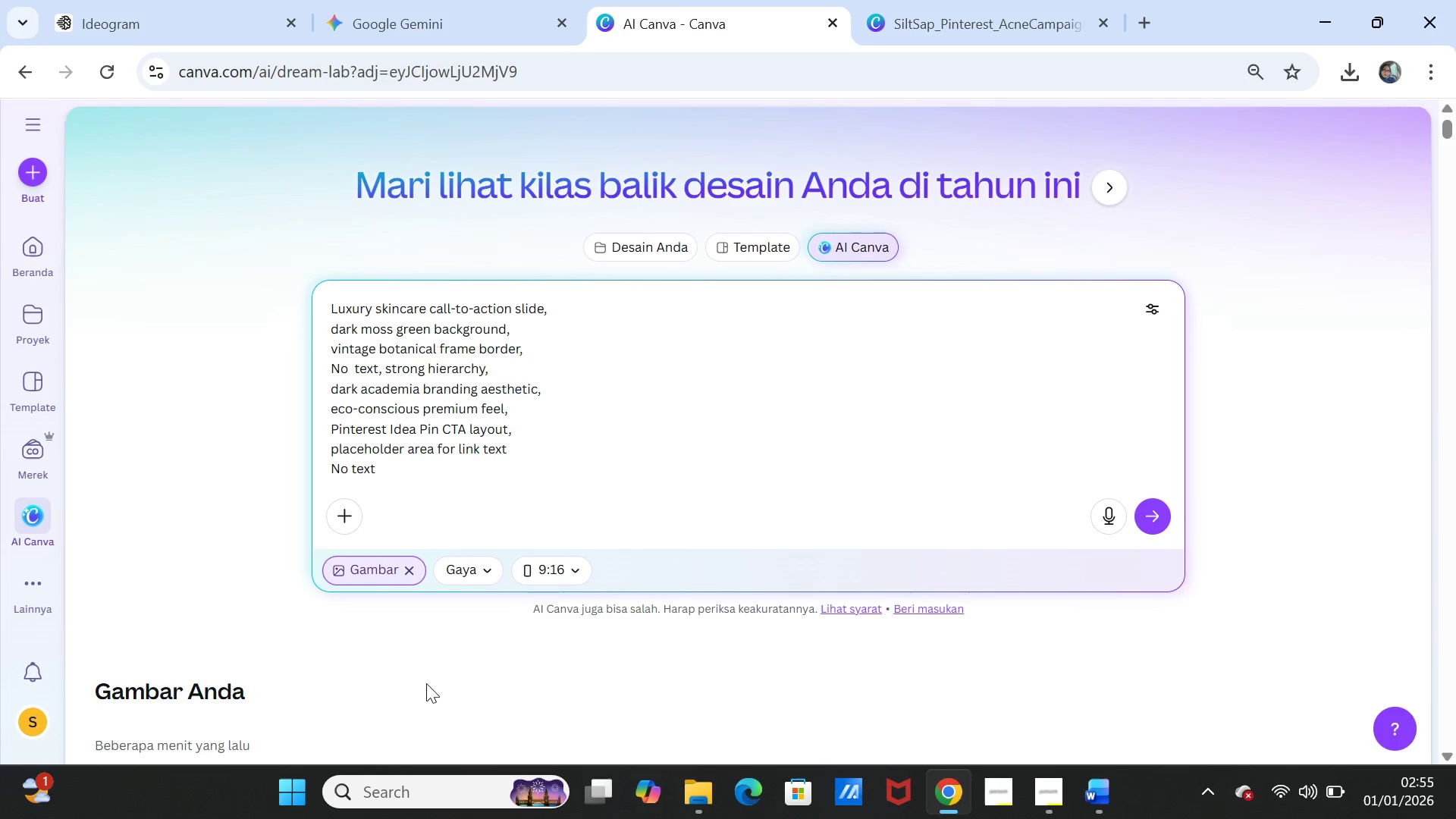 
left_click([1147, 513])
 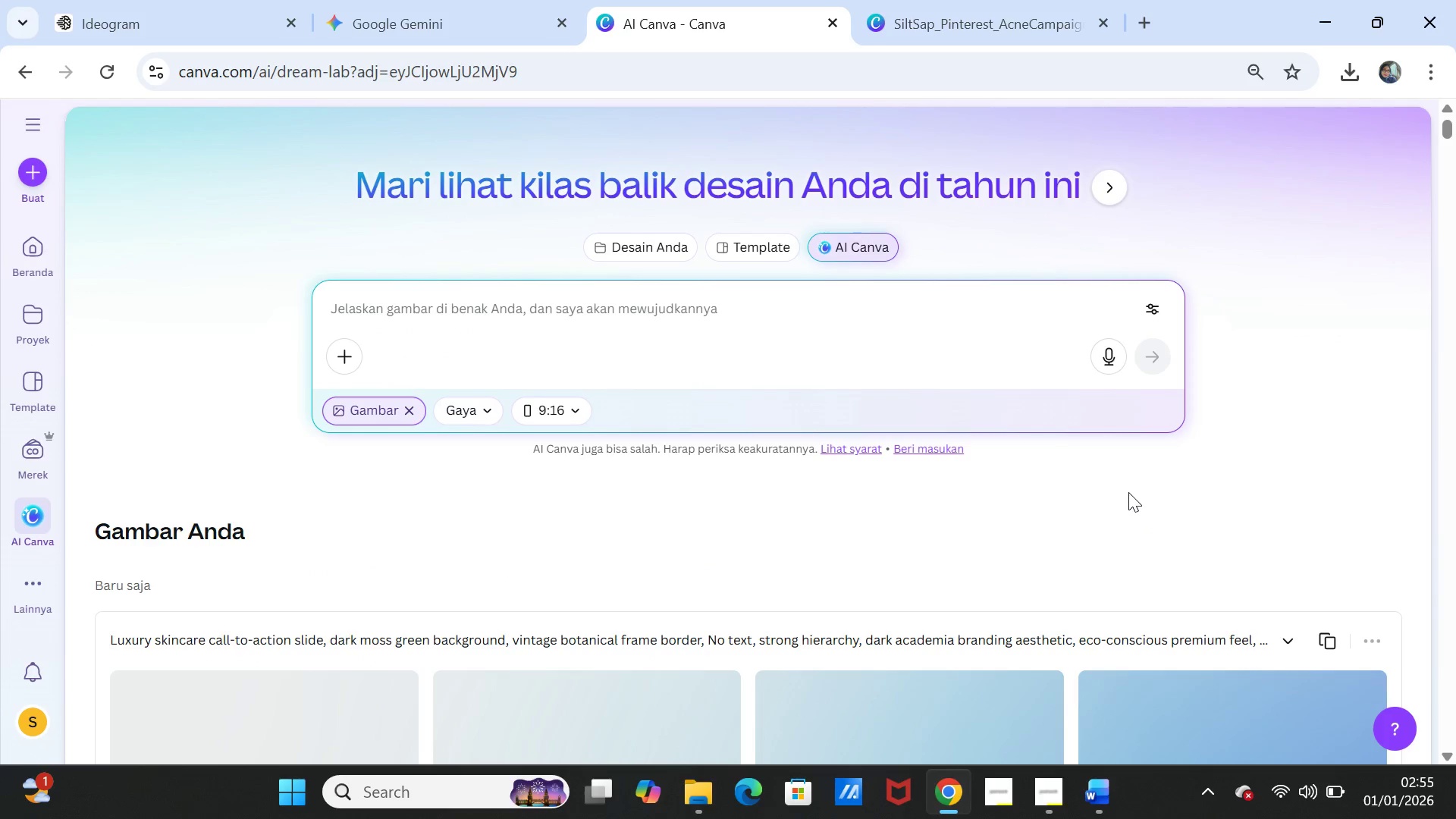 
scroll: coordinate [1159, 501], scroll_direction: down, amount: 3.0
 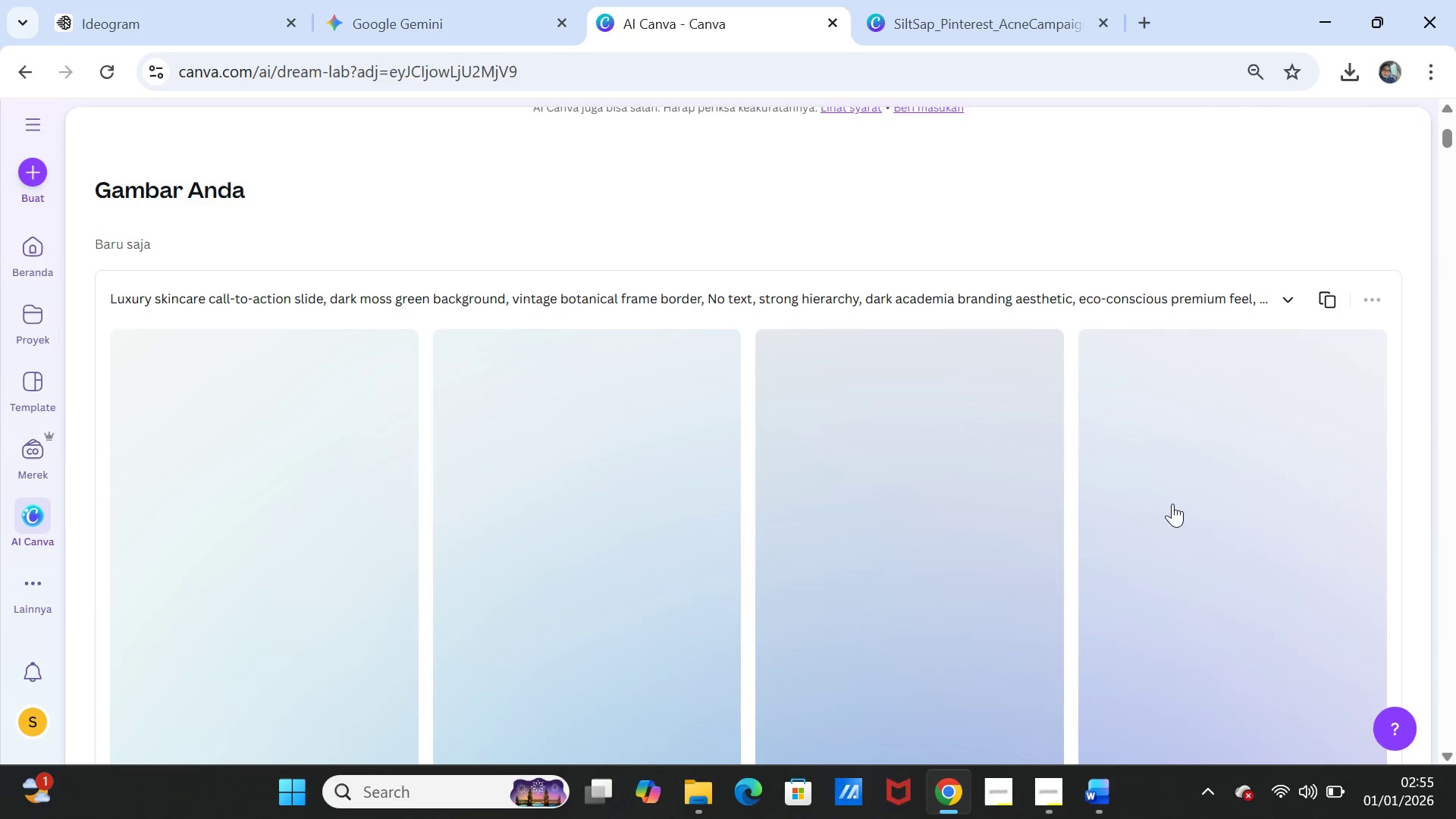 
wait(6.97)
 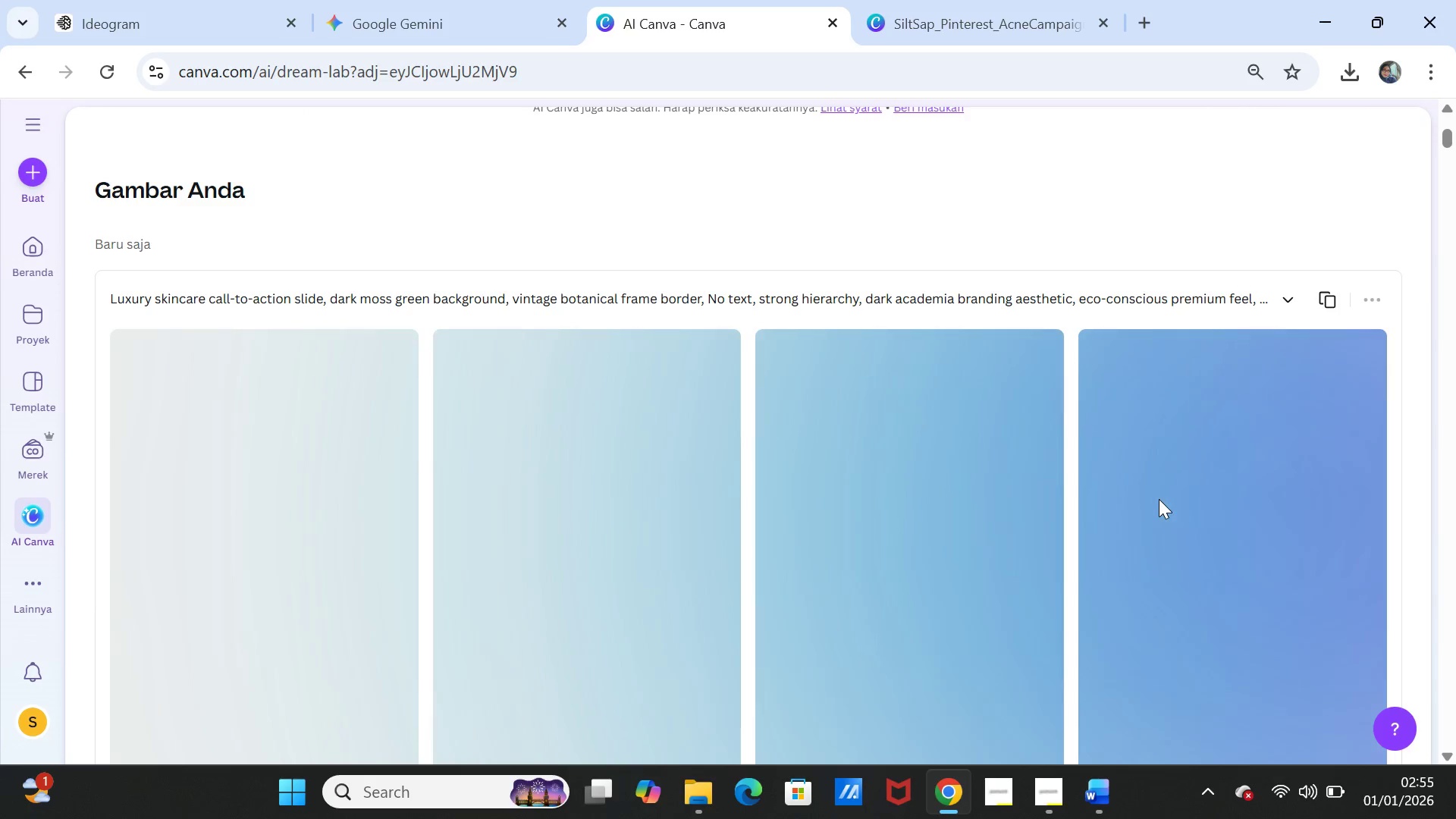 
scroll: coordinate [1158, 475], scroll_direction: down, amount: 1.0
 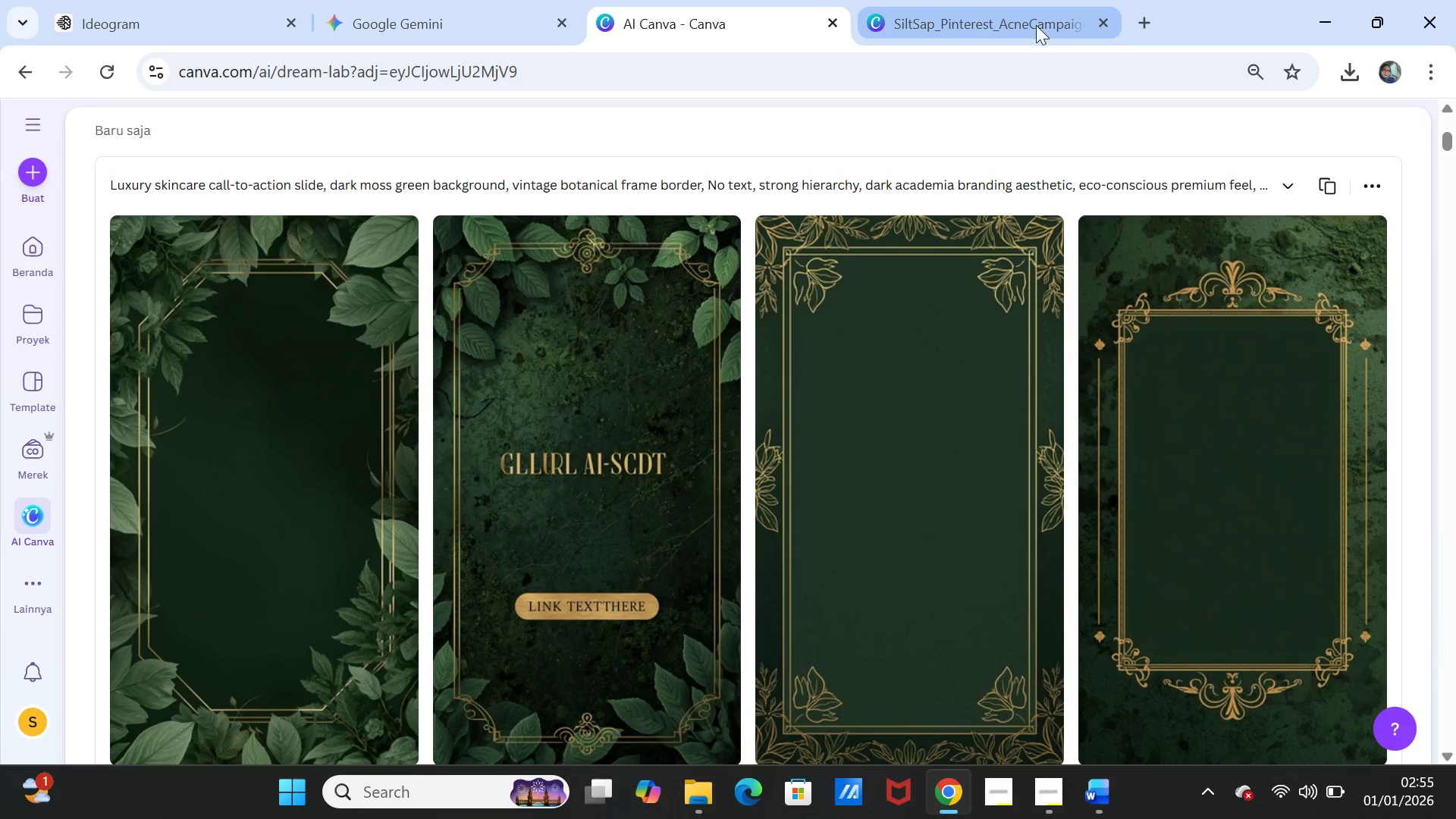 
left_click([1031, 20])
 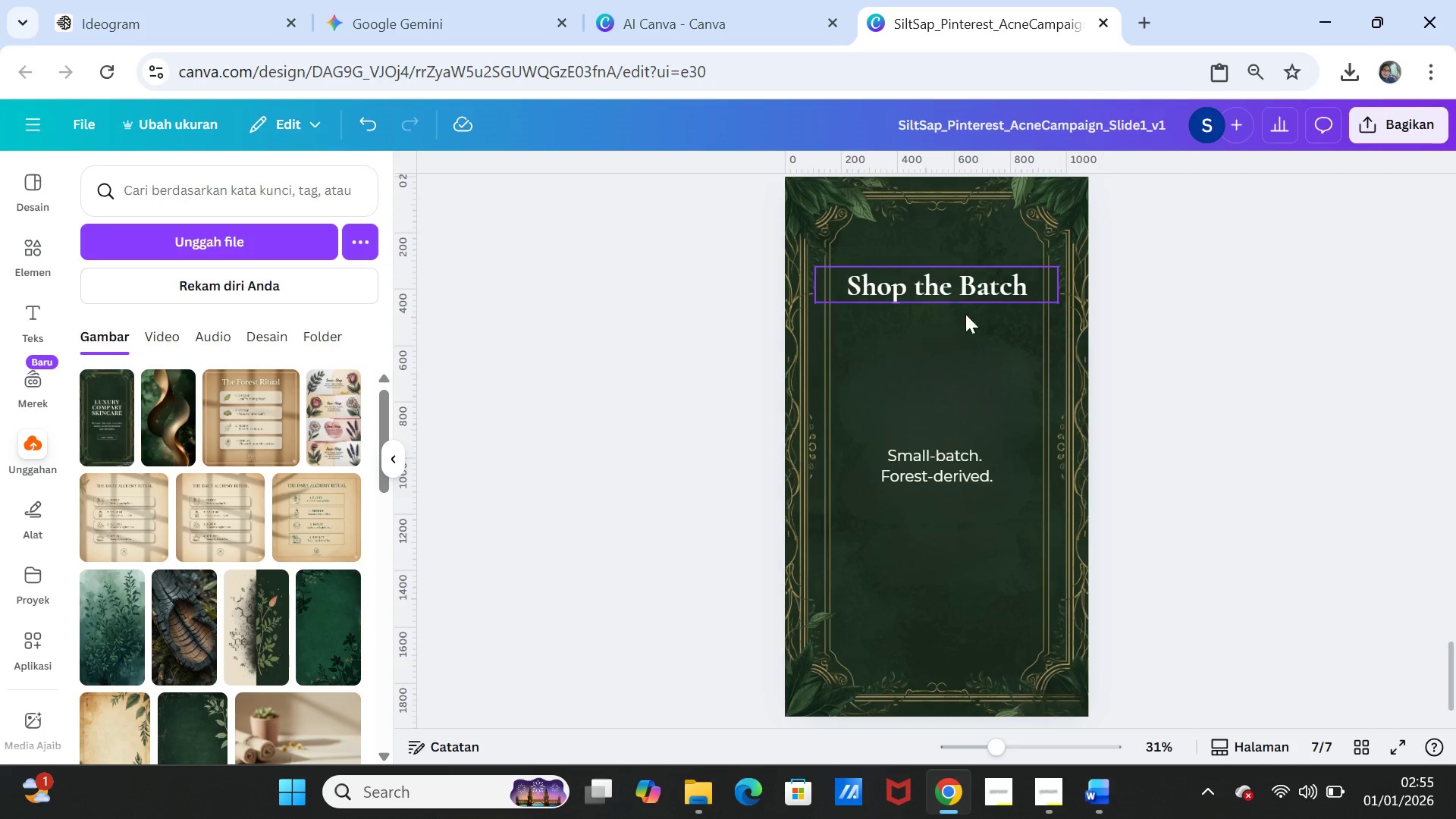 
left_click([997, 344])
 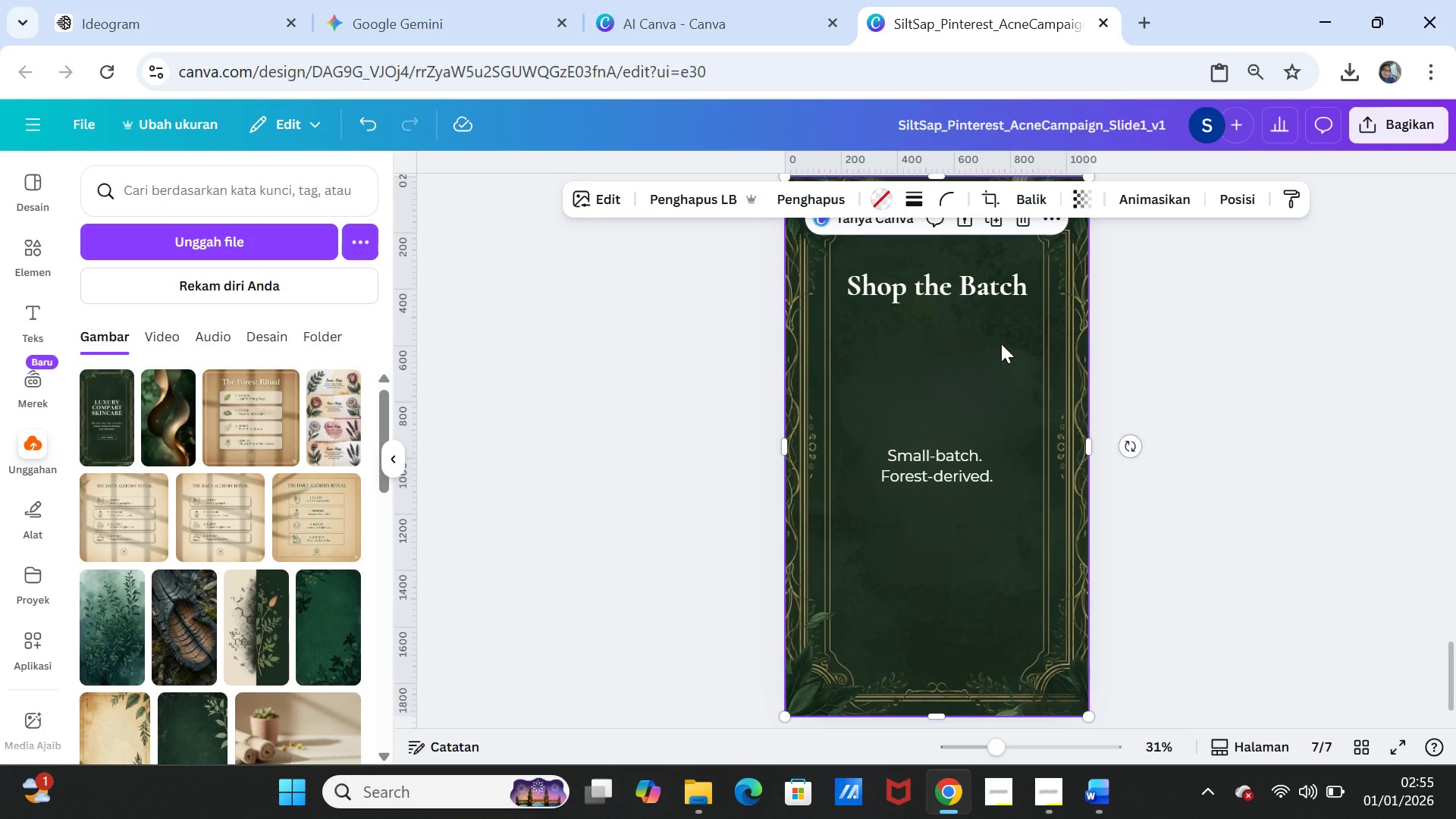 
key(Delete)
 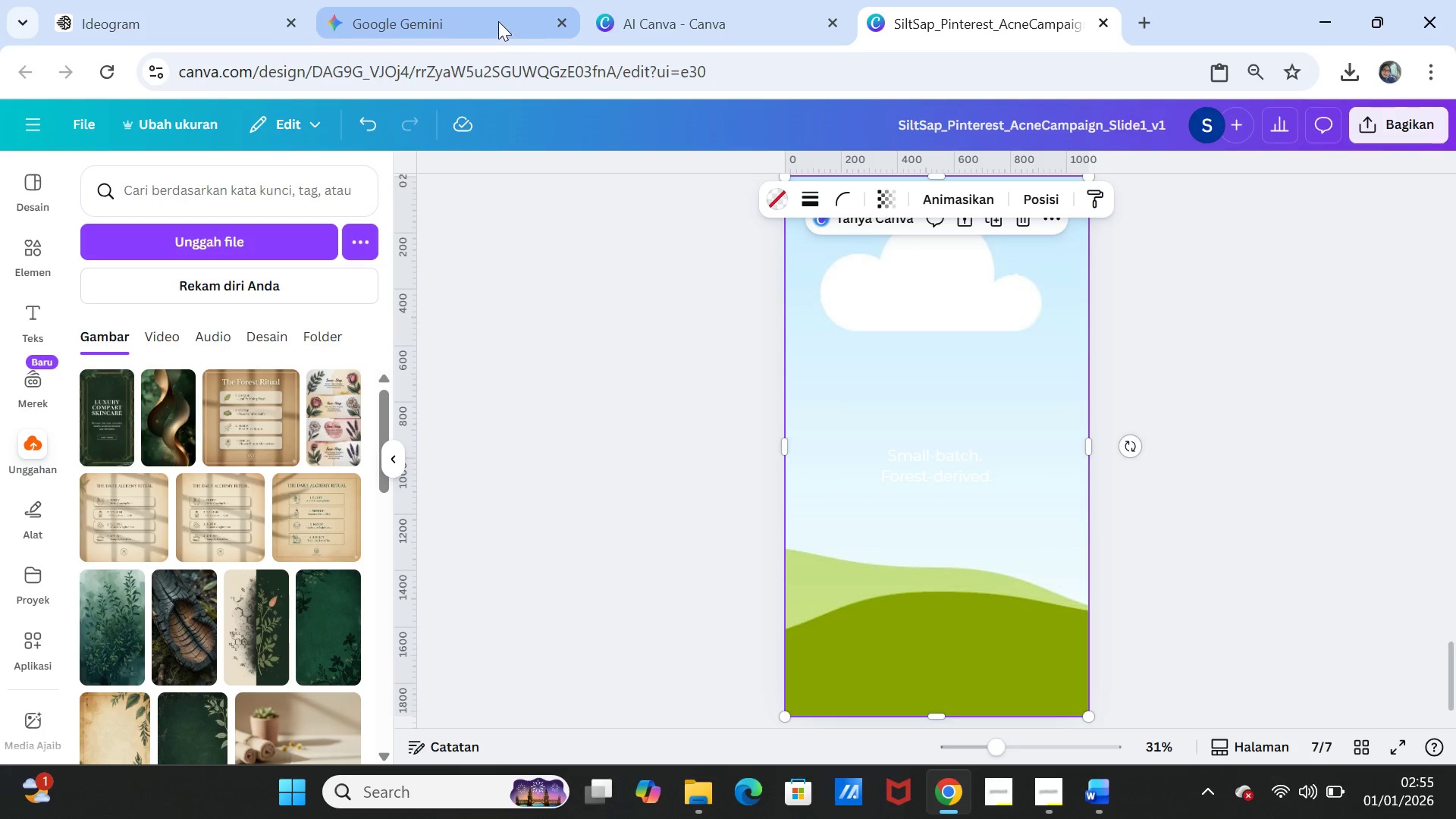 
left_click([638, 15])
 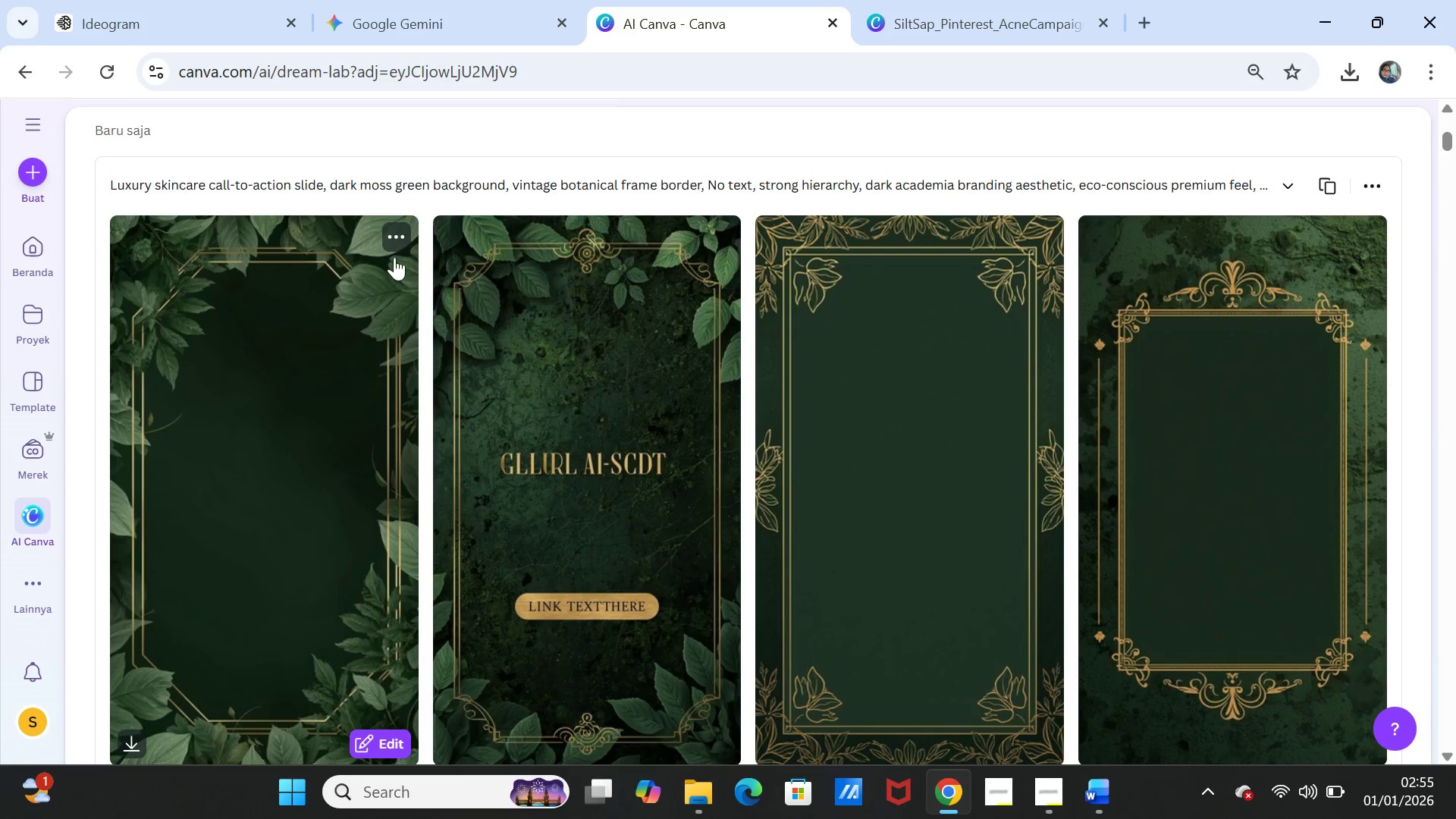 
left_click([391, 241])
 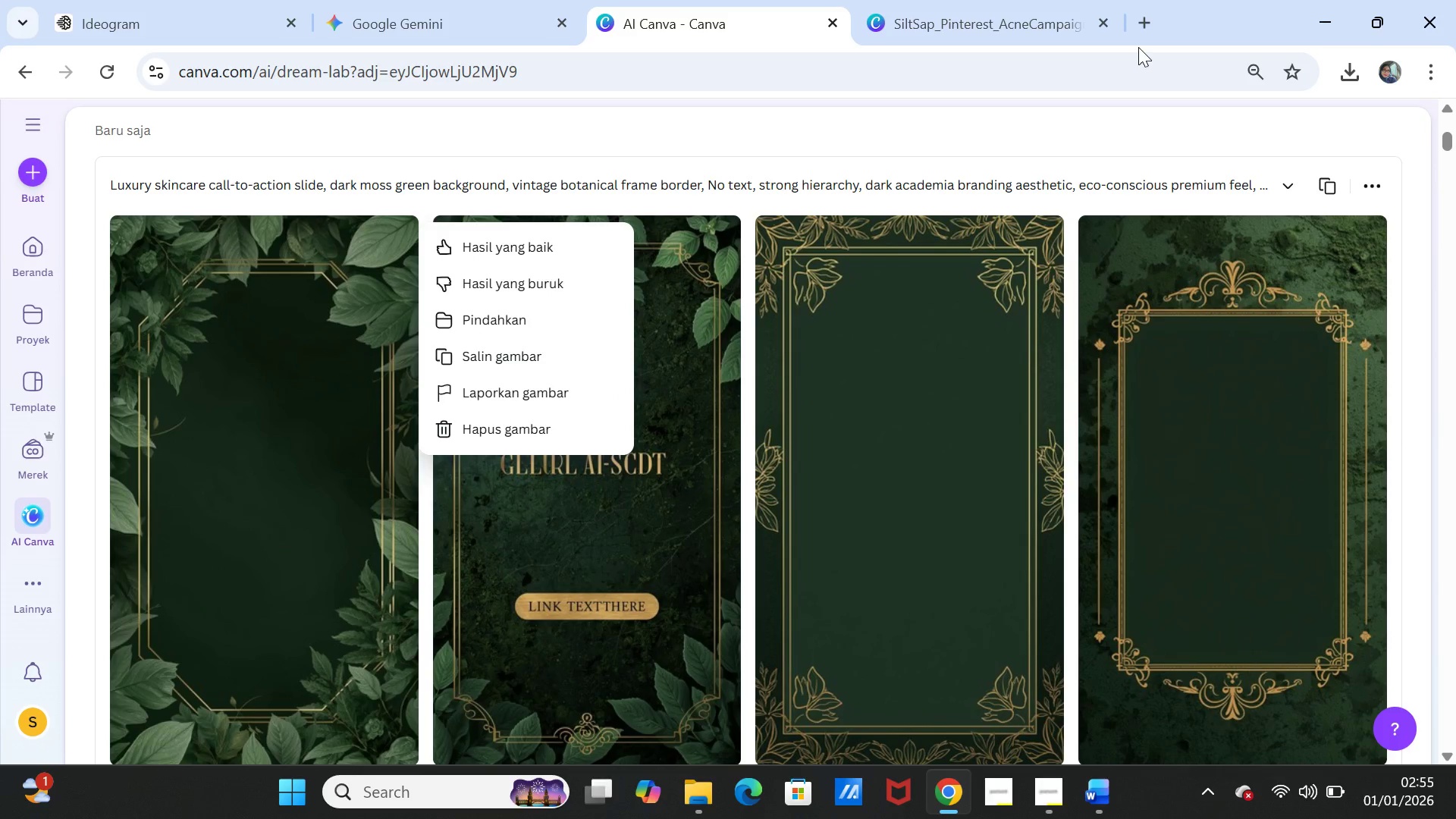 
wait(8.03)
 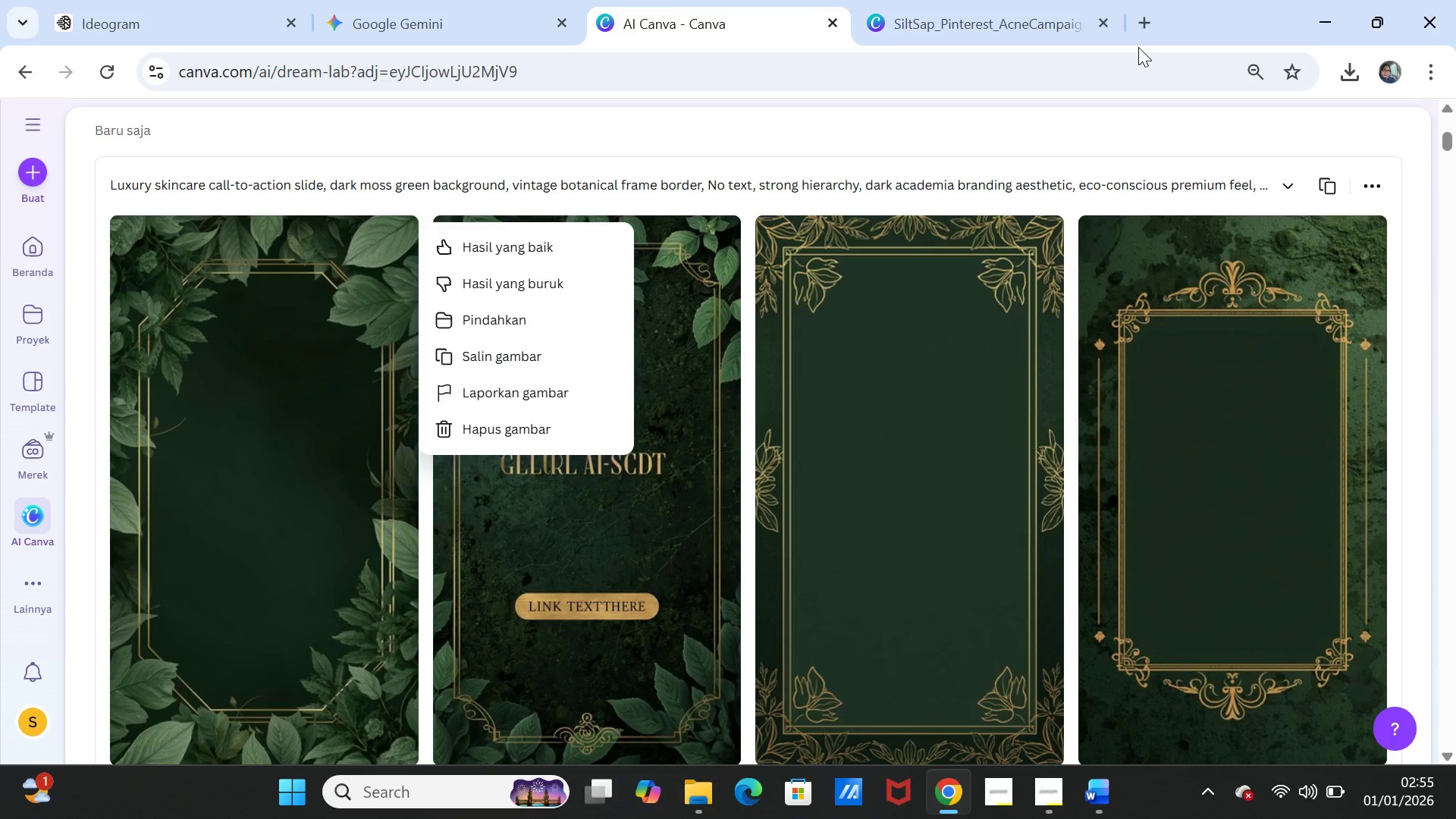 
left_click([1015, 20])
 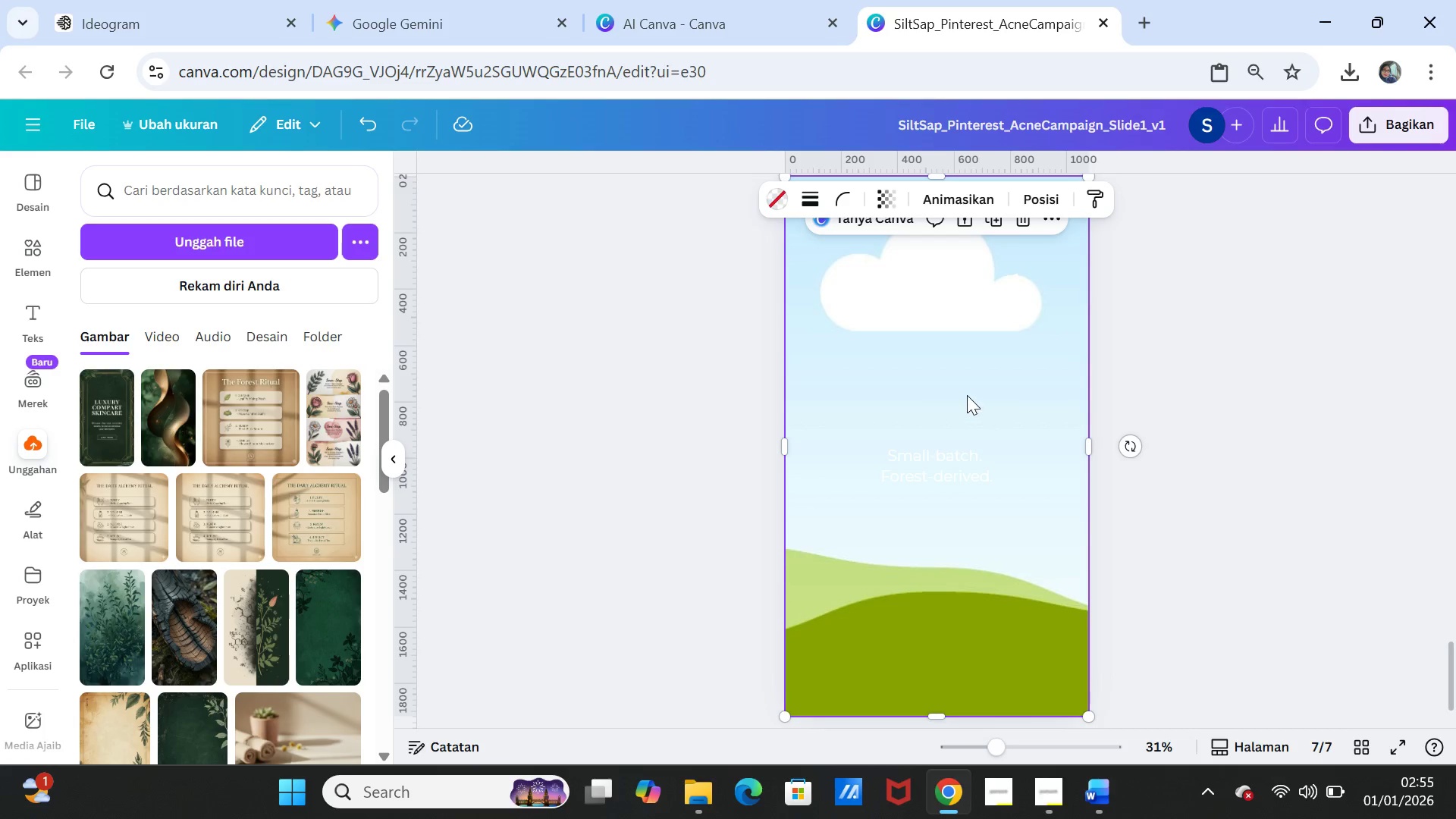 
right_click([967, 395])
 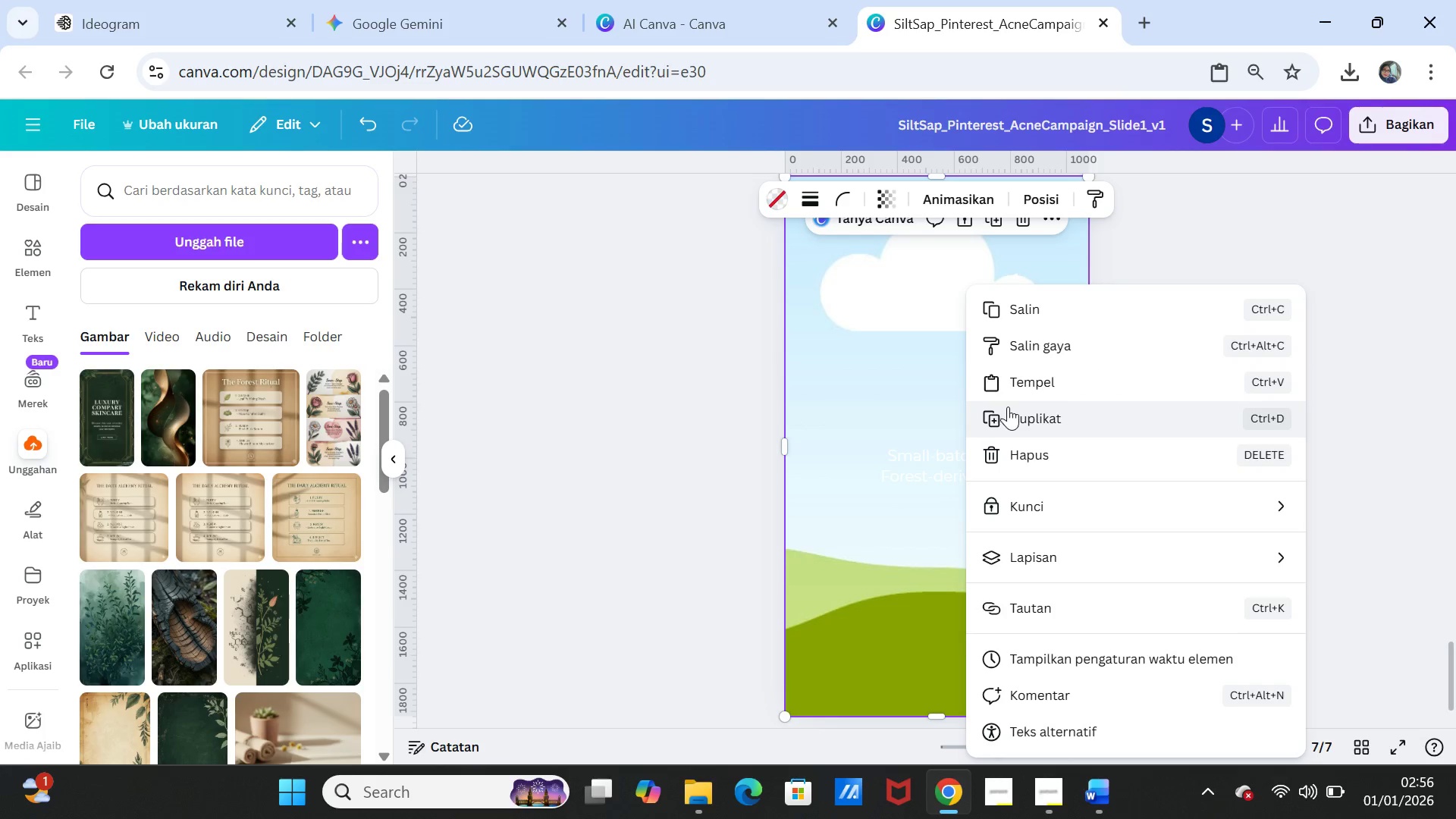 
left_click([1021, 385])
 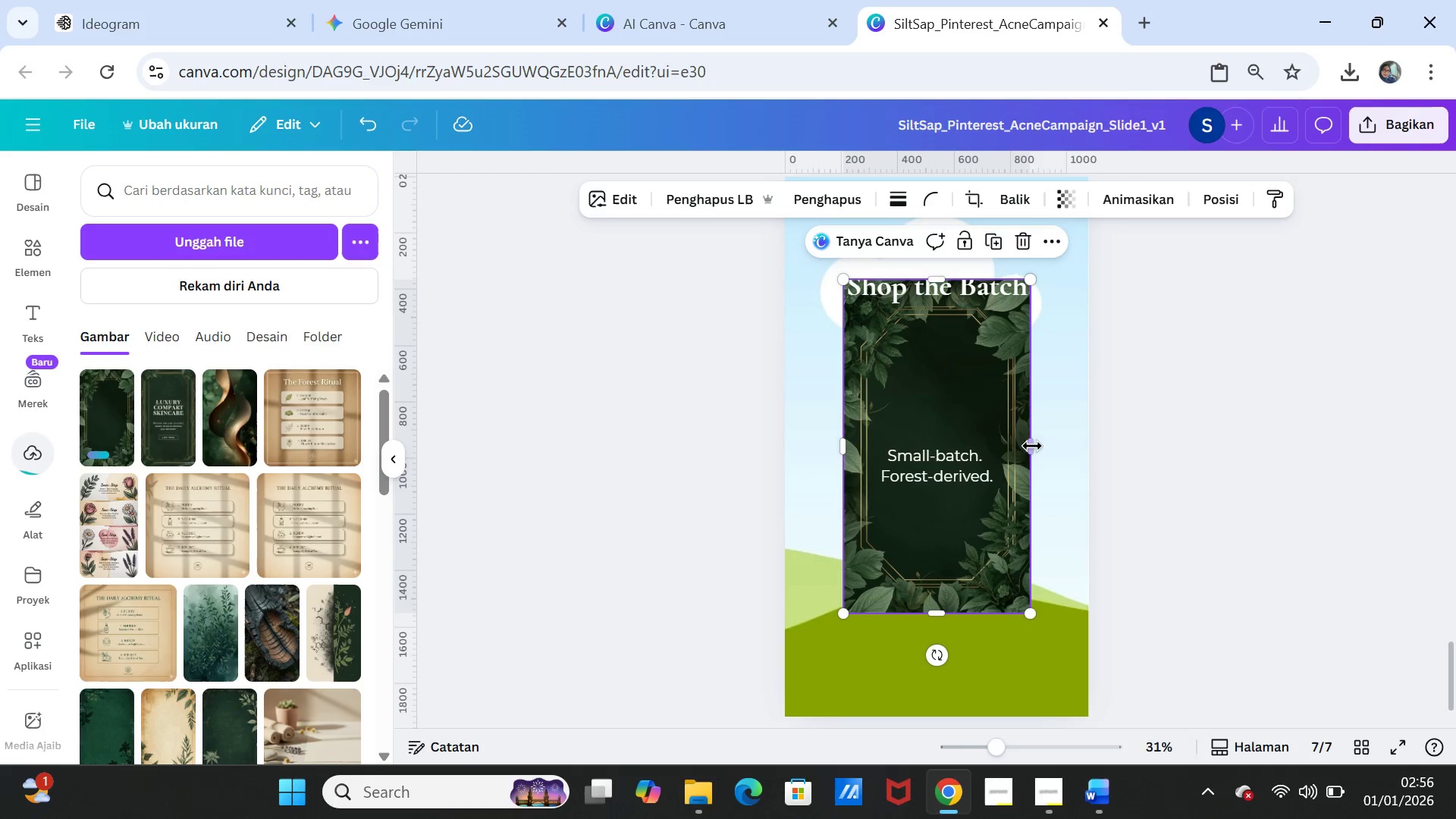 
left_click_drag(start_coordinate=[996, 403], to_coordinate=[997, 384])
 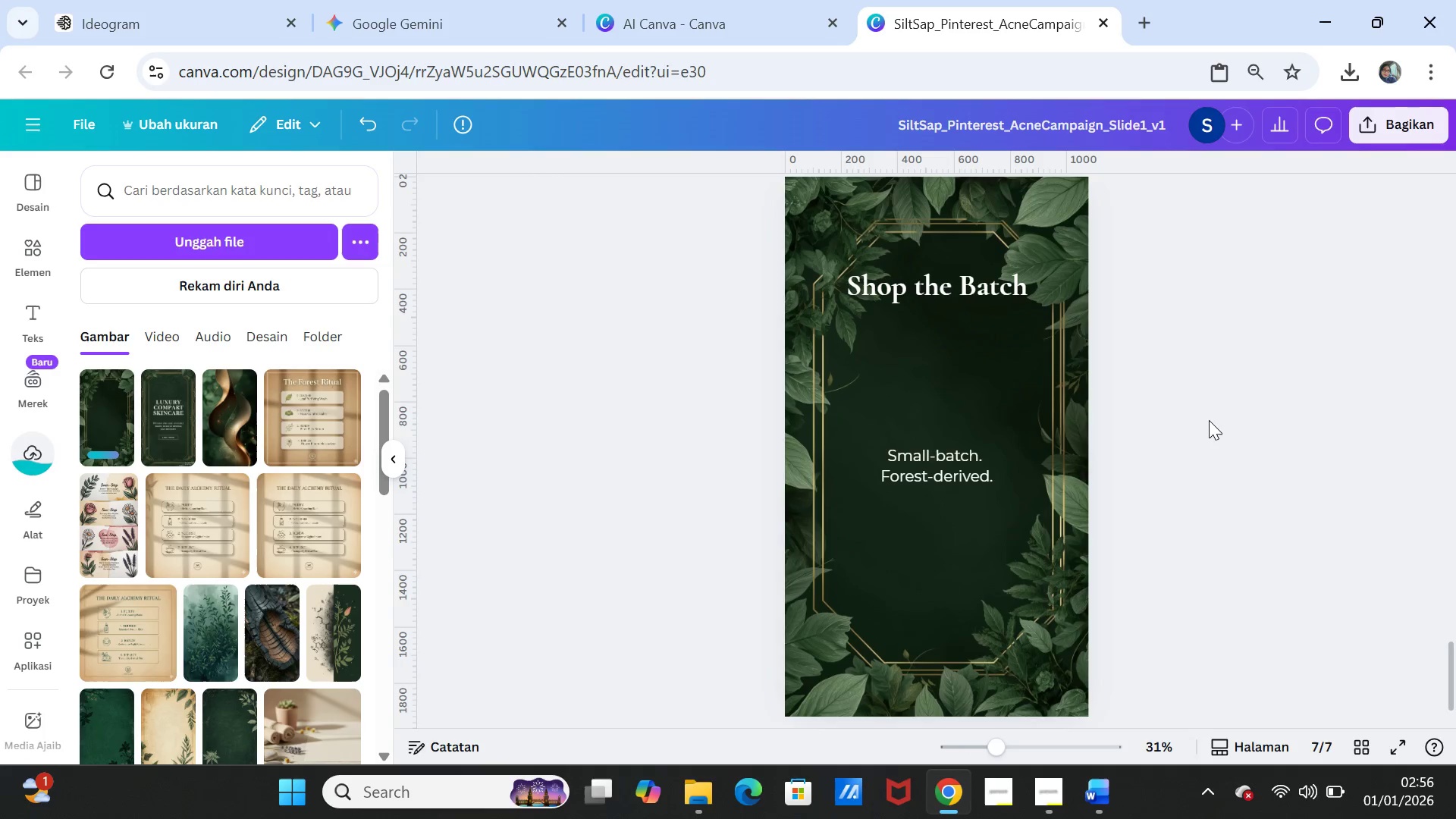 
left_click([1210, 420])
 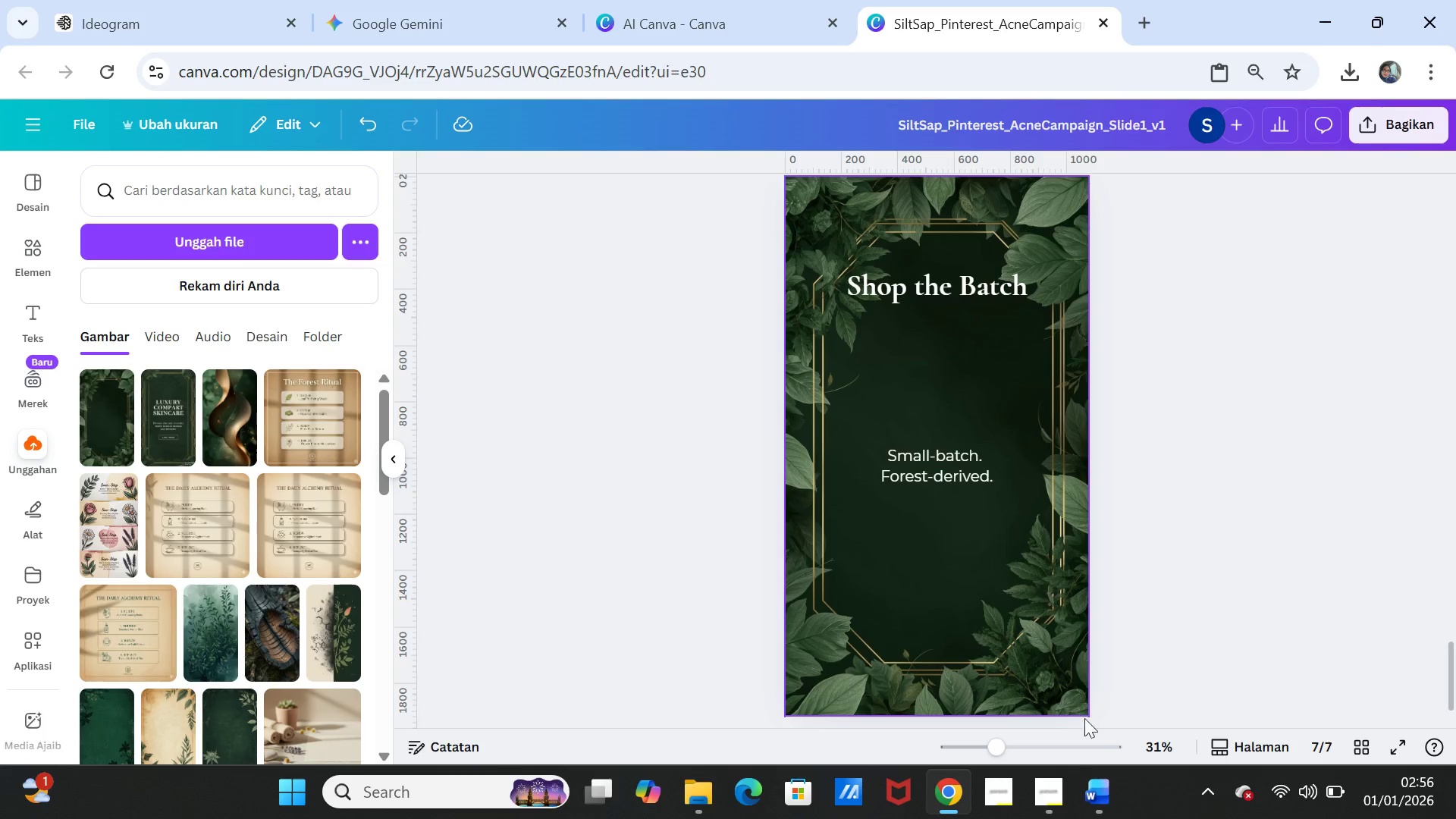 
wait(5.3)
 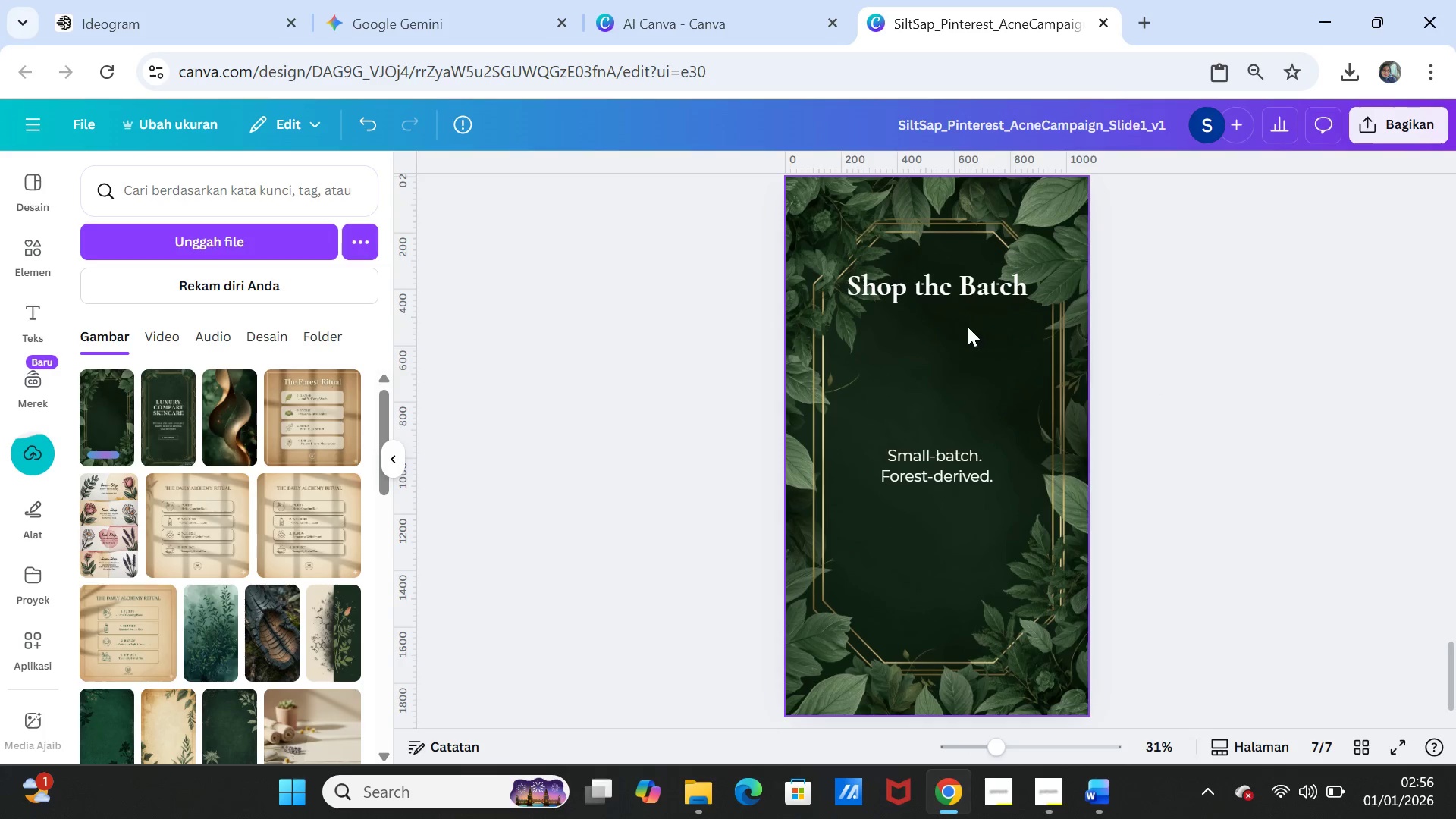 
left_click([895, 459])
 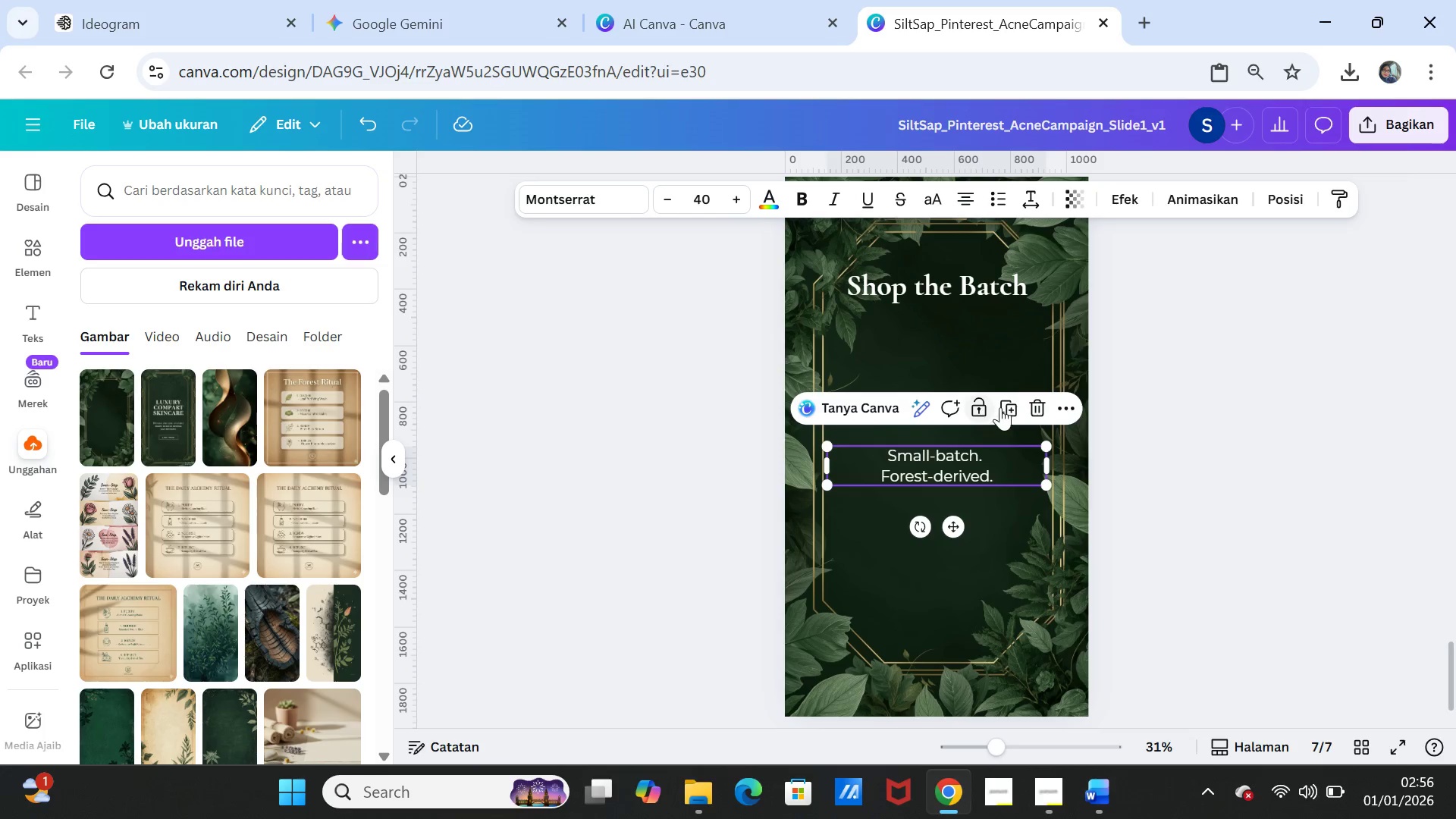 
left_click([1005, 406])
 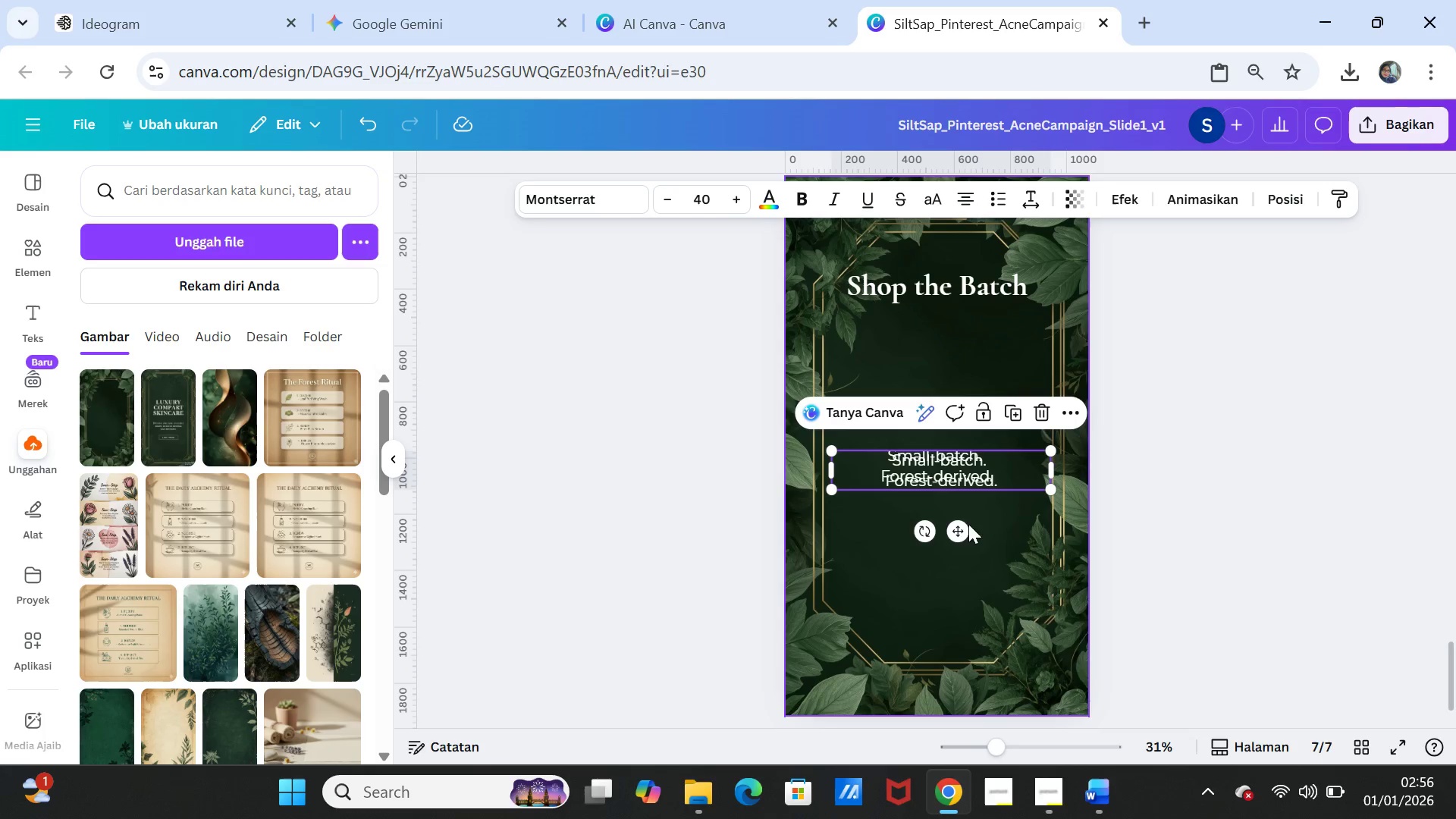 
left_click_drag(start_coordinate=[962, 528], to_coordinate=[961, 570])
 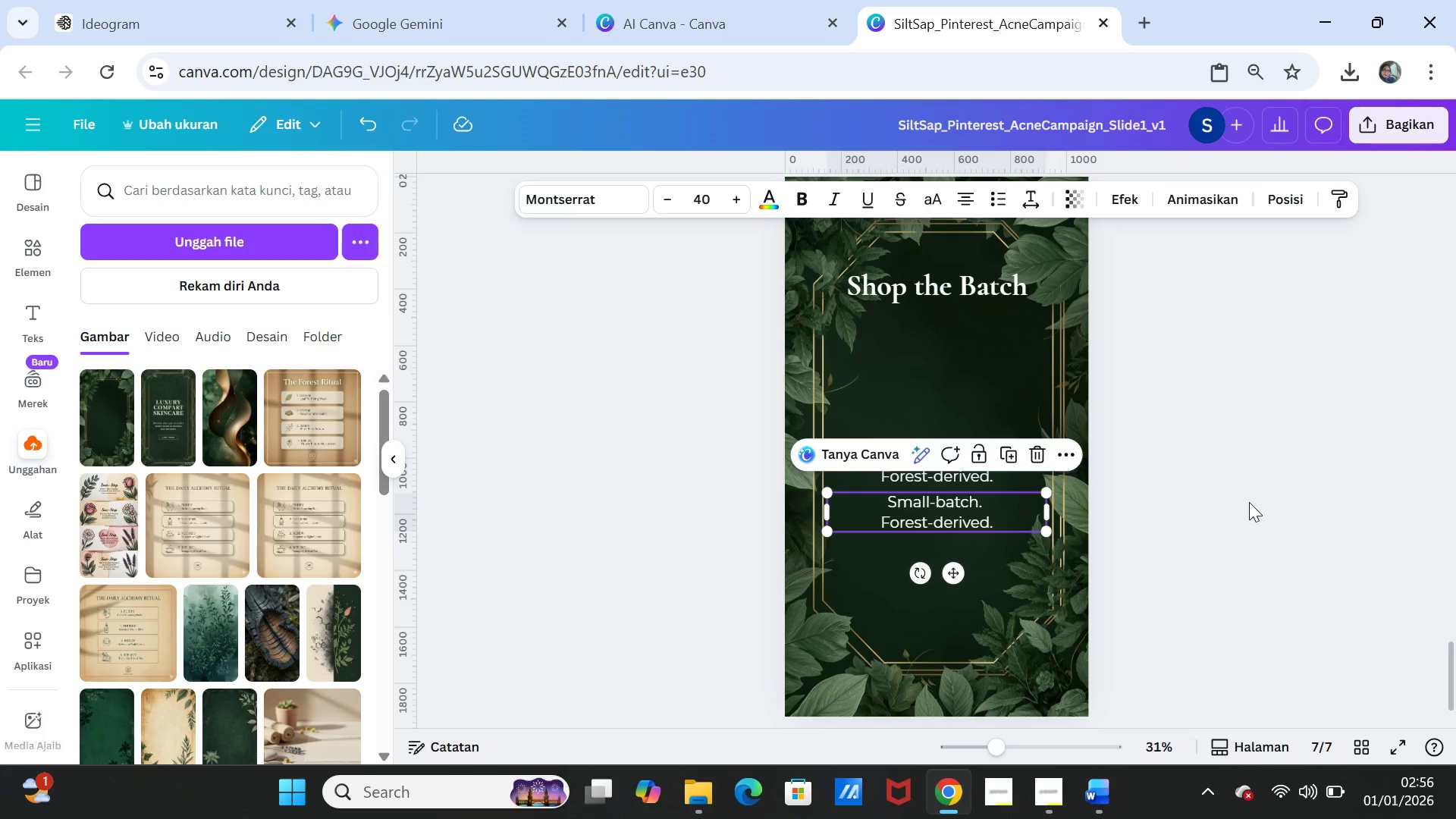 
left_click([1249, 502])
 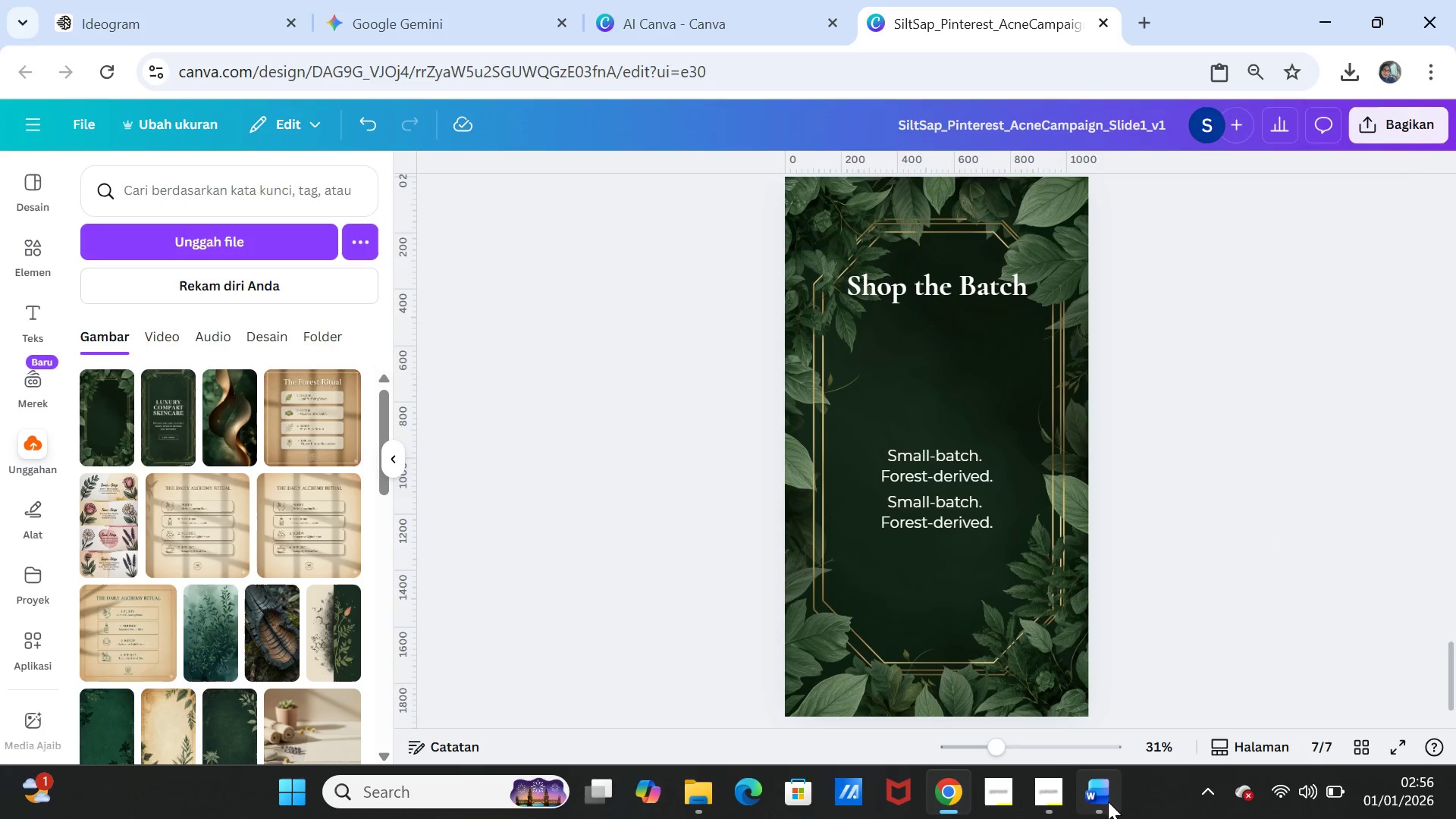 
left_click([1108, 802])
 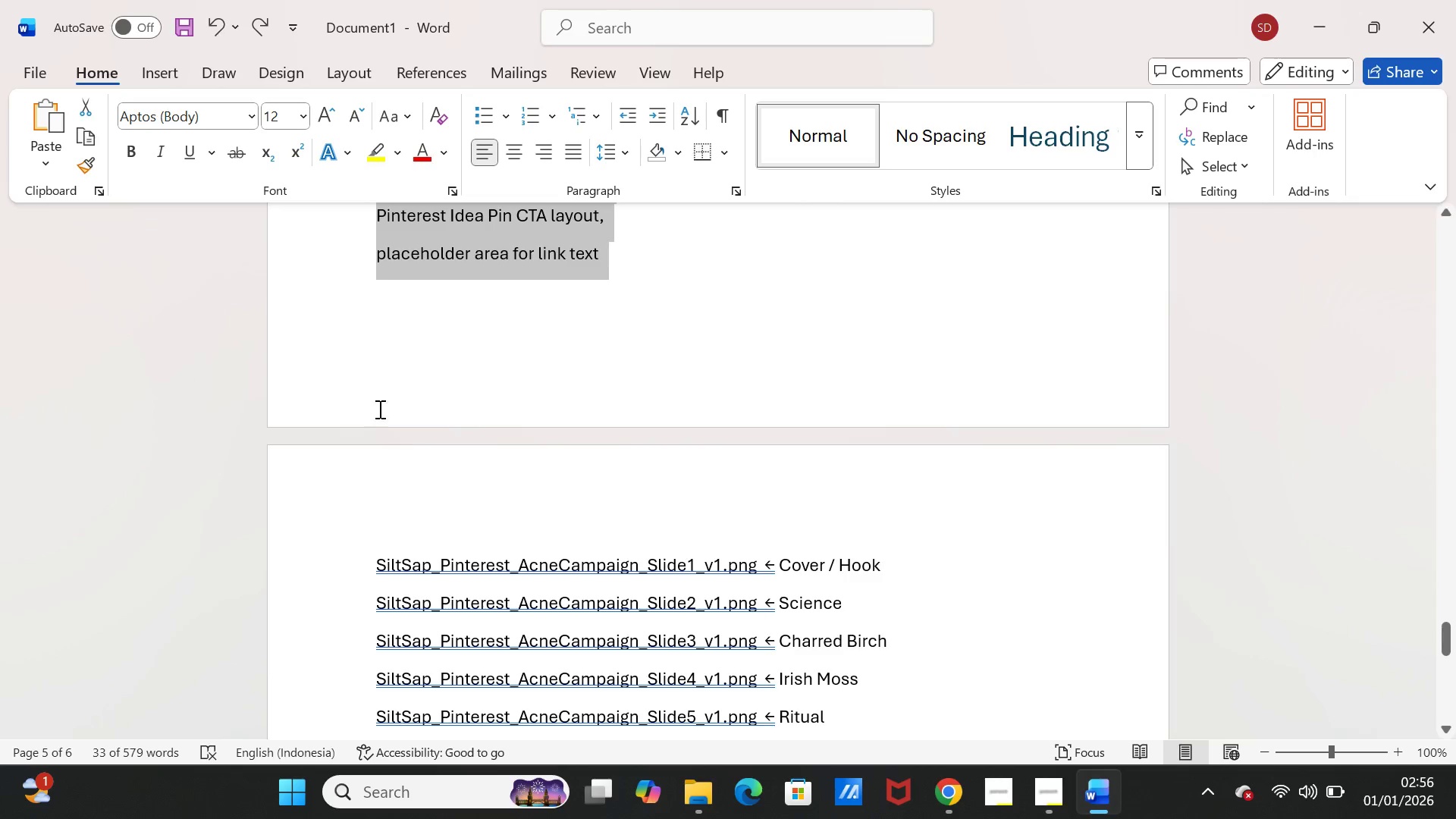 
scroll: coordinate [470, 428], scroll_direction: up, amount: 11.0
 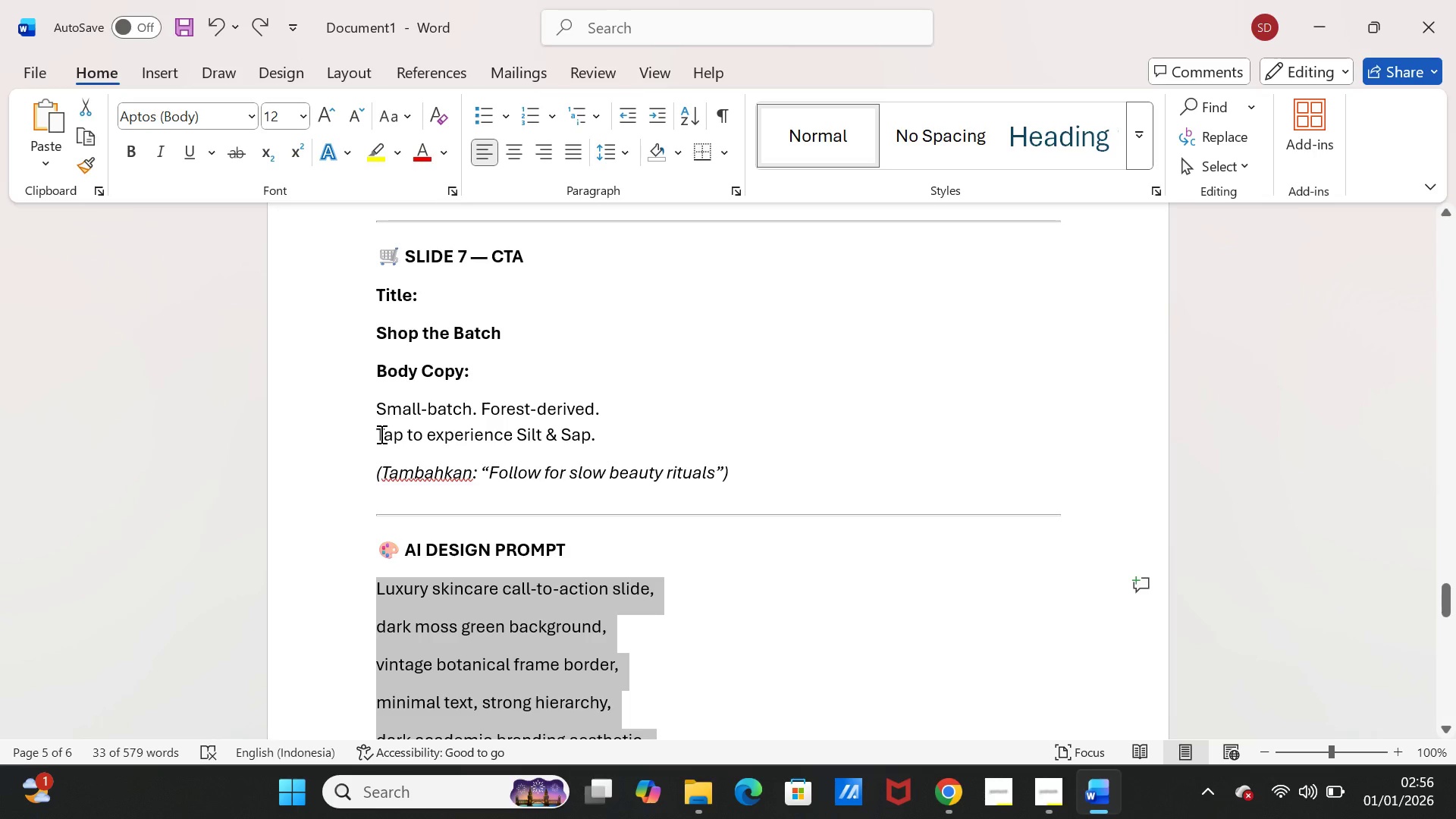 
left_click_drag(start_coordinate=[380, 434], to_coordinate=[595, 436])
 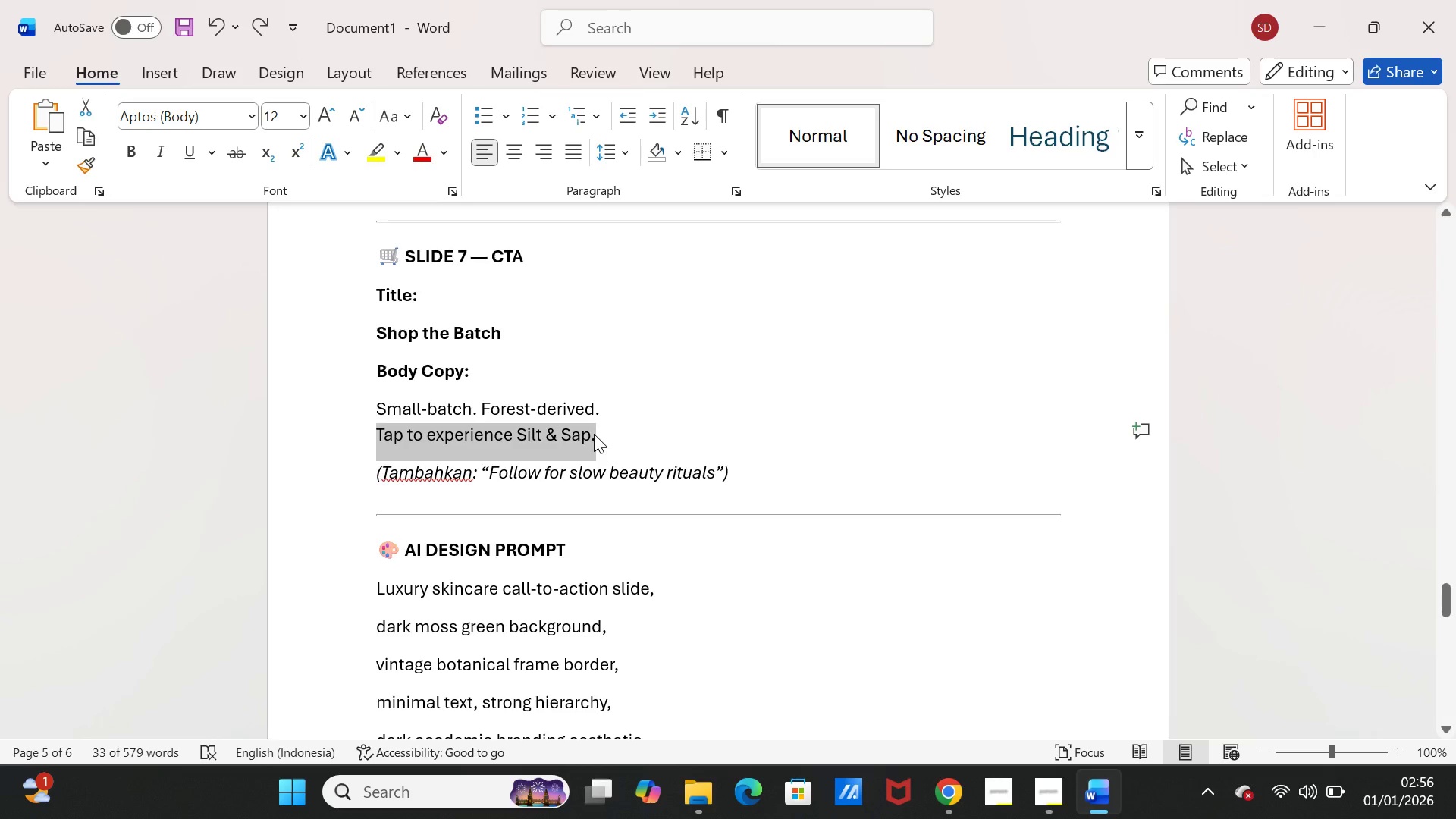 
key(Control+C)
 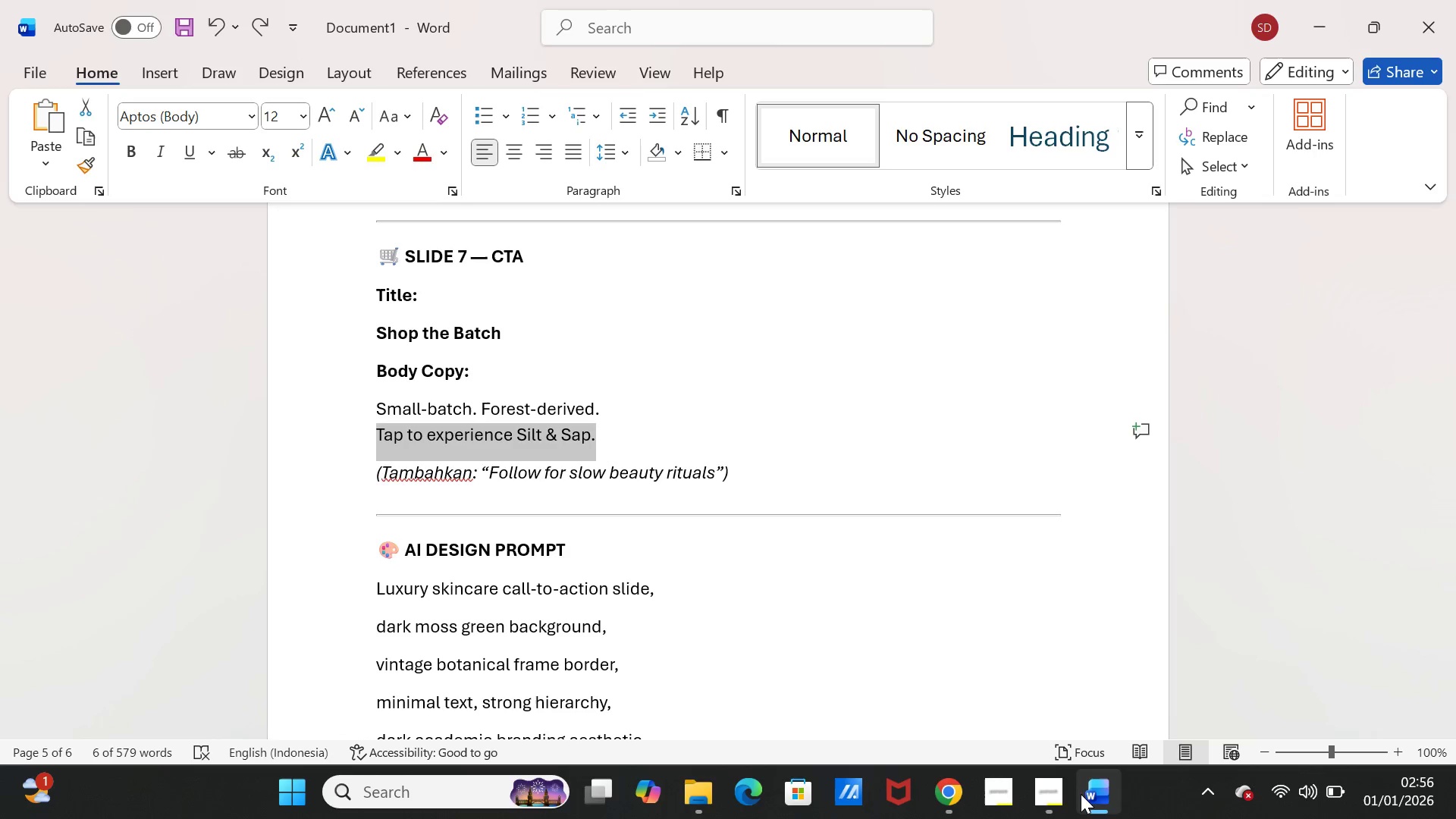 
left_click([1091, 789])
 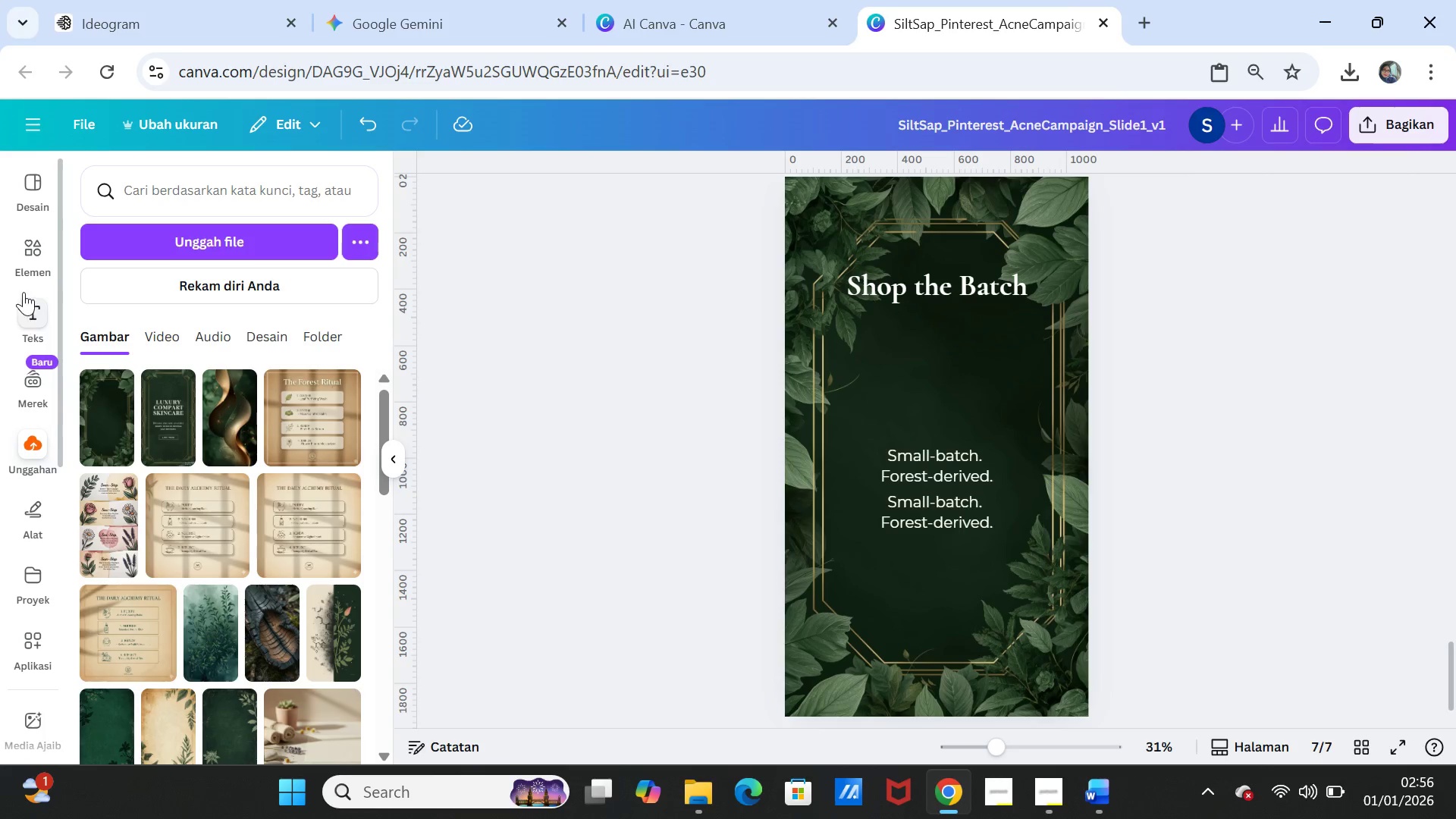 
left_click([39, 239])
 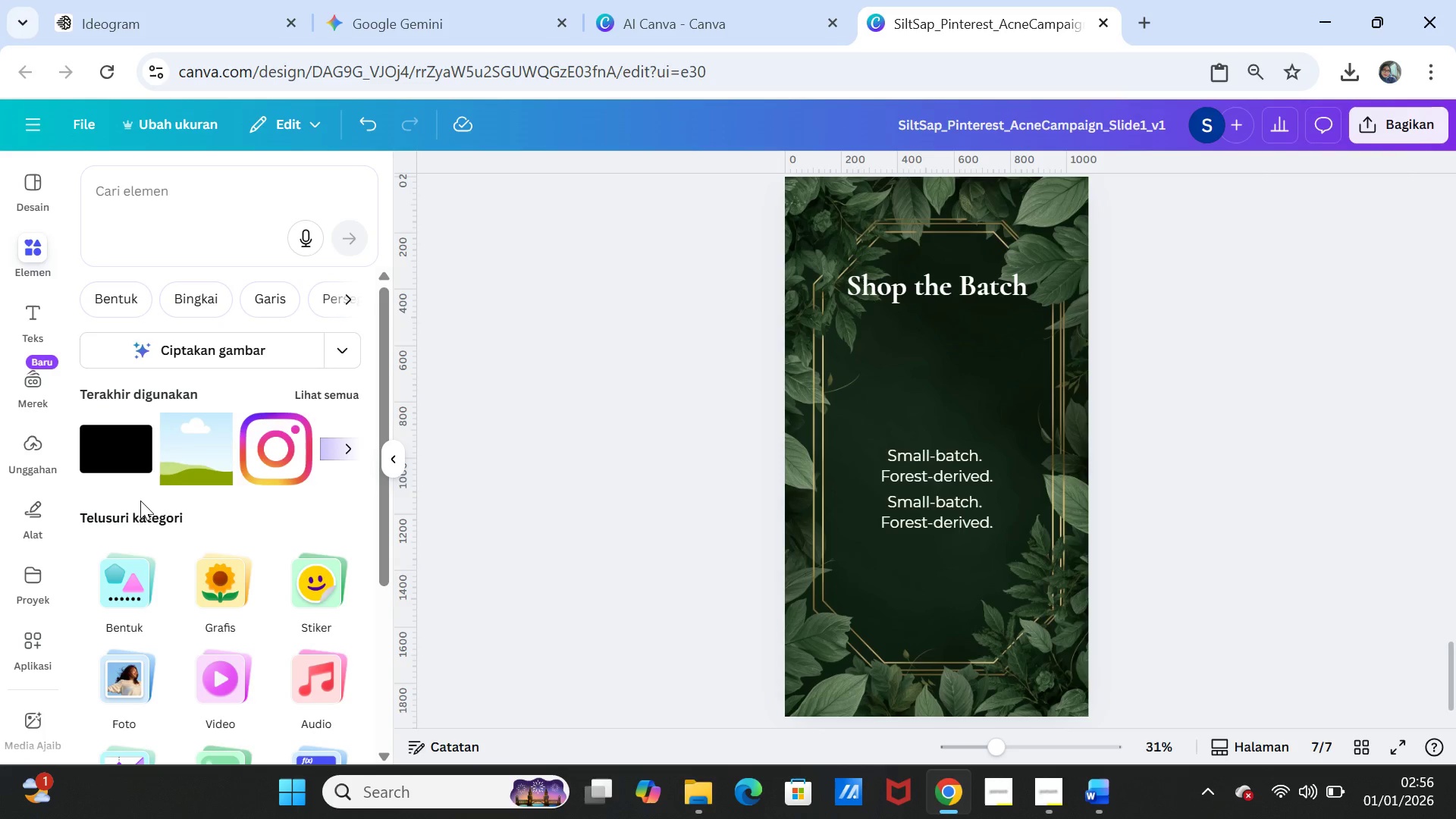 
left_click([121, 452])
 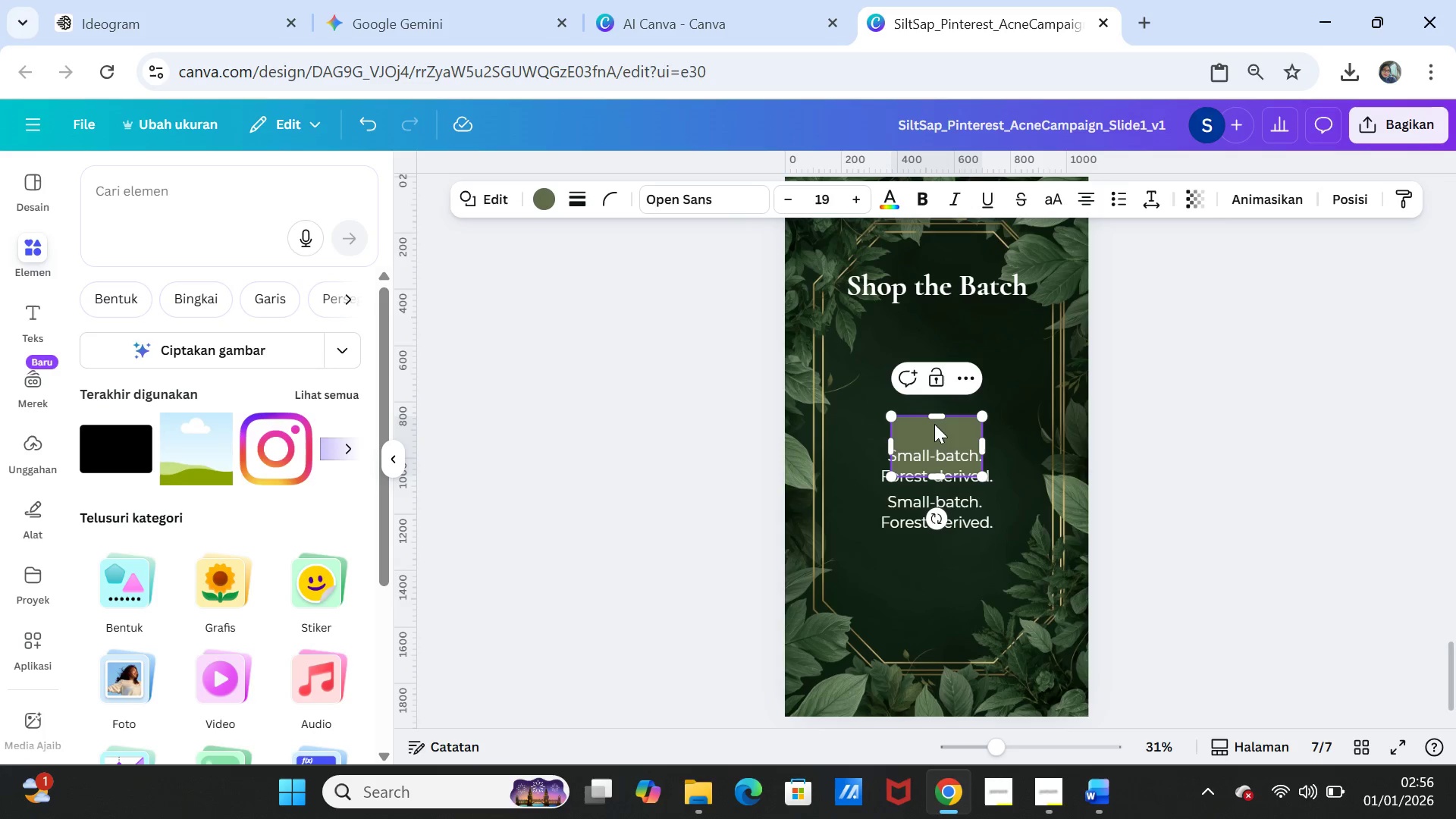 
left_click_drag(start_coordinate=[934, 416], to_coordinate=[937, 443])
 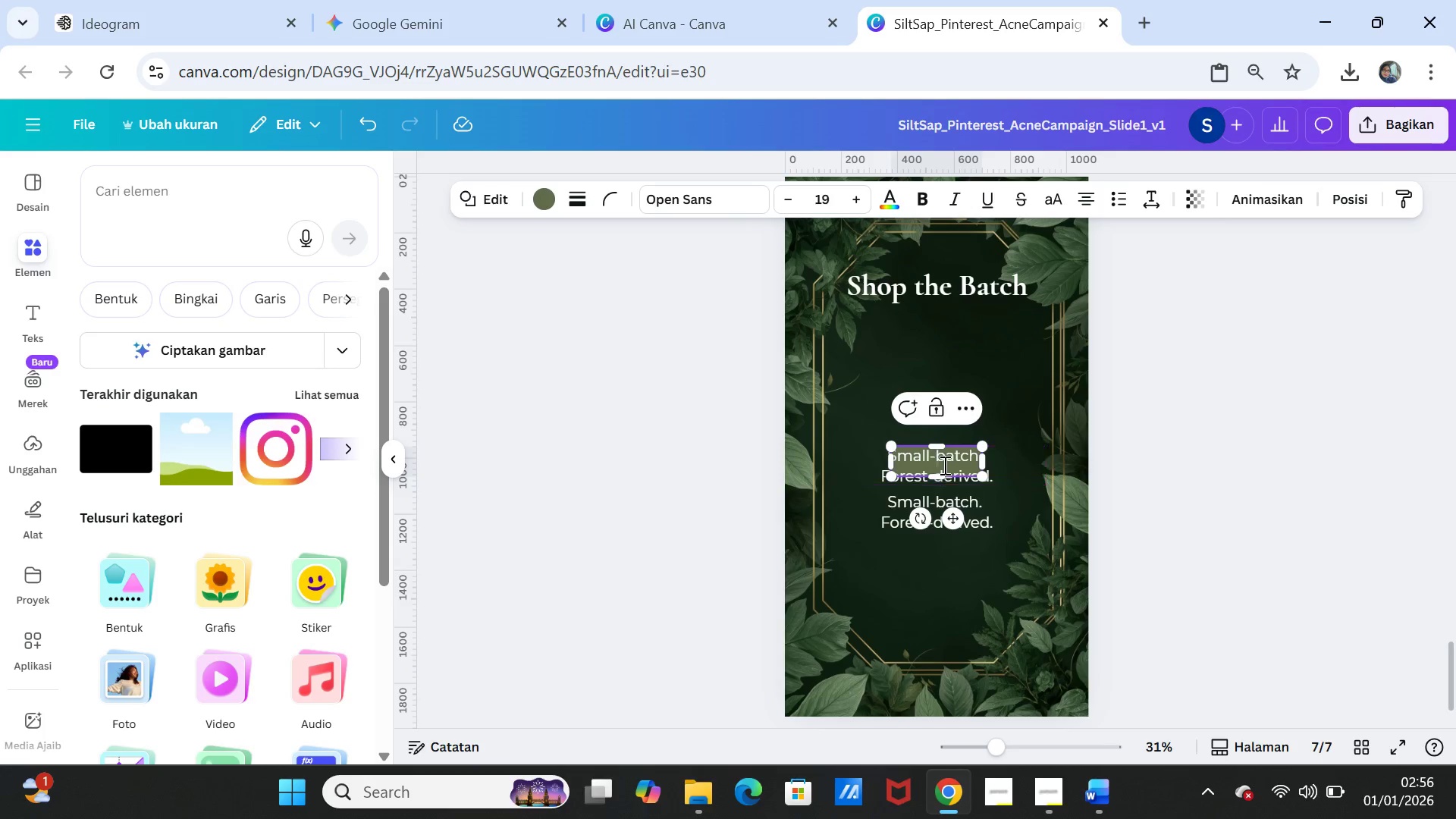 
left_click([1017, 413])
 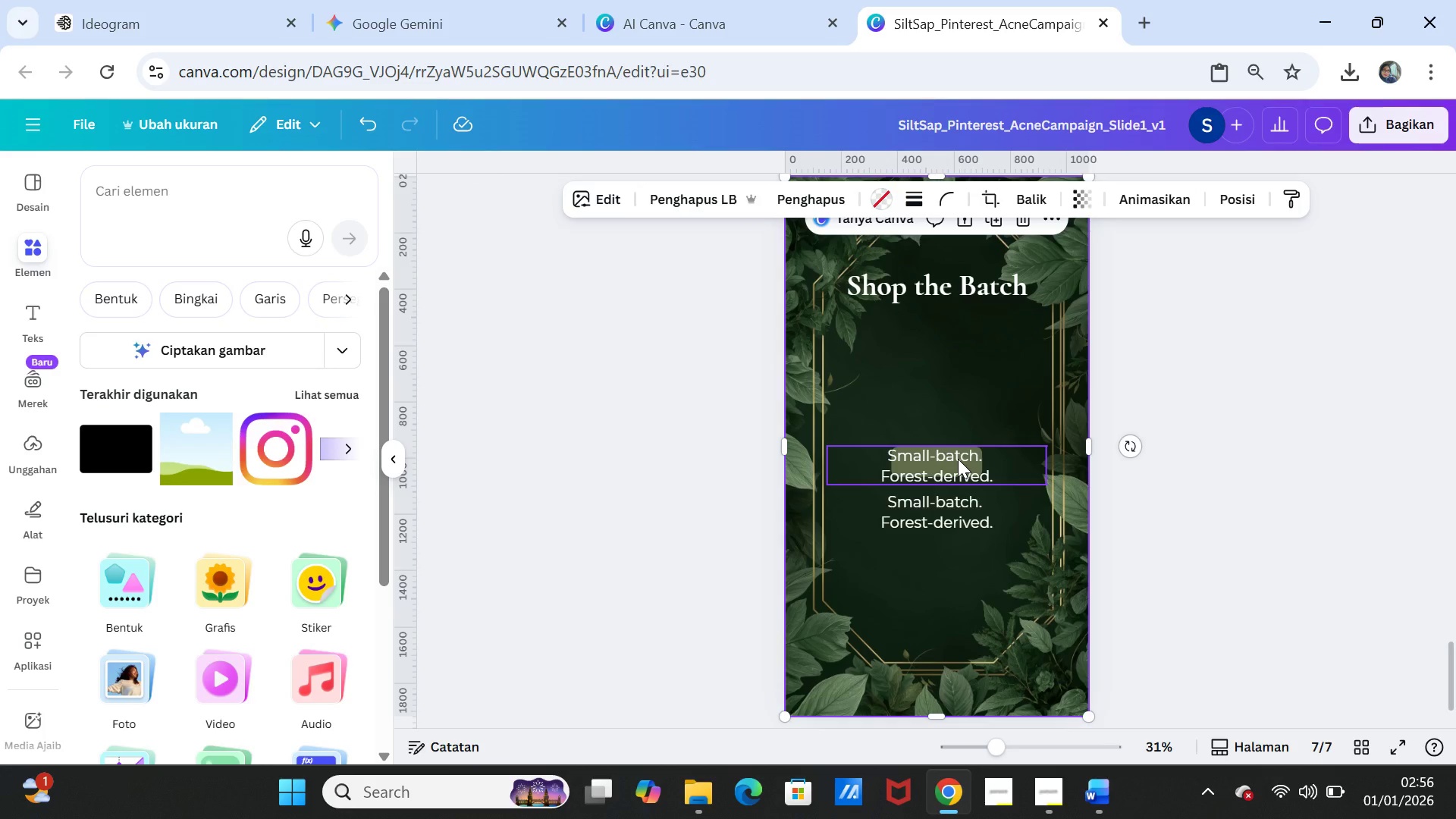 
left_click_drag(start_coordinate=[958, 459], to_coordinate=[953, 416])
 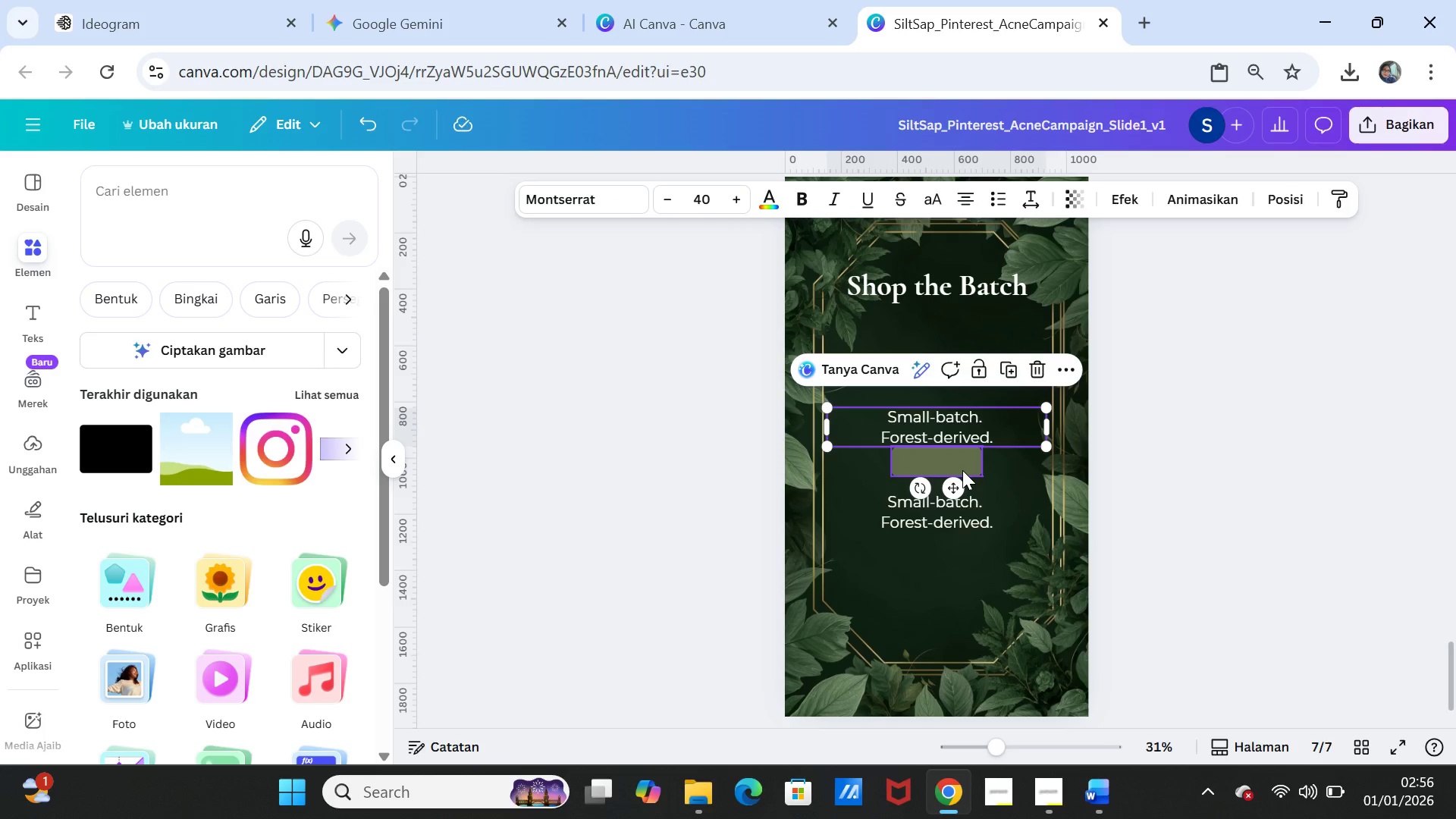 
left_click([962, 470])
 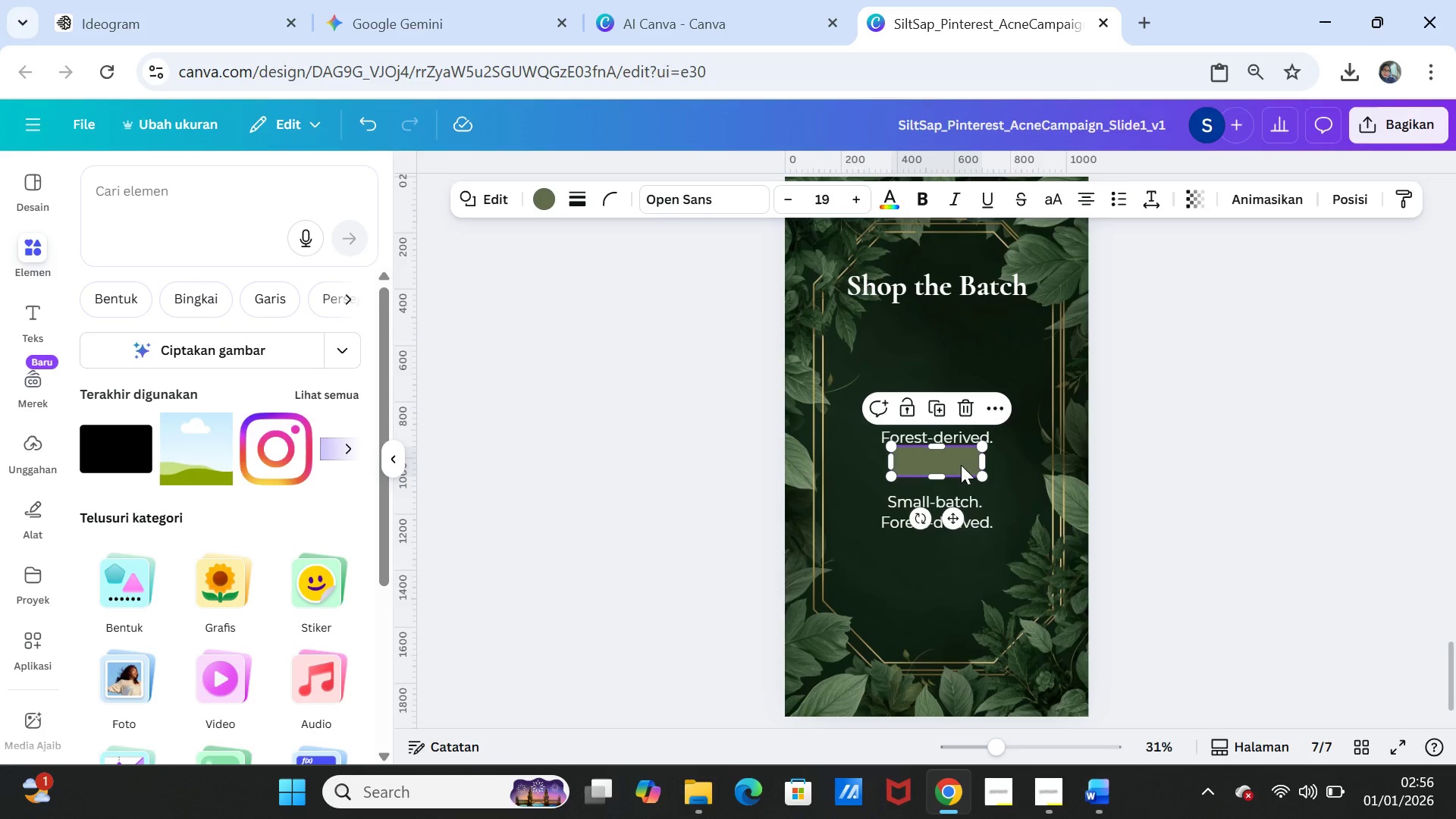 
left_click_drag(start_coordinate=[961, 465], to_coordinate=[954, 516])
 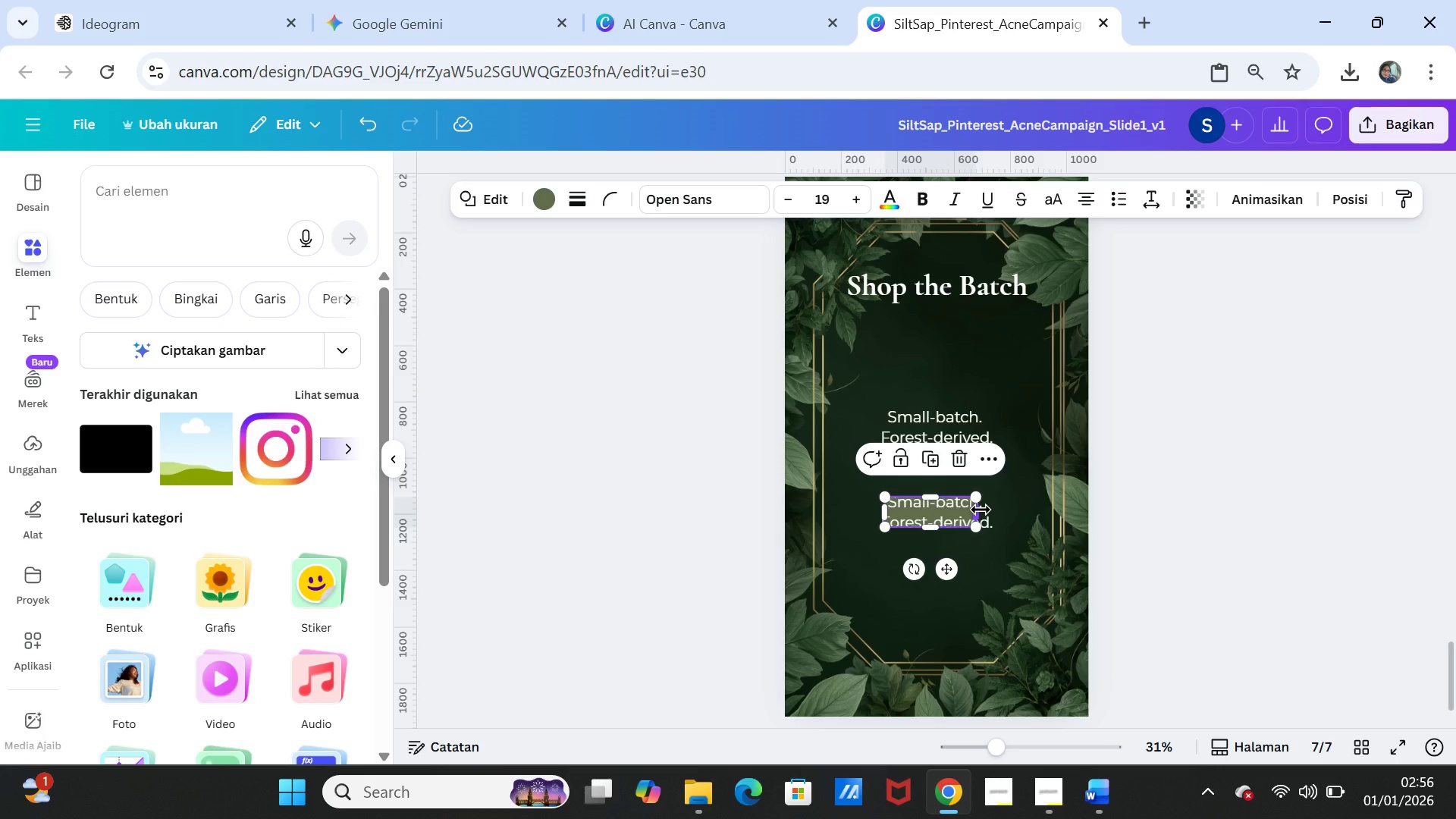 
left_click_drag(start_coordinate=[981, 510], to_coordinate=[997, 508])
 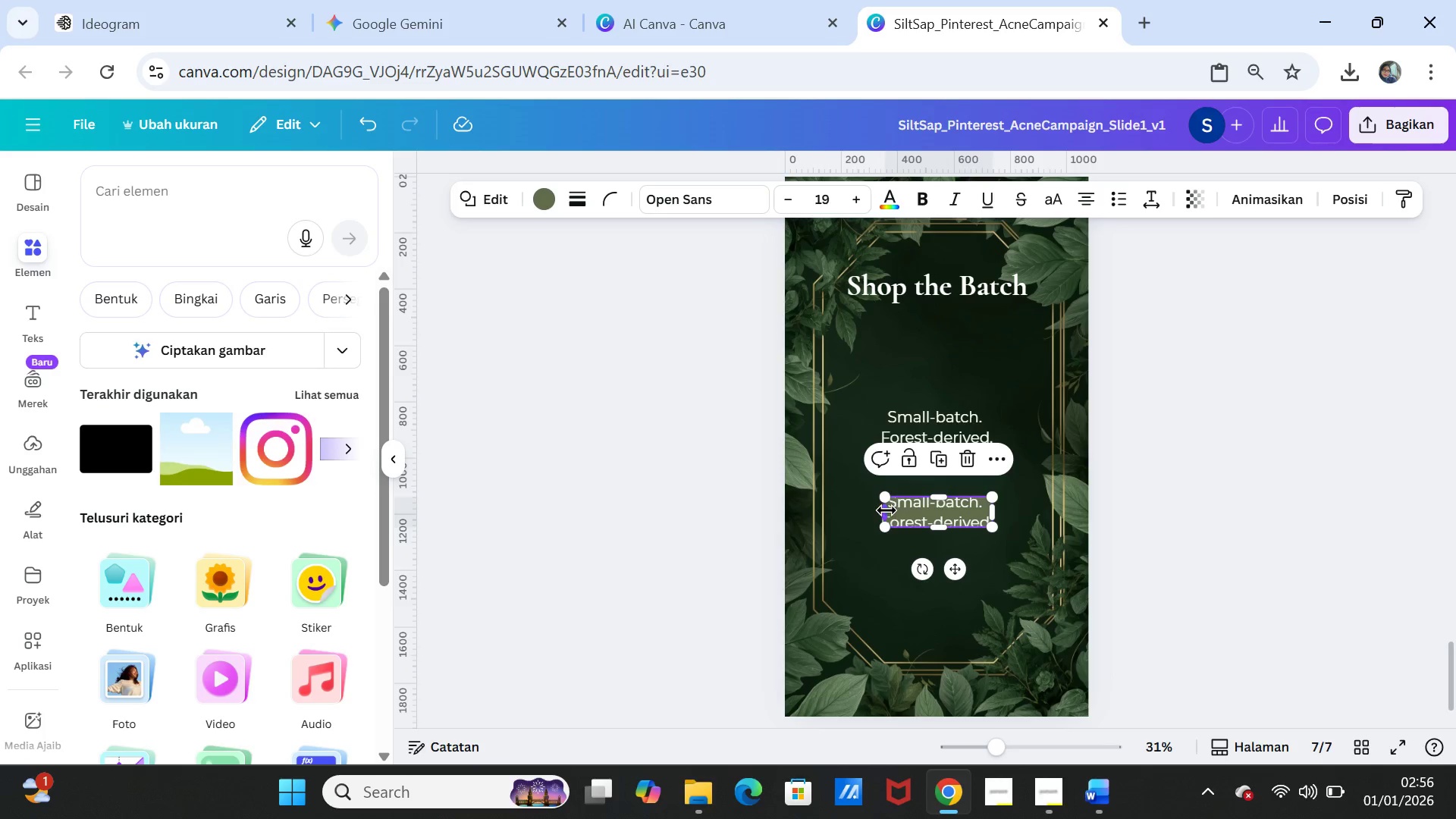 
left_click_drag(start_coordinate=[886, 510], to_coordinate=[874, 510])
 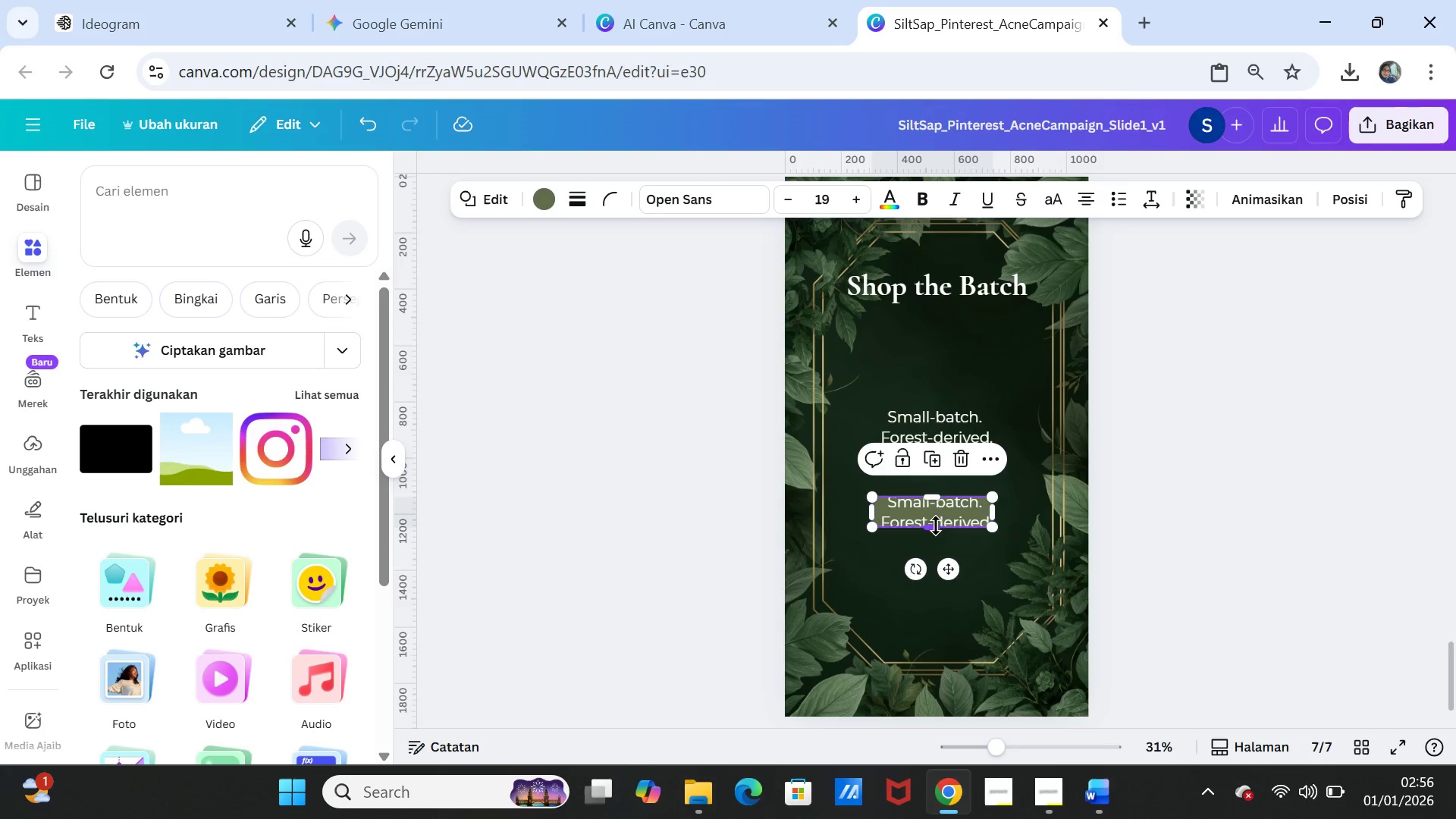 
left_click_drag(start_coordinate=[936, 526], to_coordinate=[939, 533])
 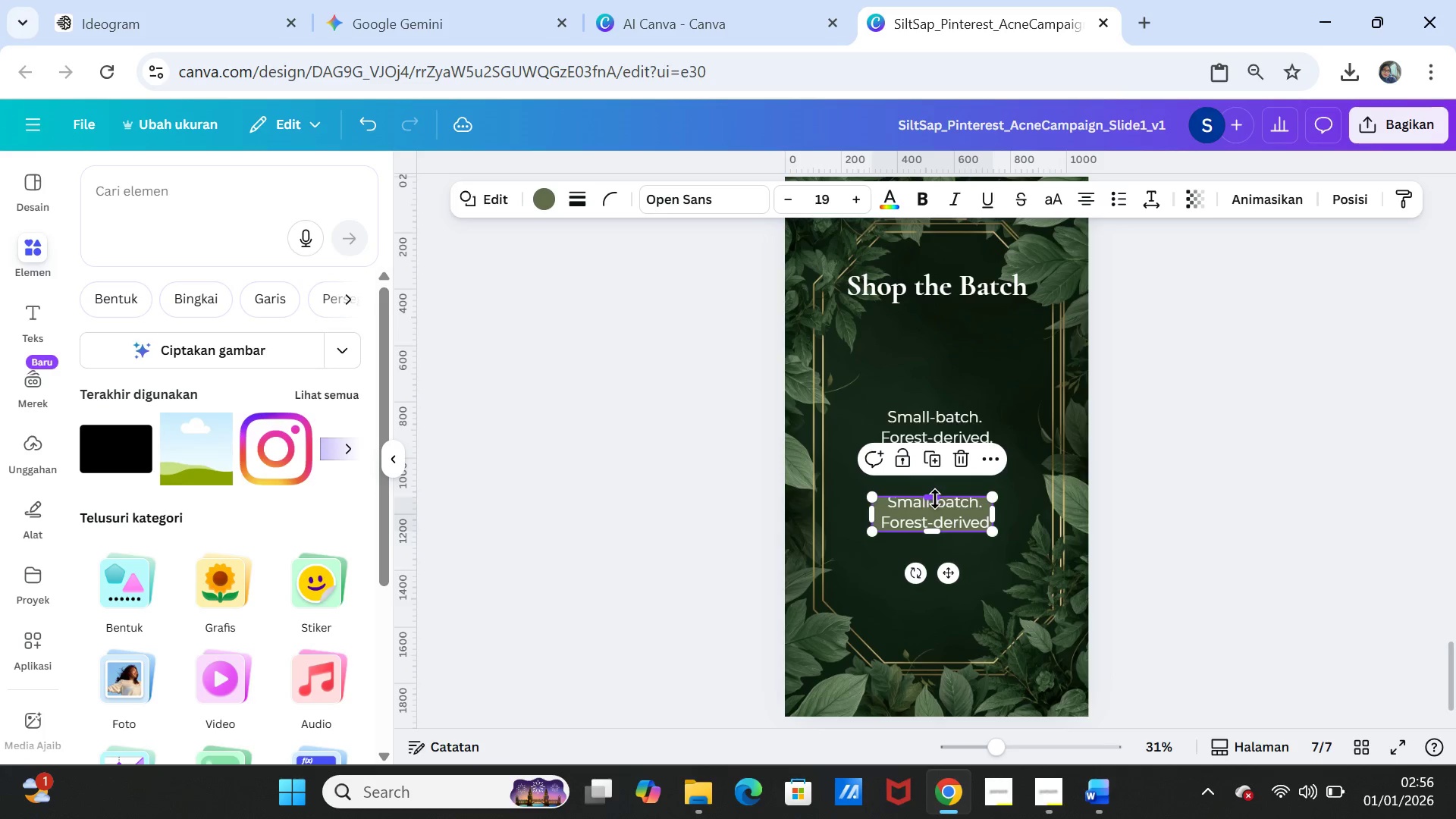 
left_click_drag(start_coordinate=[935, 499], to_coordinate=[935, 494])
 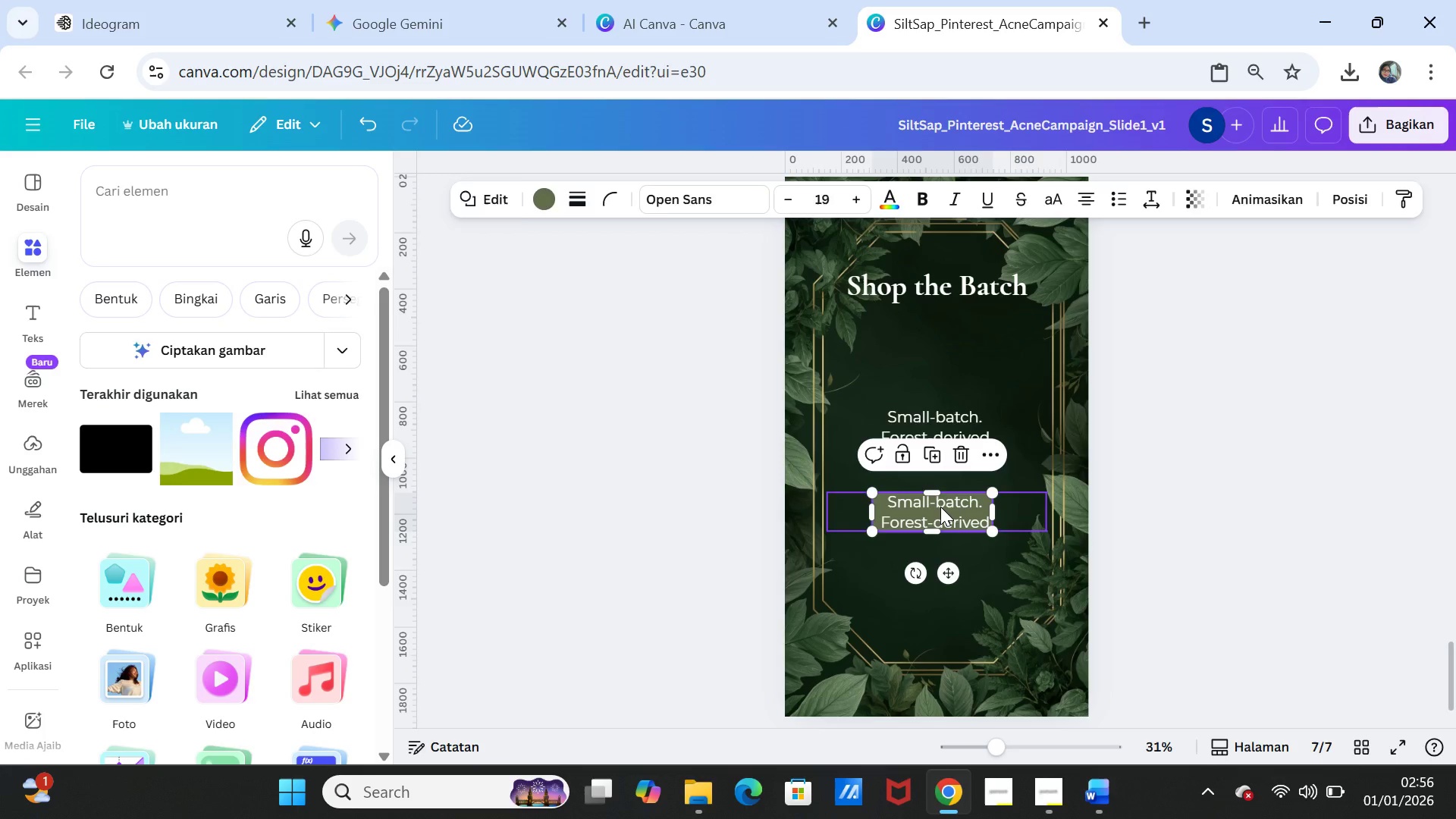 
left_click([940, 507])
 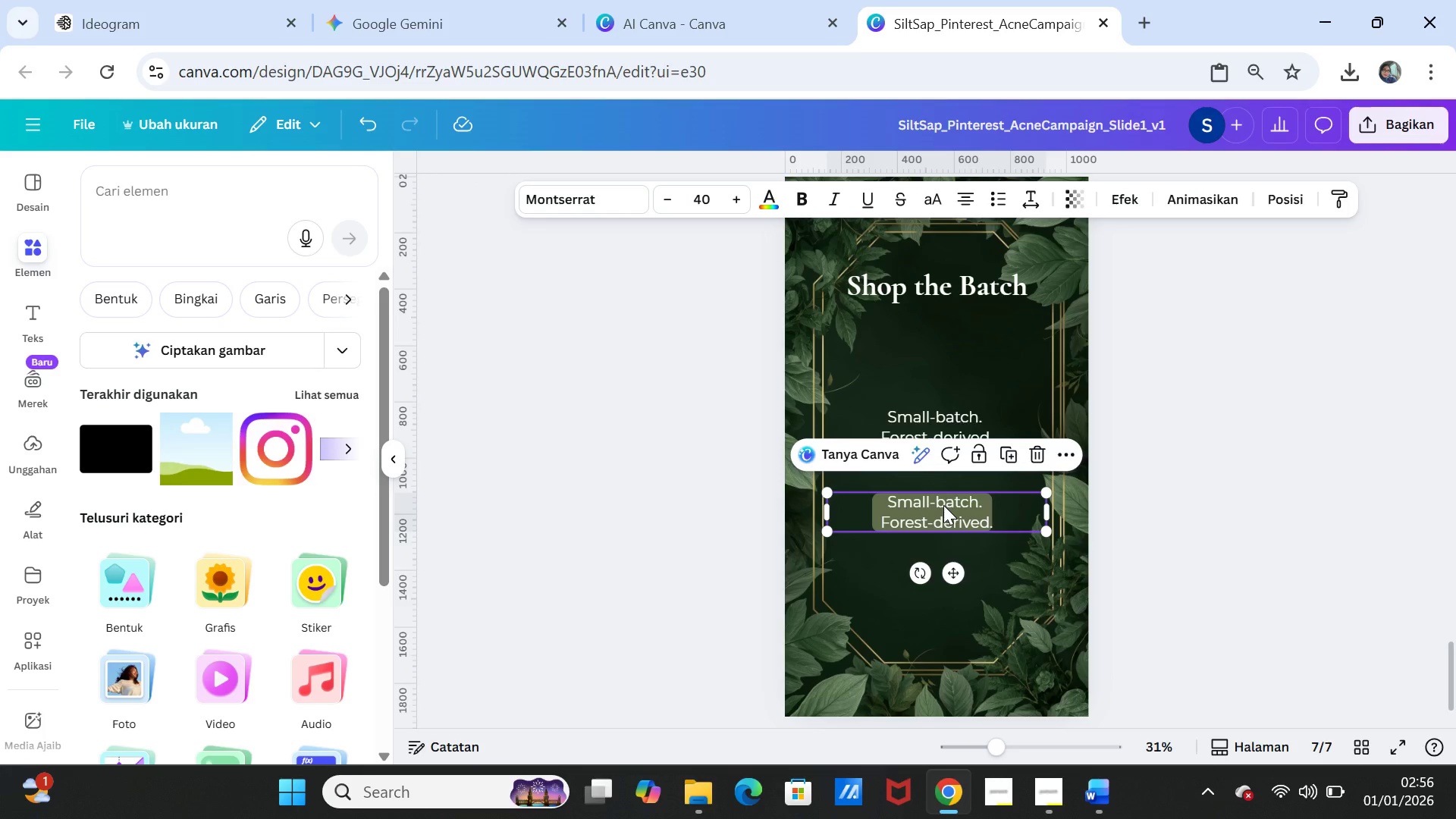 
double_click([943, 505])
 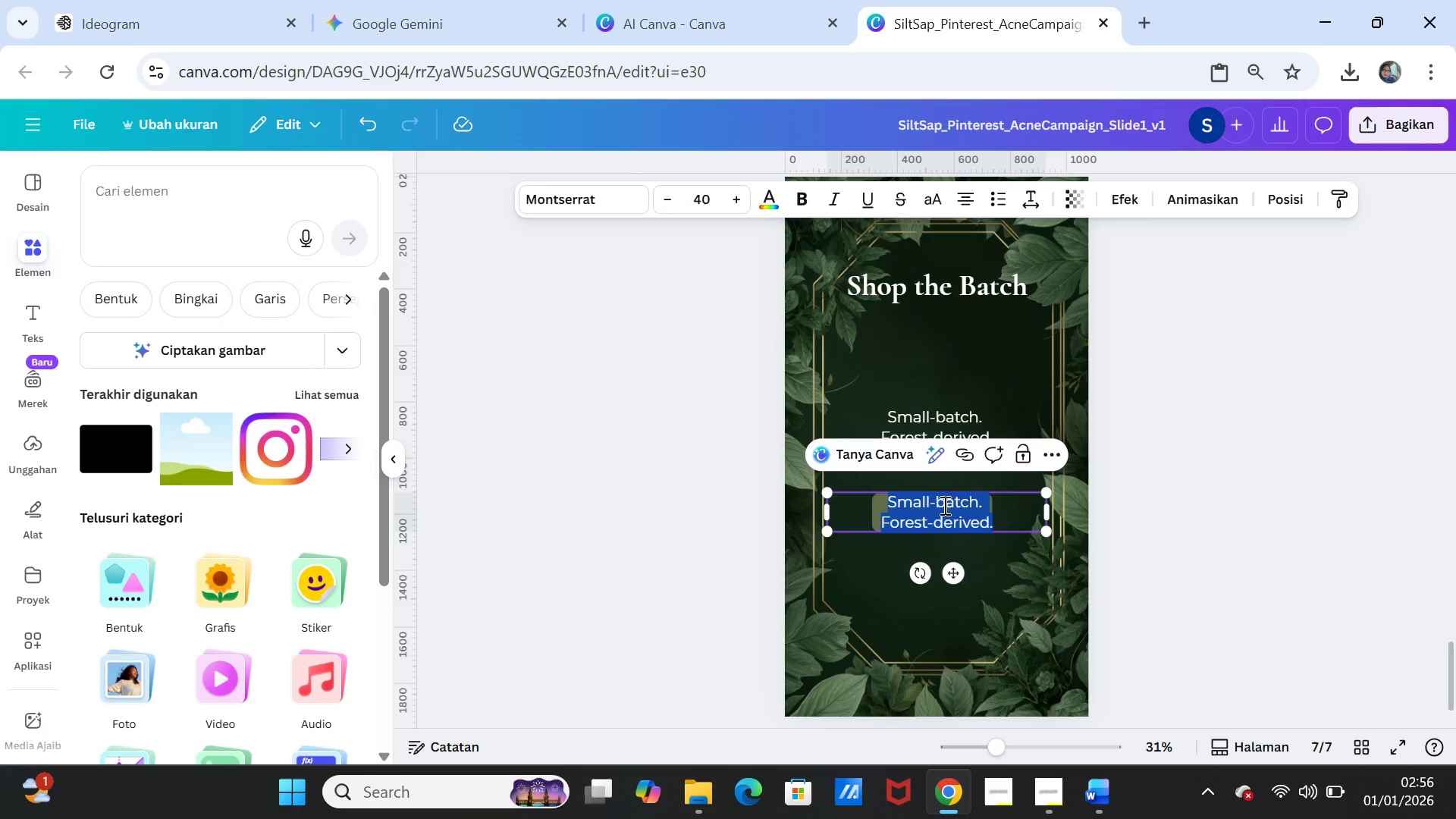 
key(Control+V)
 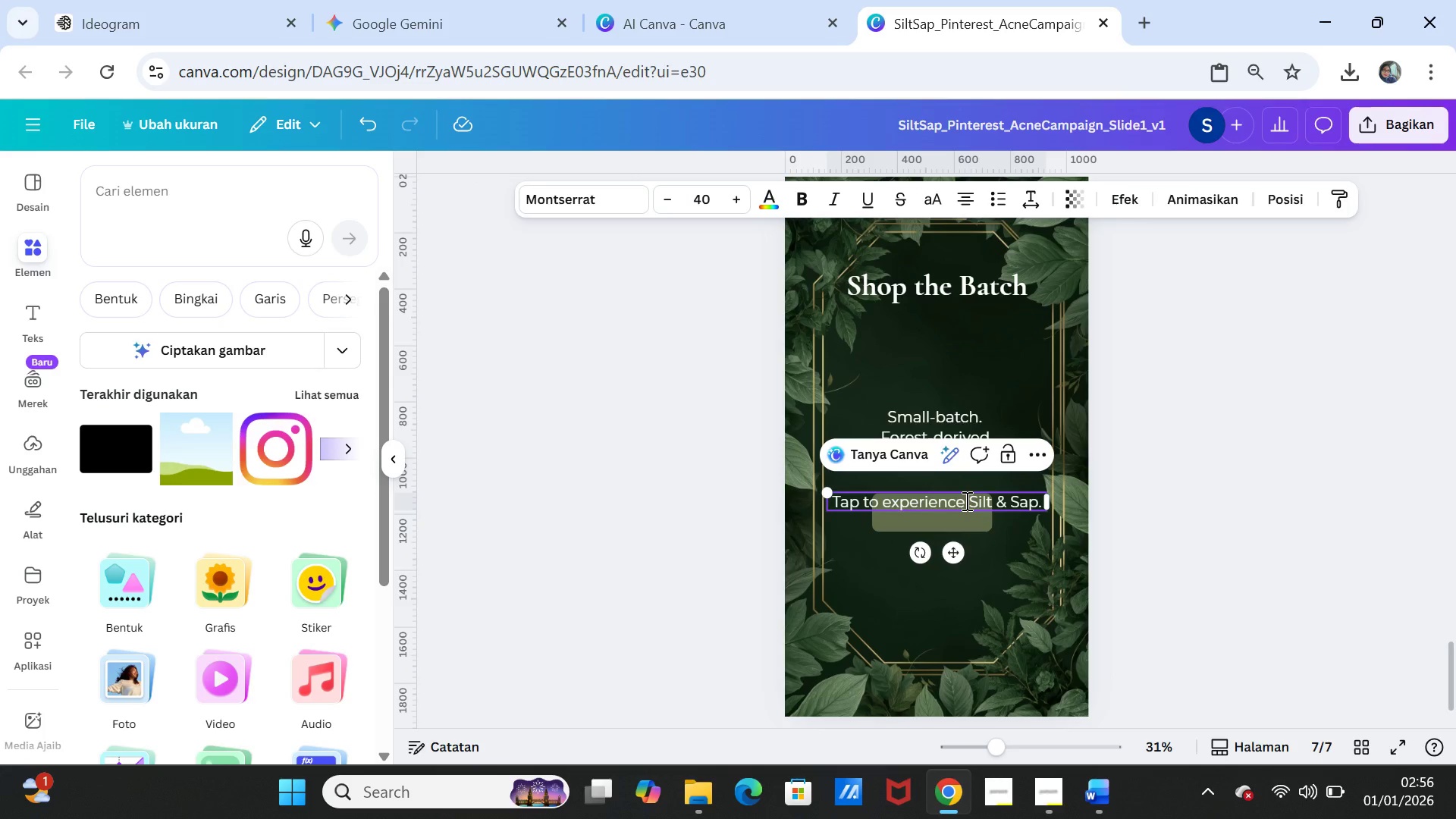 
left_click([965, 500])
 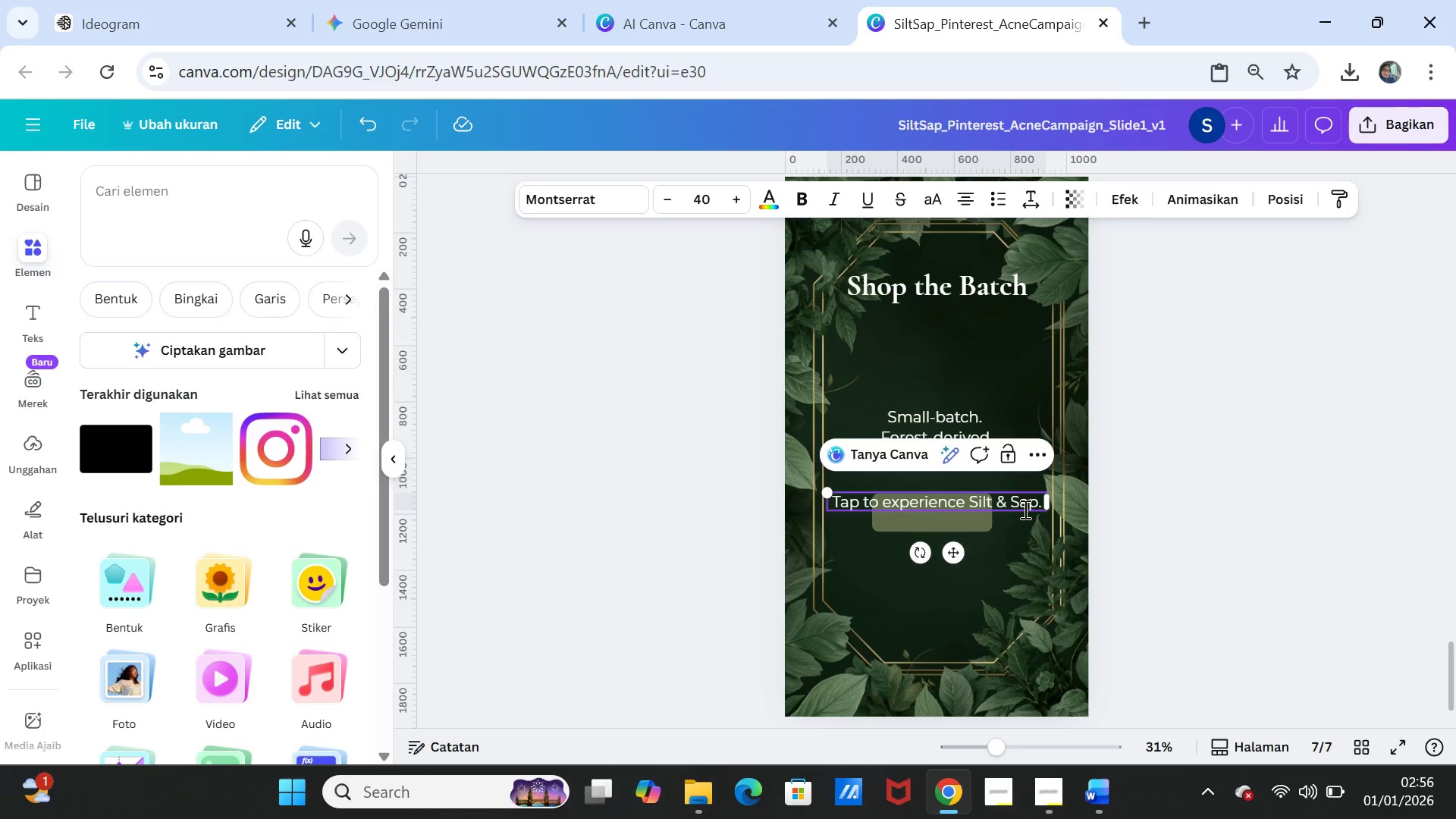 
key(Enter)
 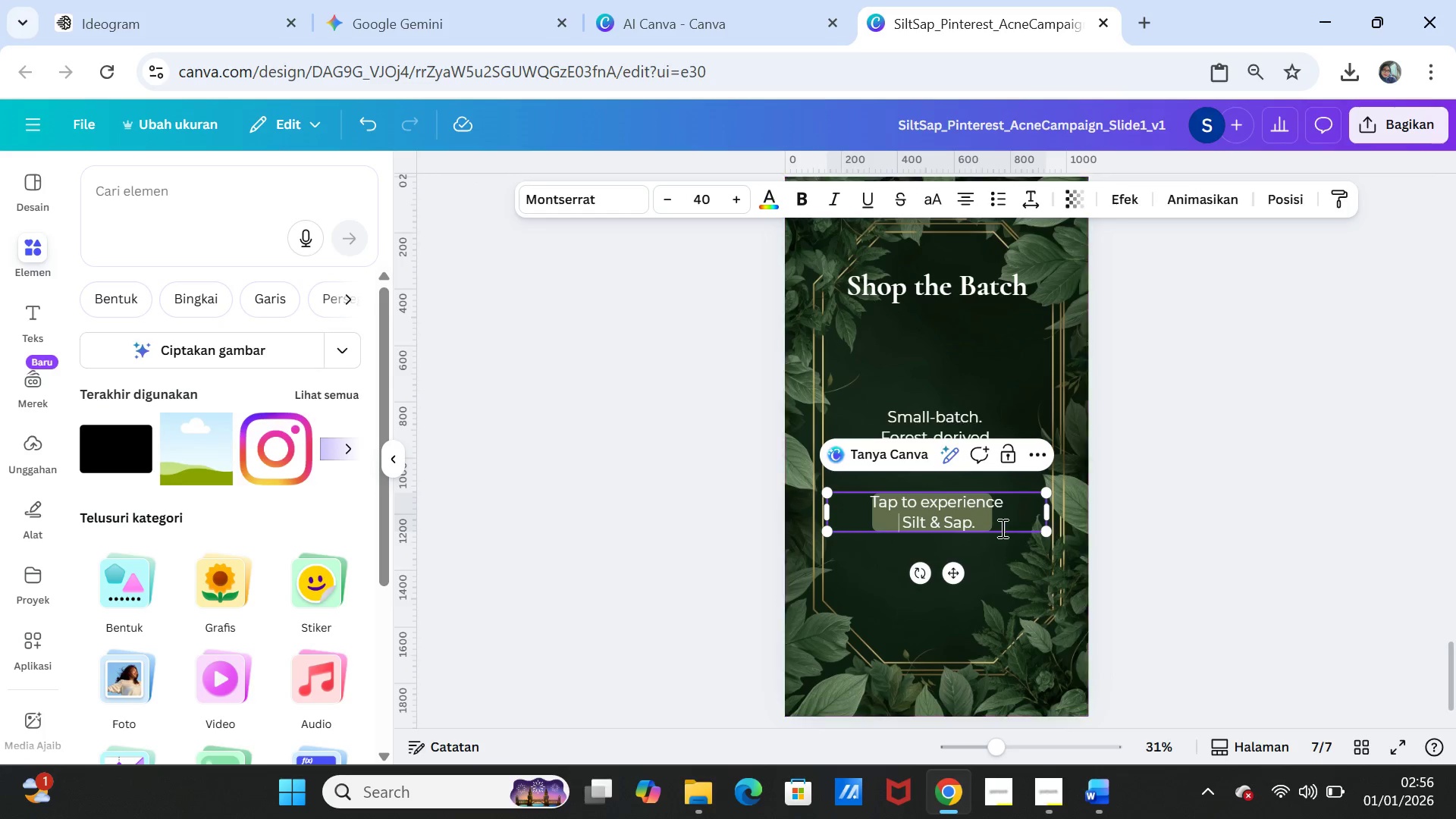 
left_click_drag(start_coordinate=[822, 516], to_coordinate=[868, 520])
 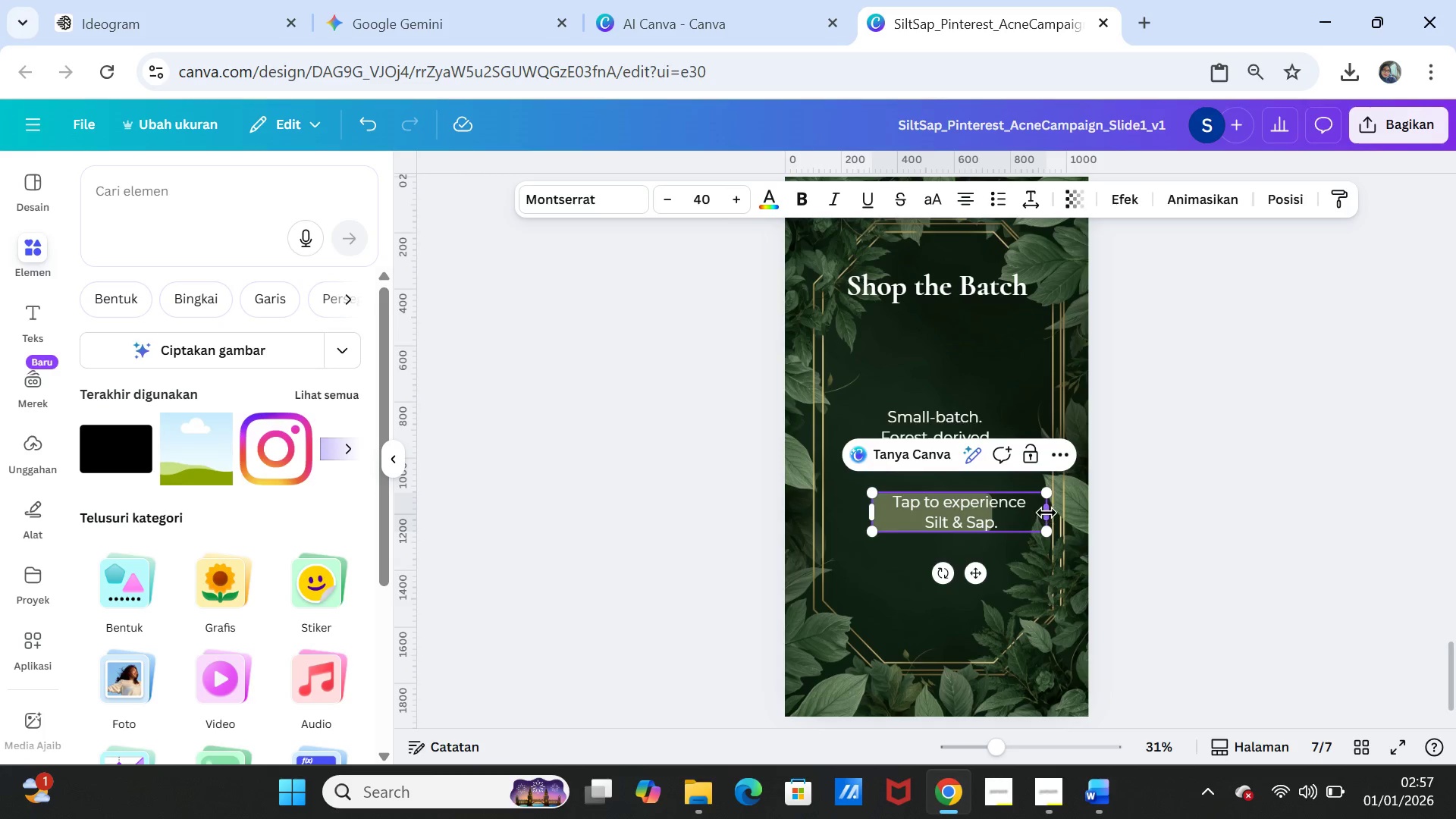 
left_click_drag(start_coordinate=[1047, 513], to_coordinate=[1007, 511])
 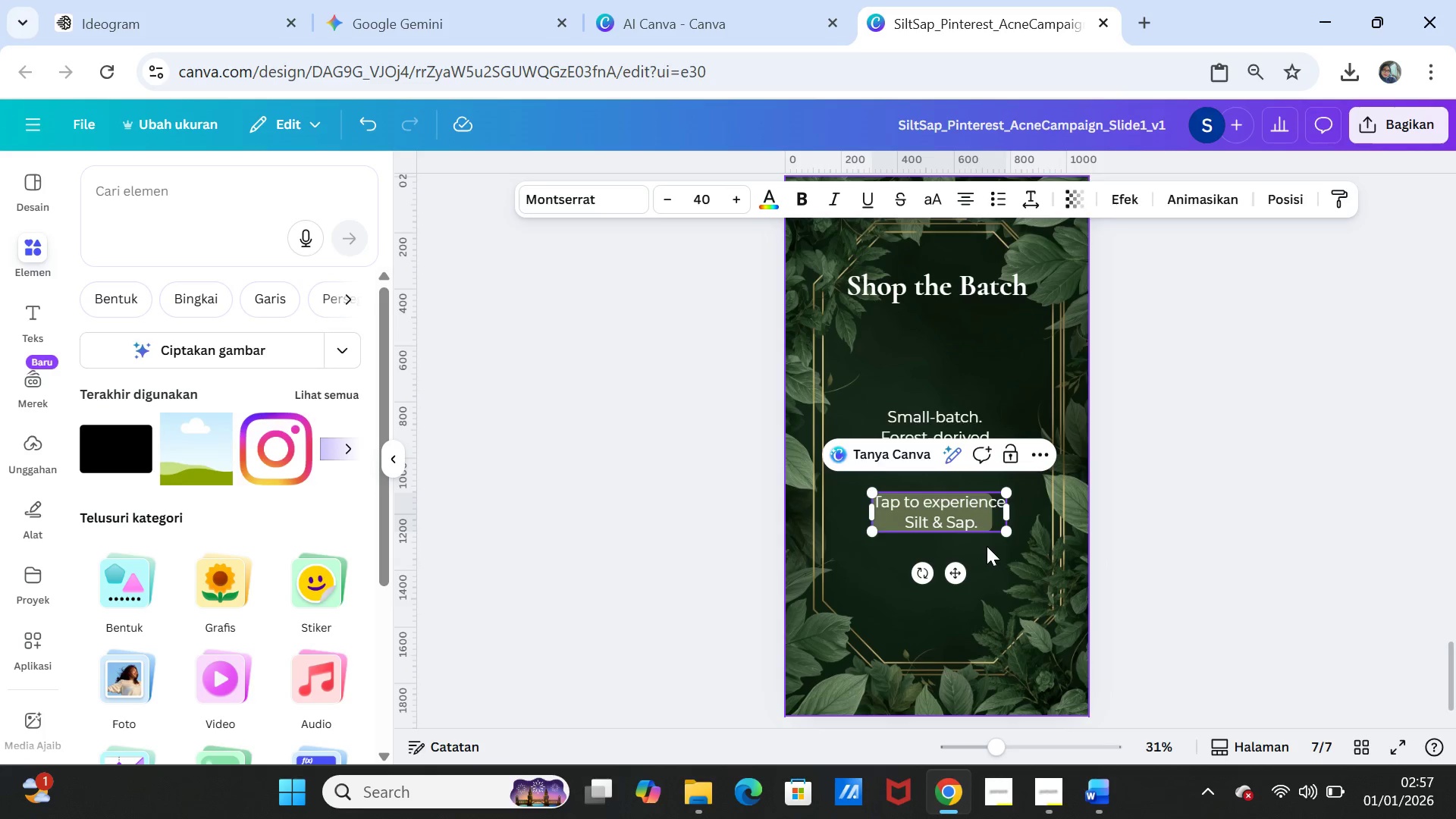 
left_click([987, 546])
 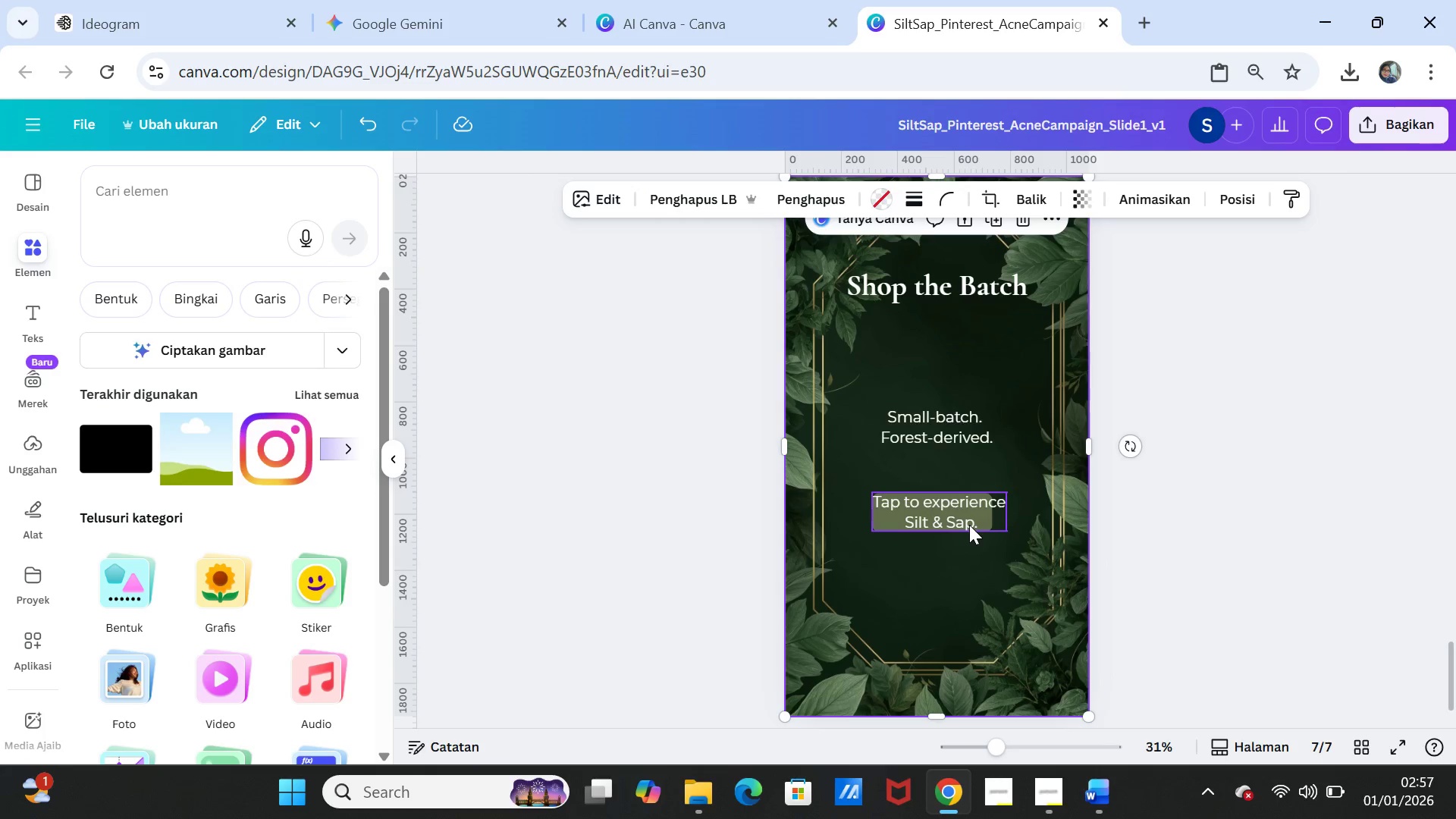 
left_click_drag(start_coordinate=[969, 525], to_coordinate=[971, 545])
 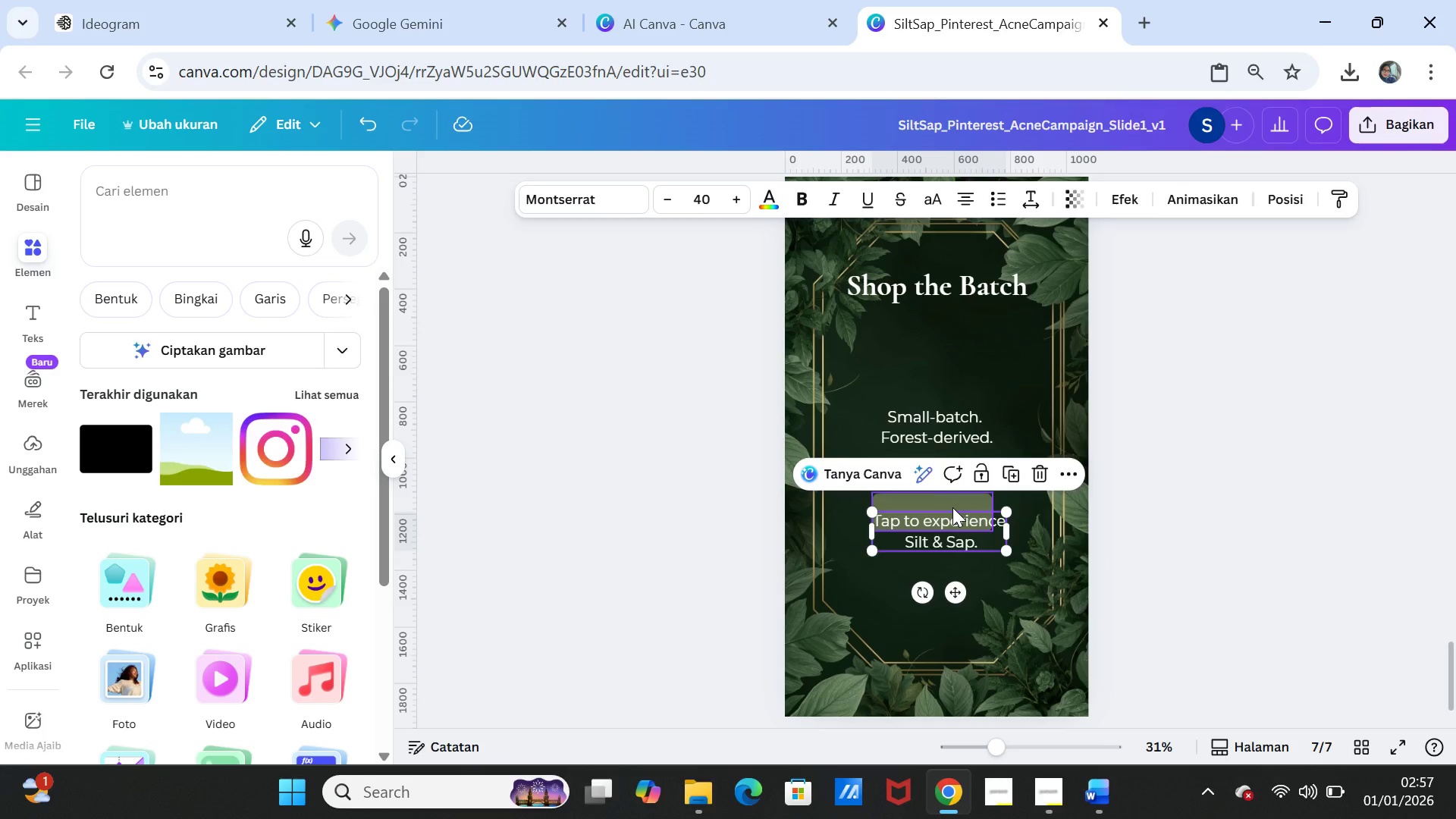 
left_click([952, 507])
 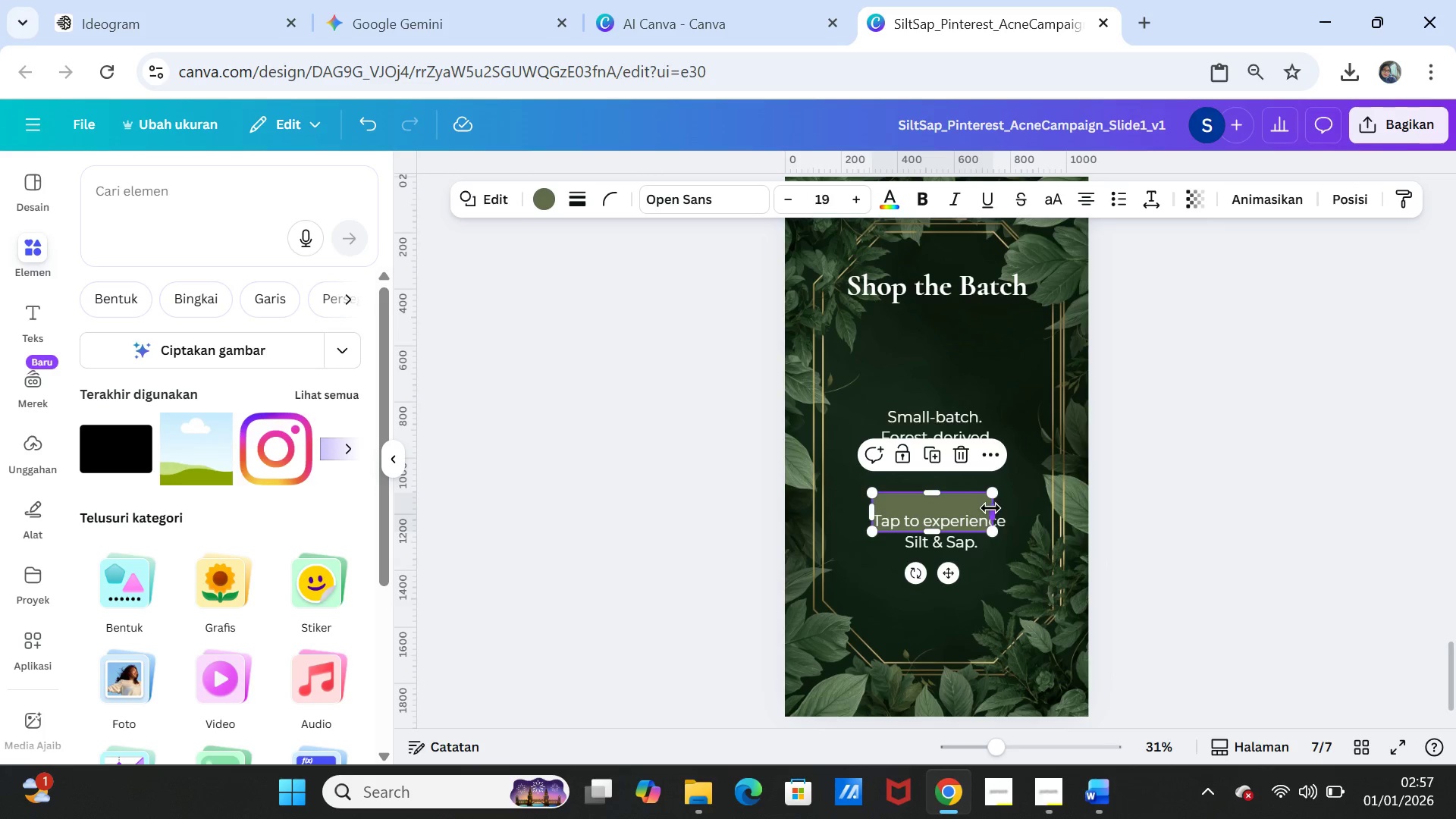 
left_click_drag(start_coordinate=[990, 508], to_coordinate=[1007, 507])
 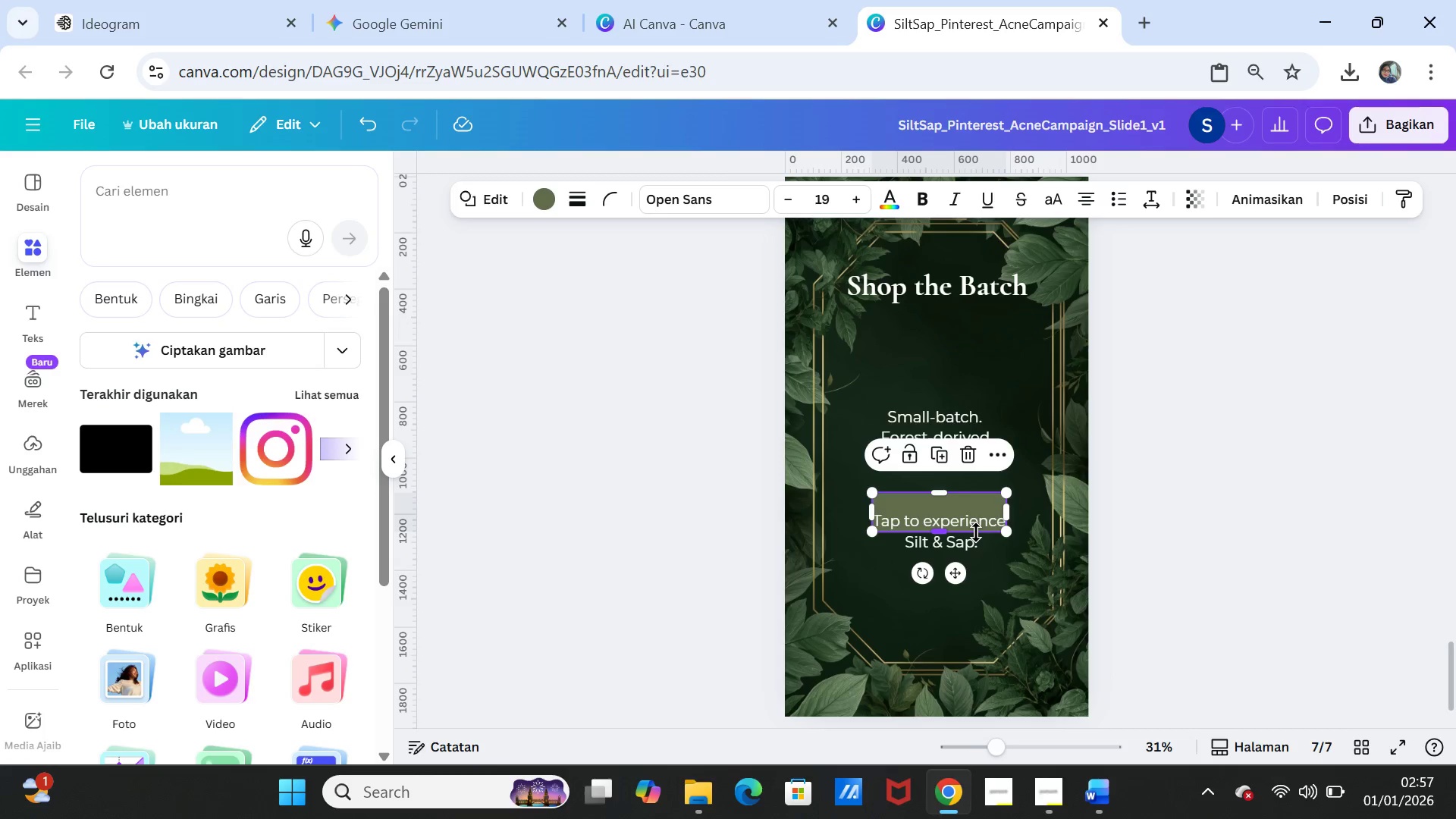 
left_click([976, 532])
 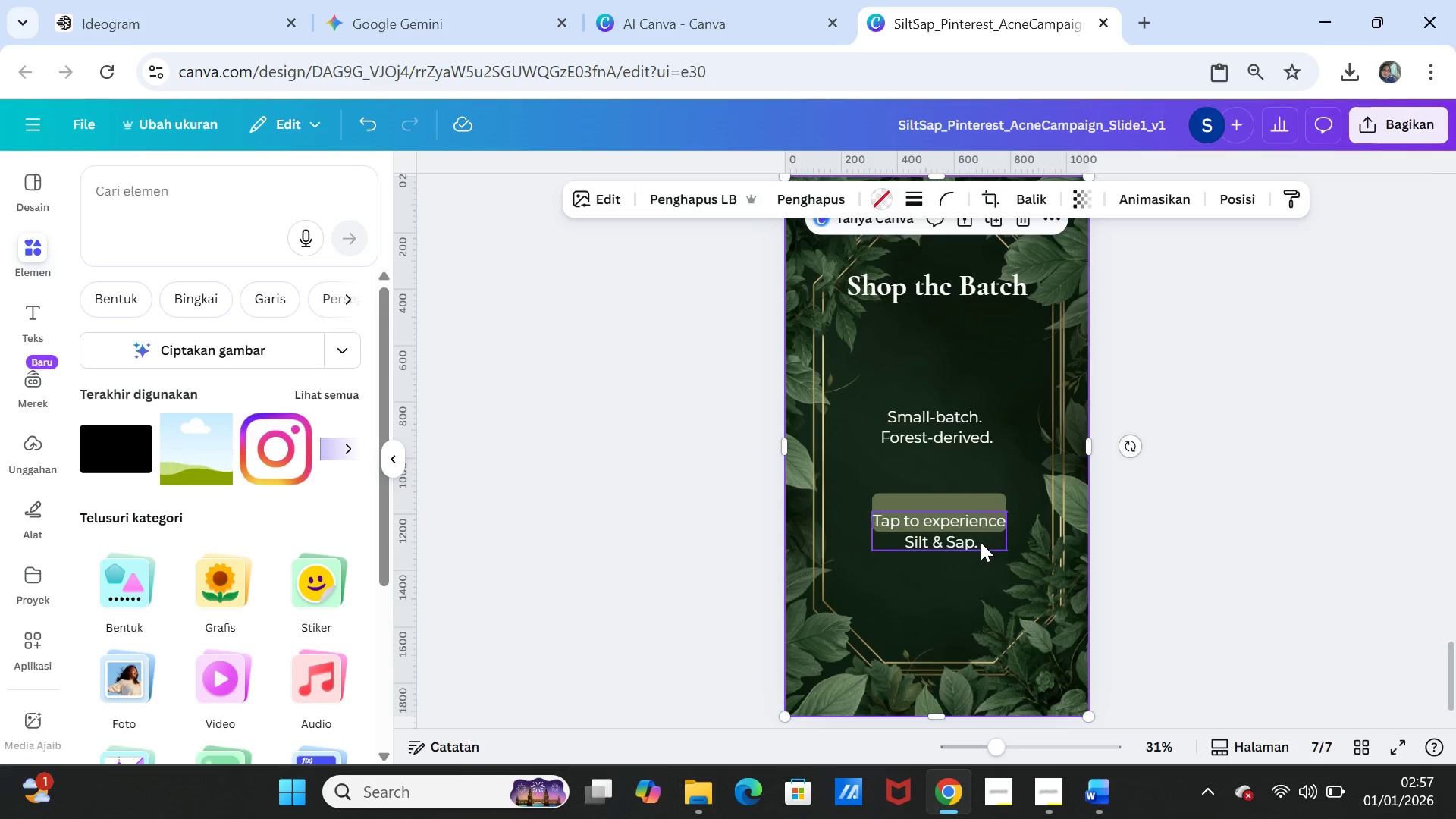 
left_click_drag(start_coordinate=[979, 540], to_coordinate=[980, 522])
 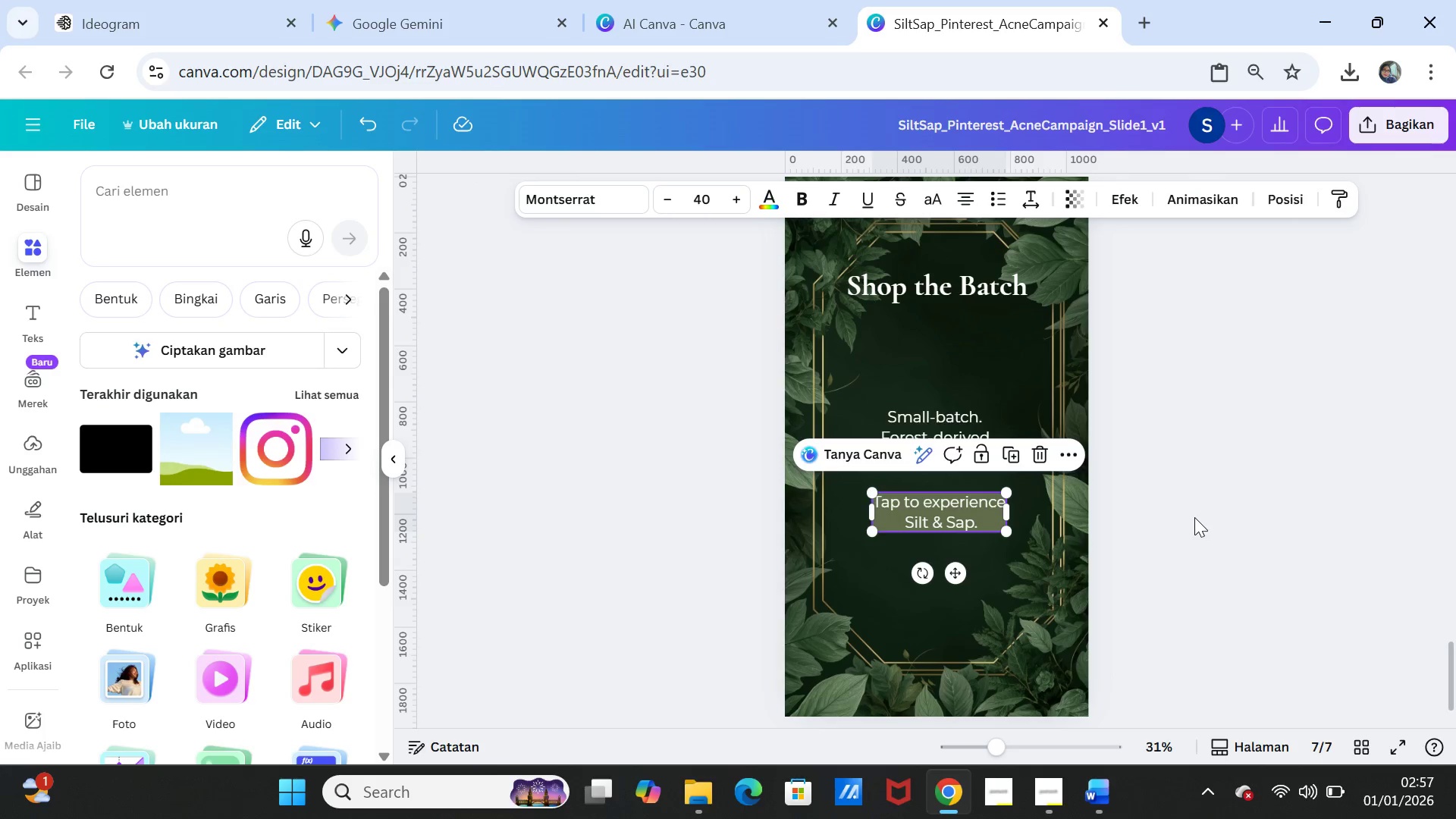 
left_click([1194, 517])
 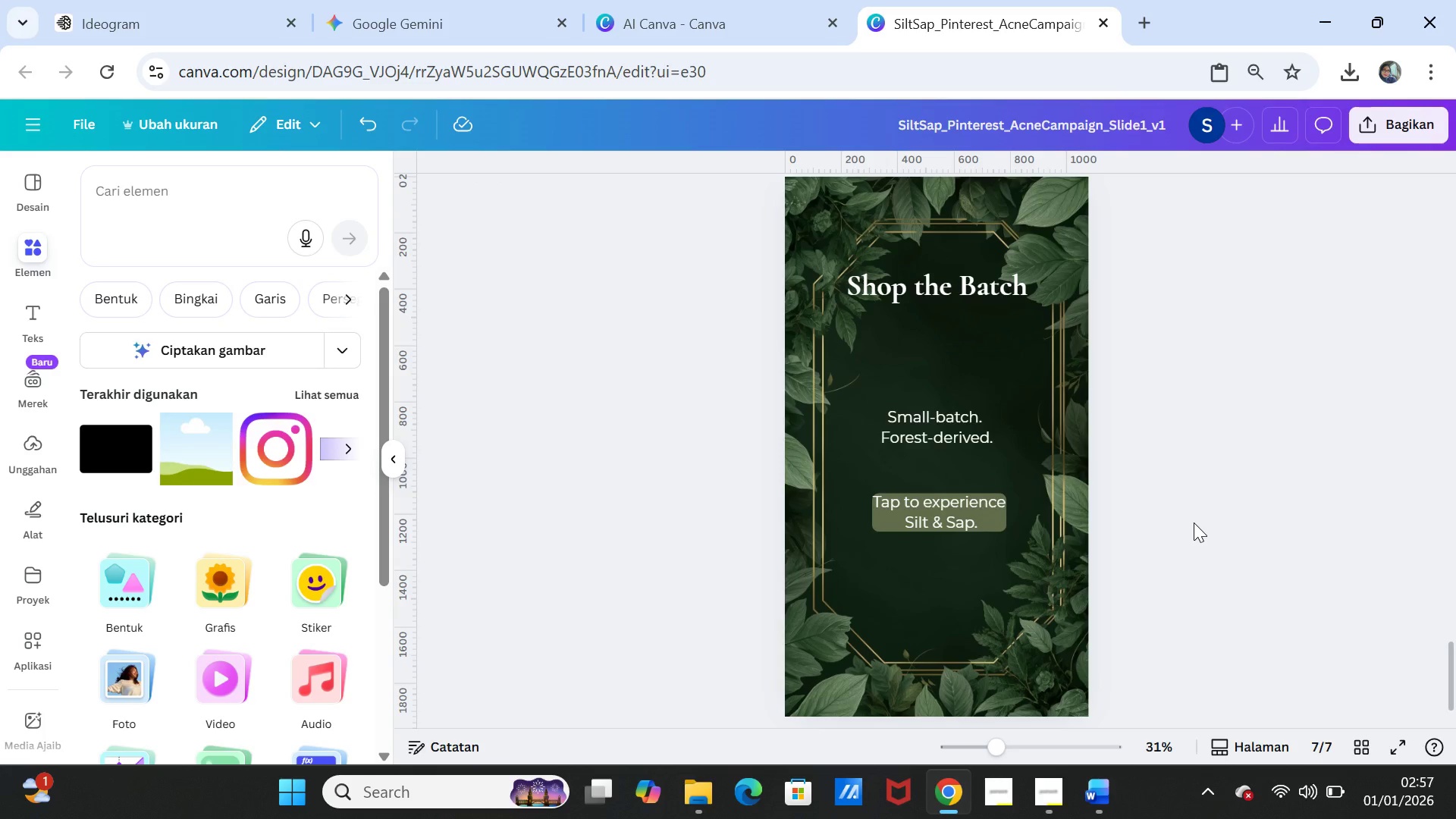 
left_click_drag(start_coordinate=[979, 297], to_coordinate=[984, 309])
 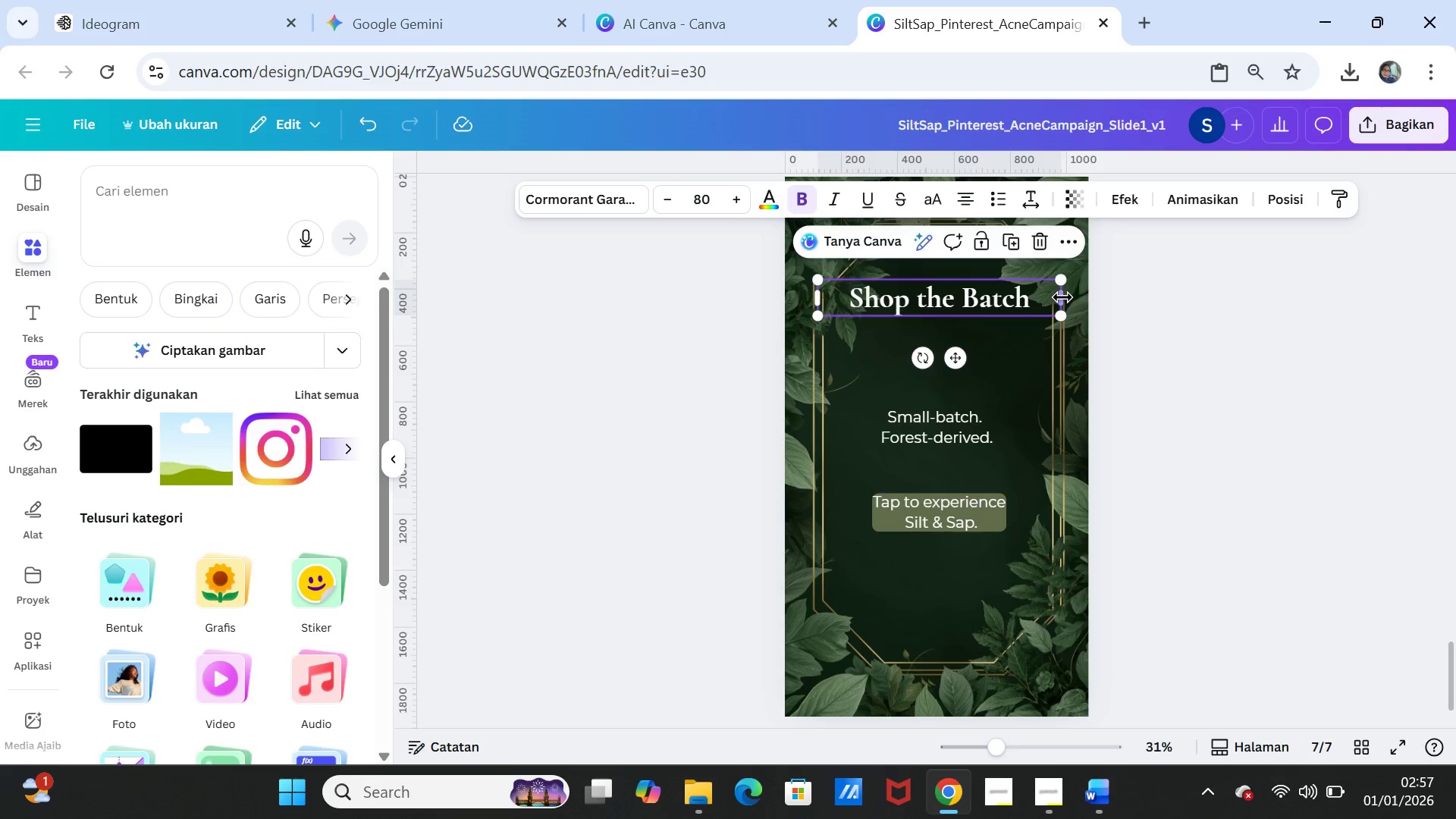 
left_click_drag(start_coordinate=[1062, 297], to_coordinate=[1053, 297])
 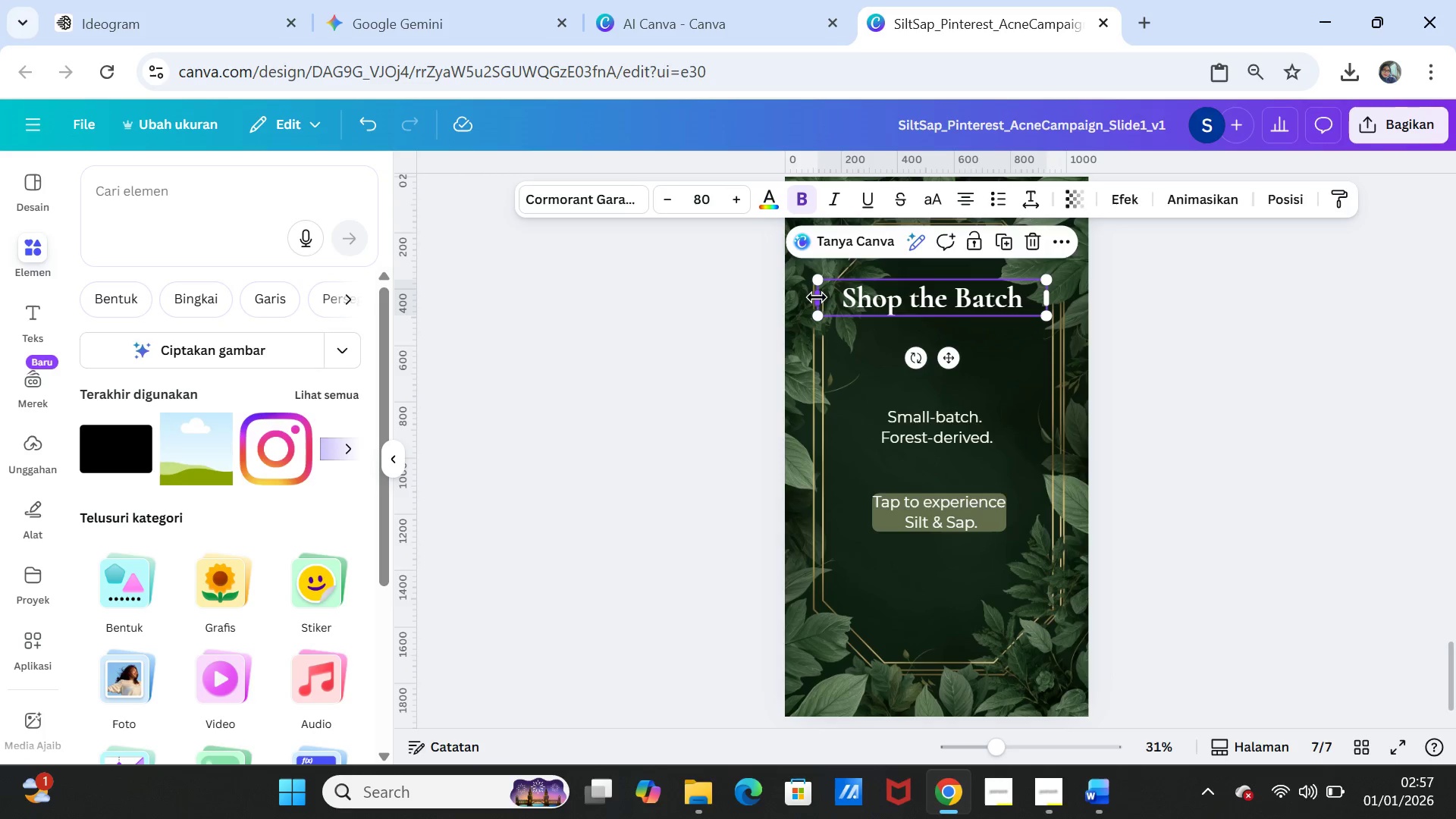 
left_click_drag(start_coordinate=[816, 297], to_coordinate=[827, 295])
 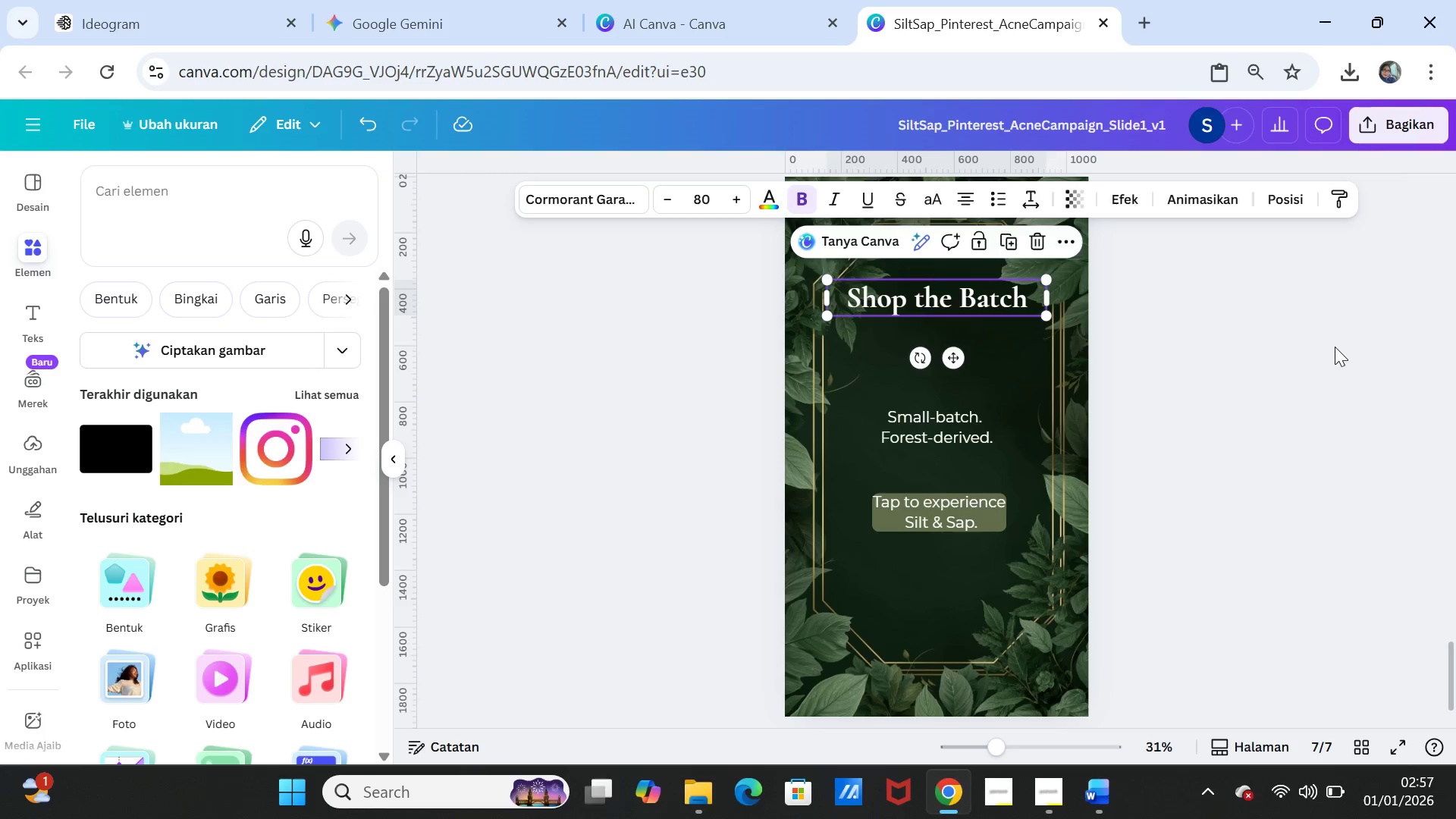 
left_click([1335, 347])
 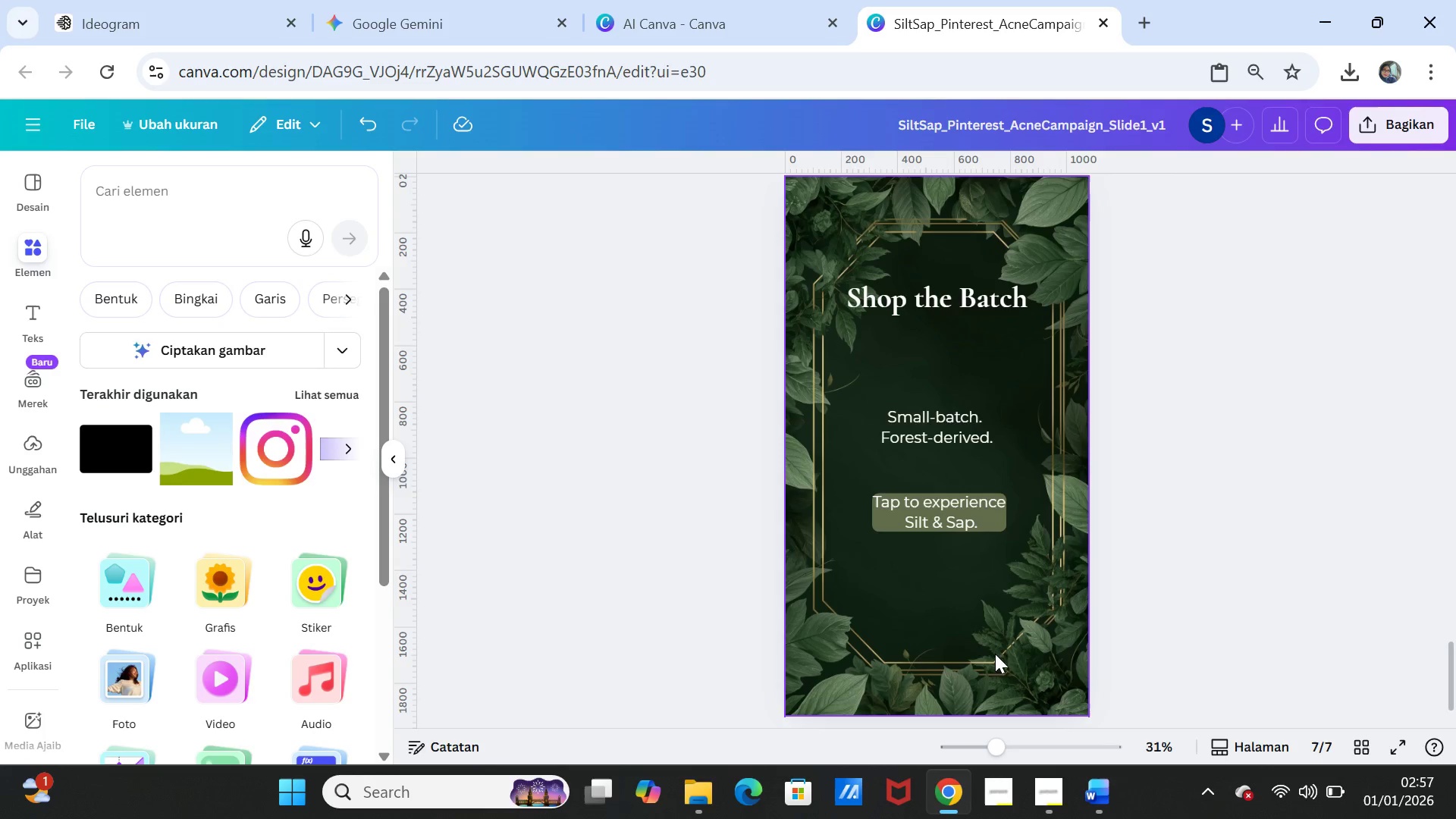 
wait(7.36)
 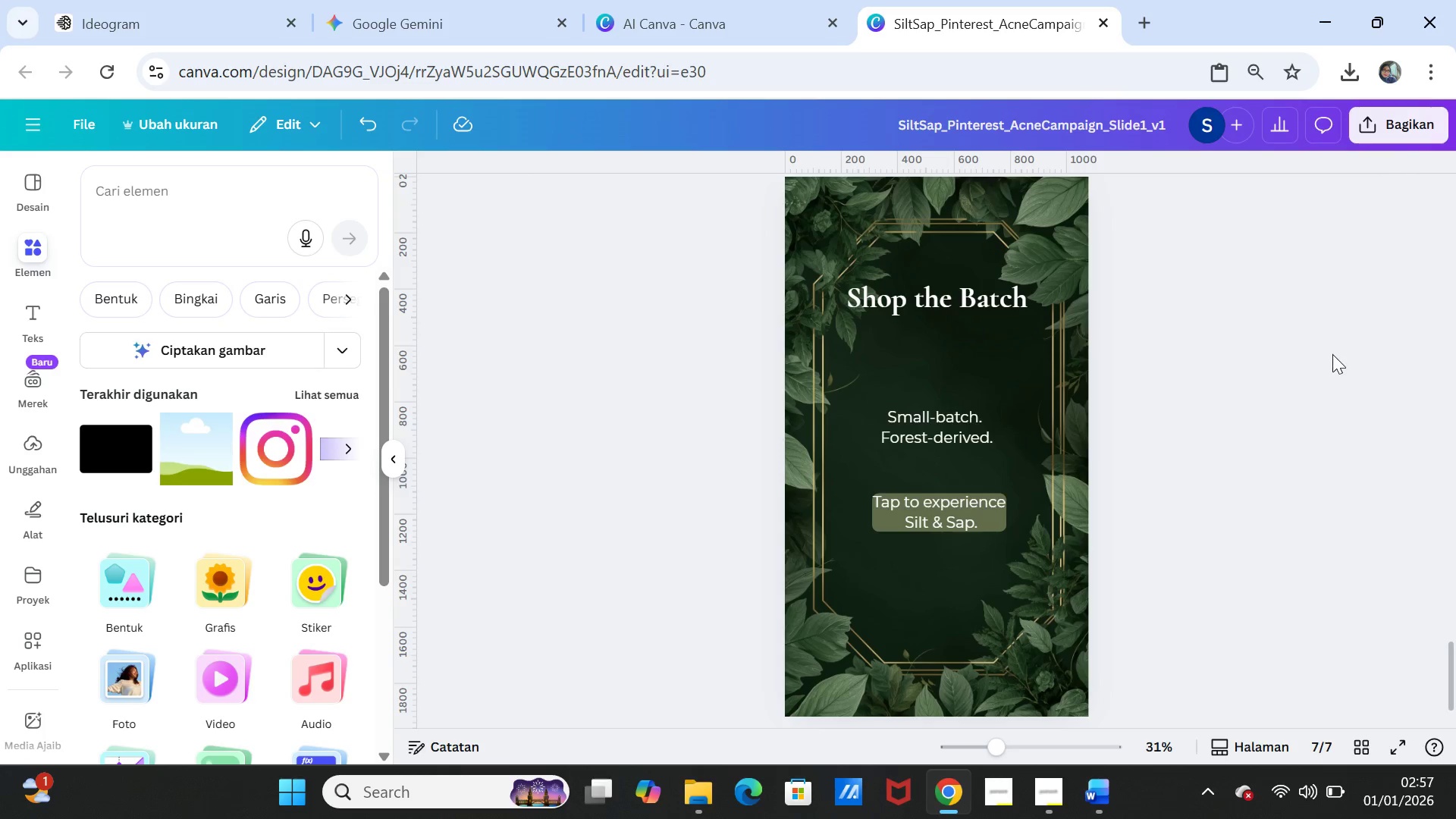 
left_click([20, 315])
 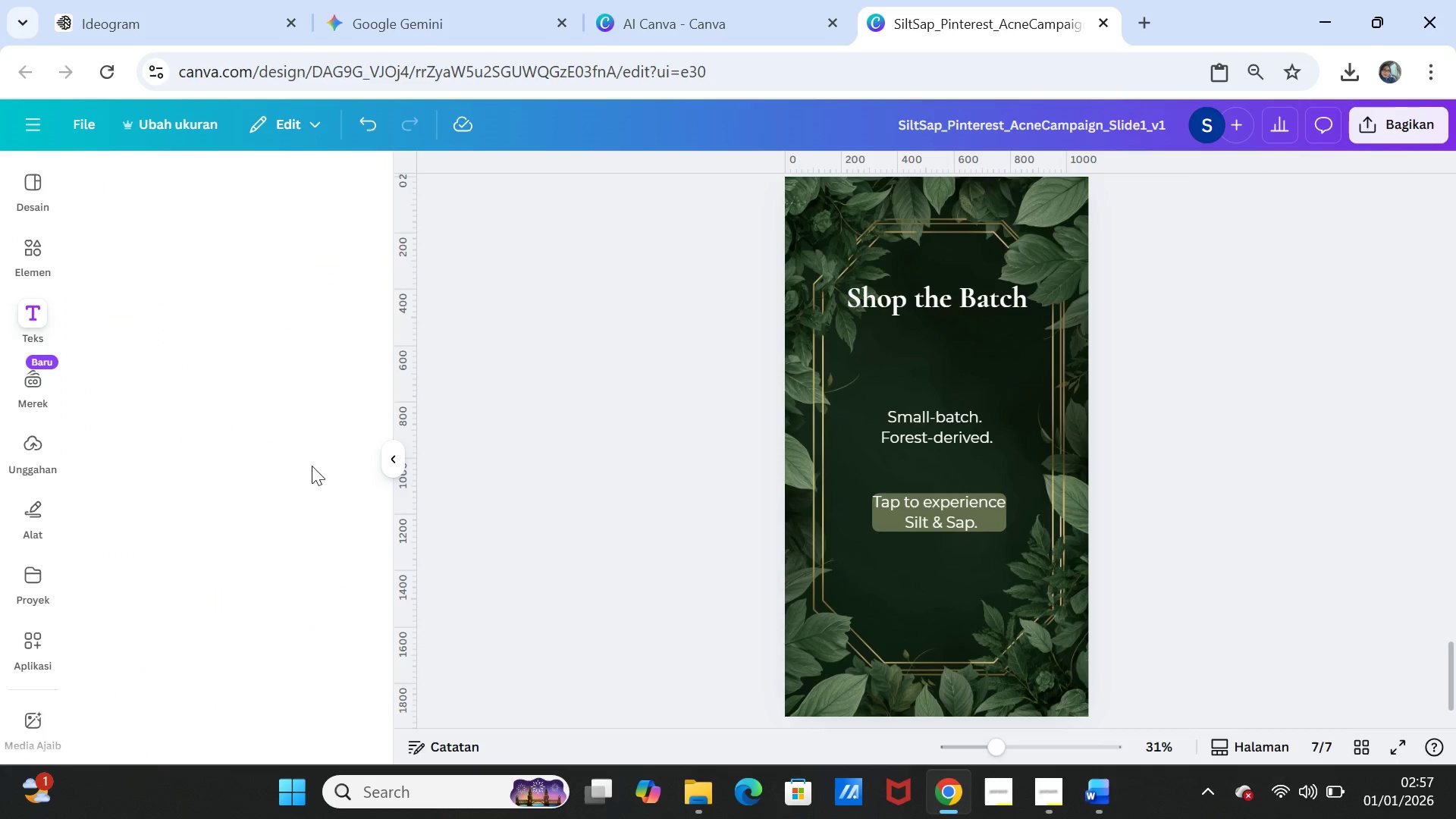 
mouse_move([237, 572])
 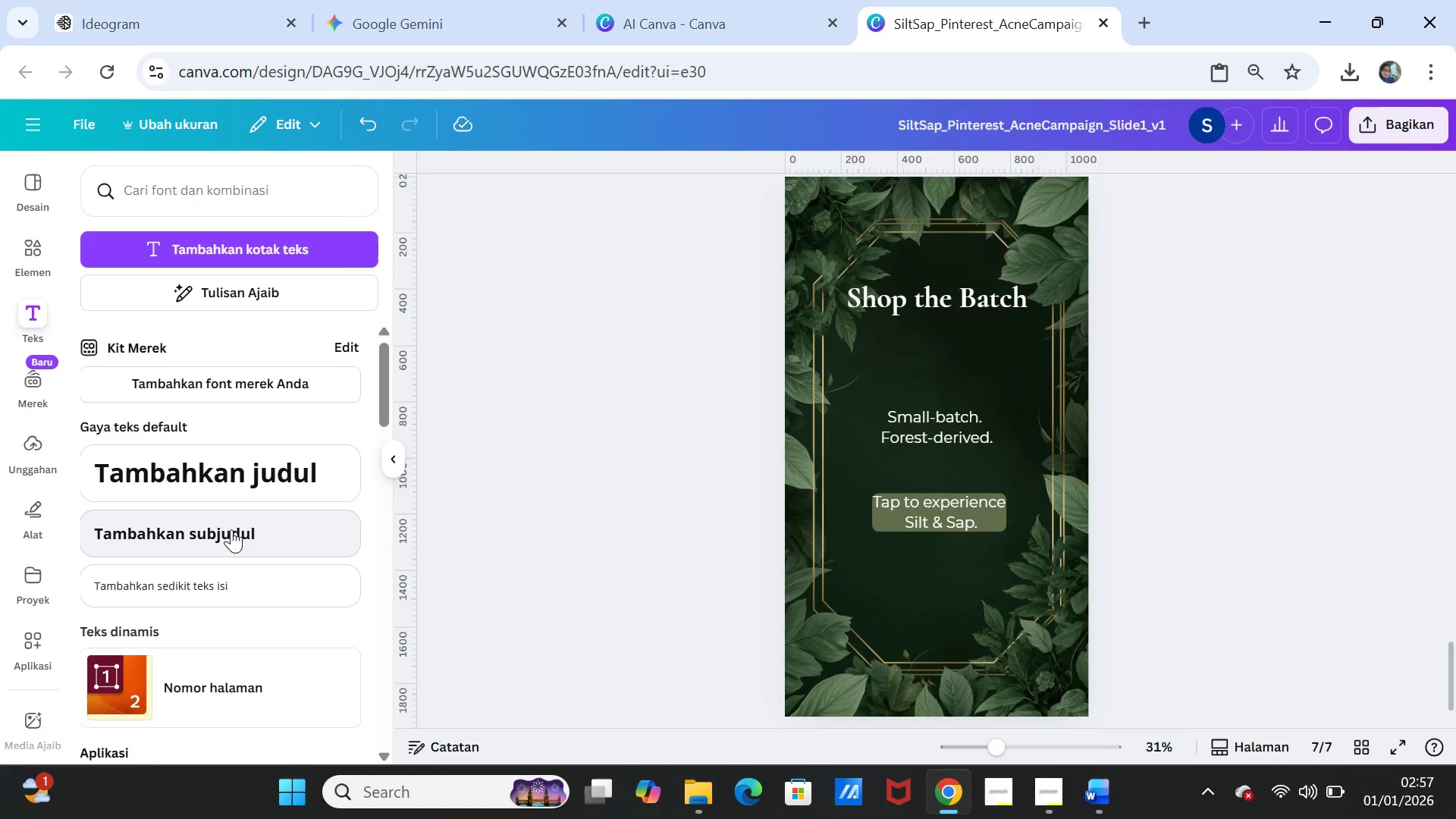 
left_click([221, 577])
 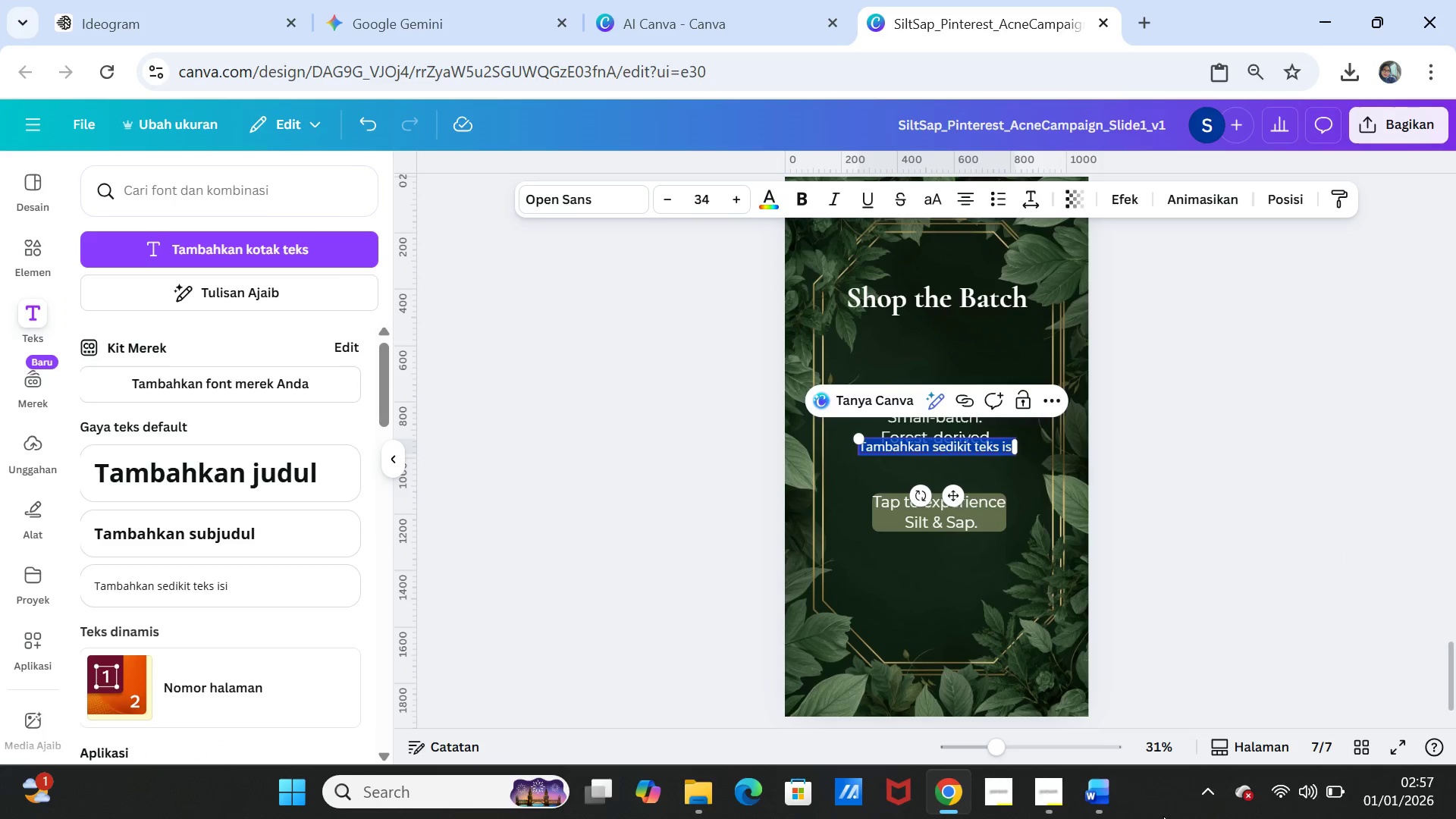 
left_click([1118, 785])
 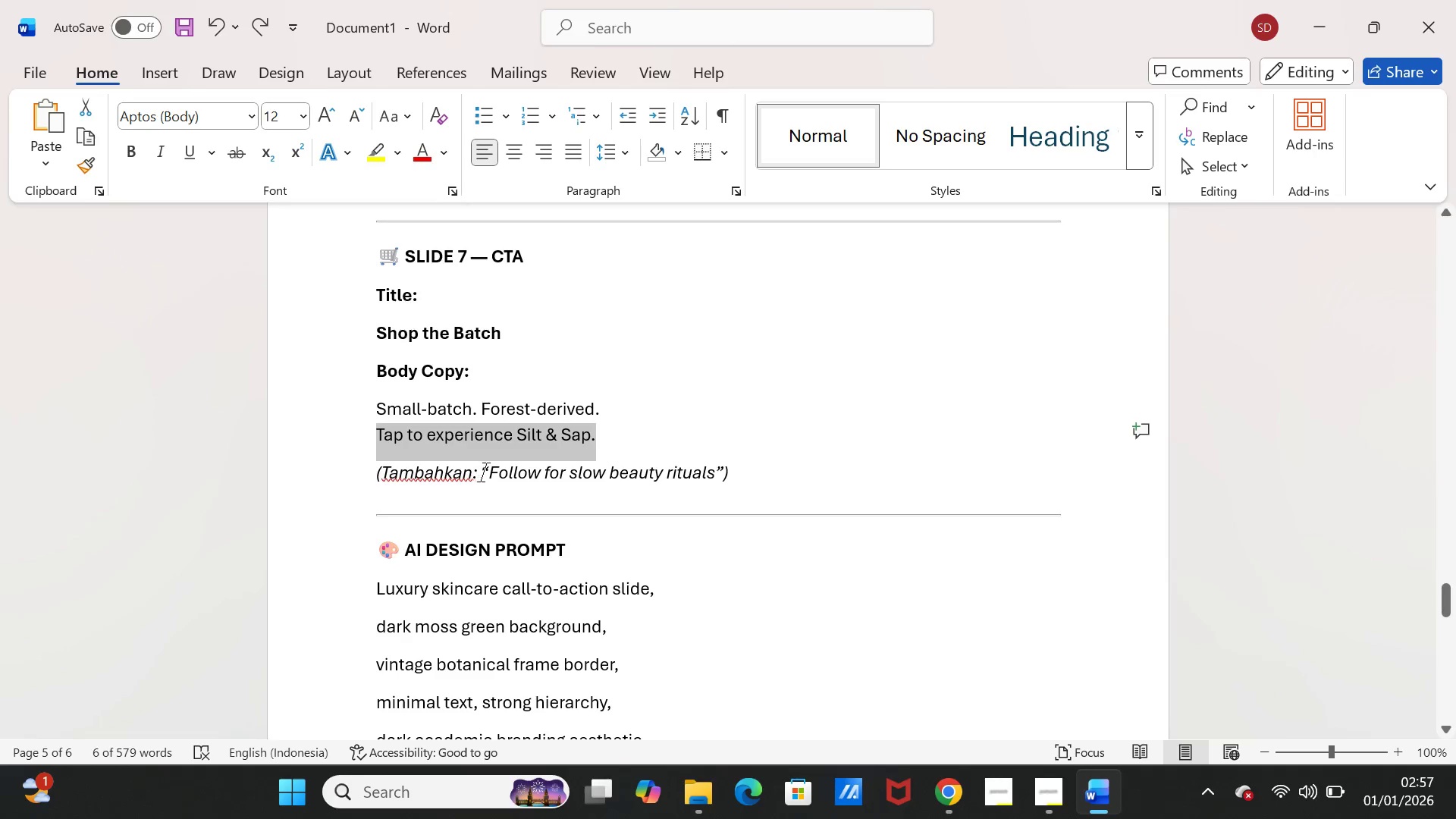 
left_click_drag(start_coordinate=[490, 472], to_coordinate=[708, 469])
 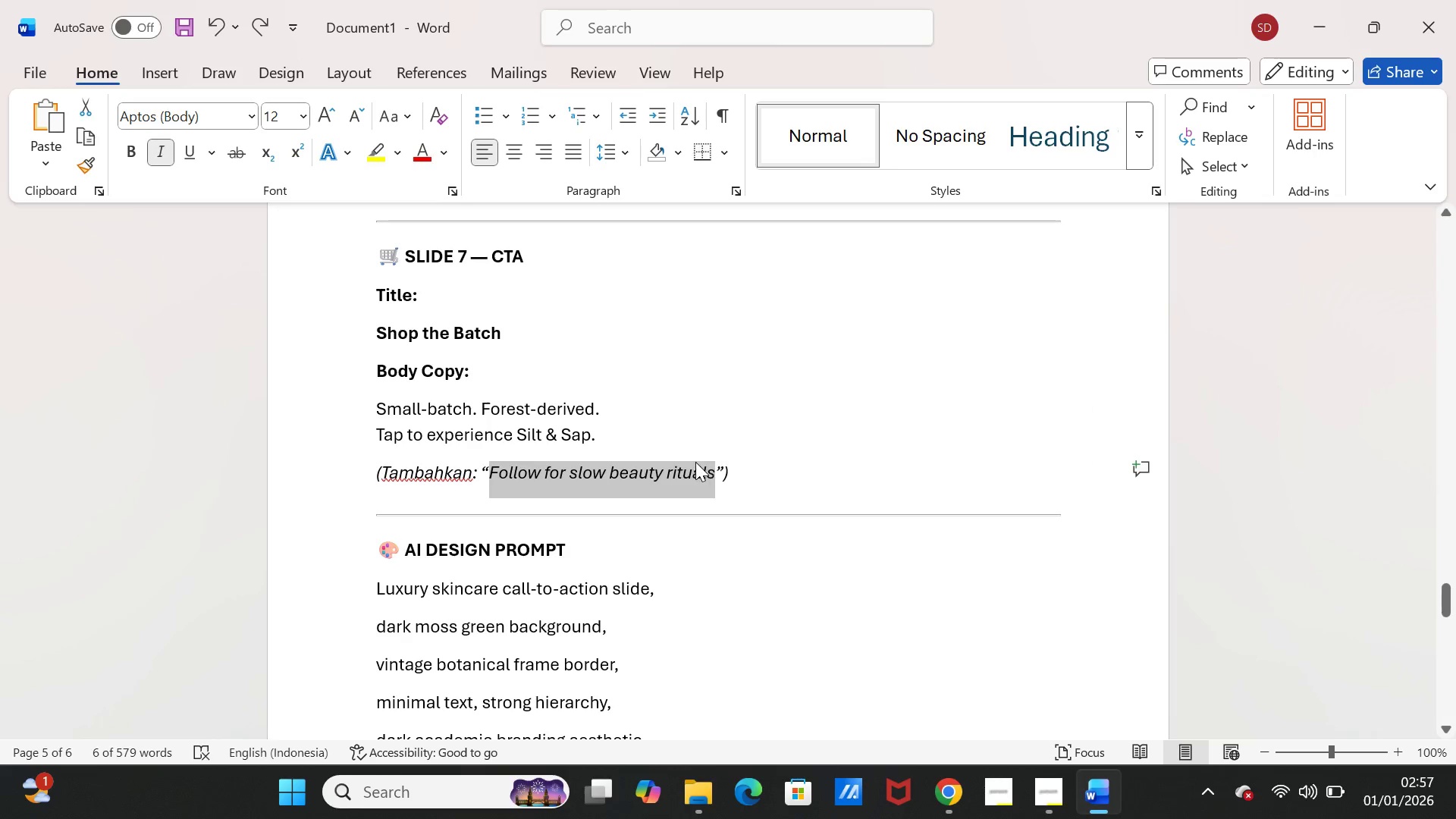 
key(Control+C)
 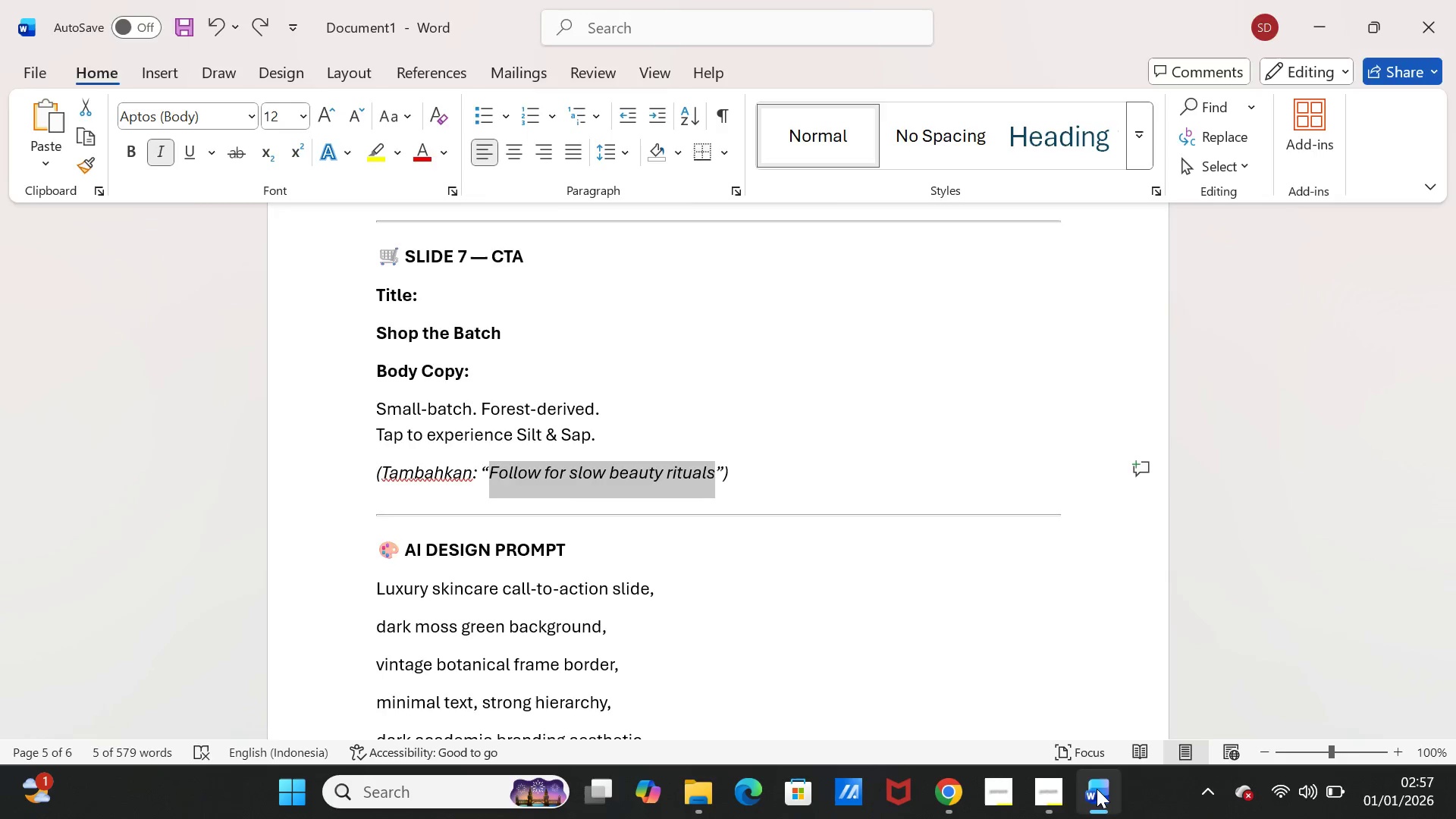 
left_click([1097, 789])
 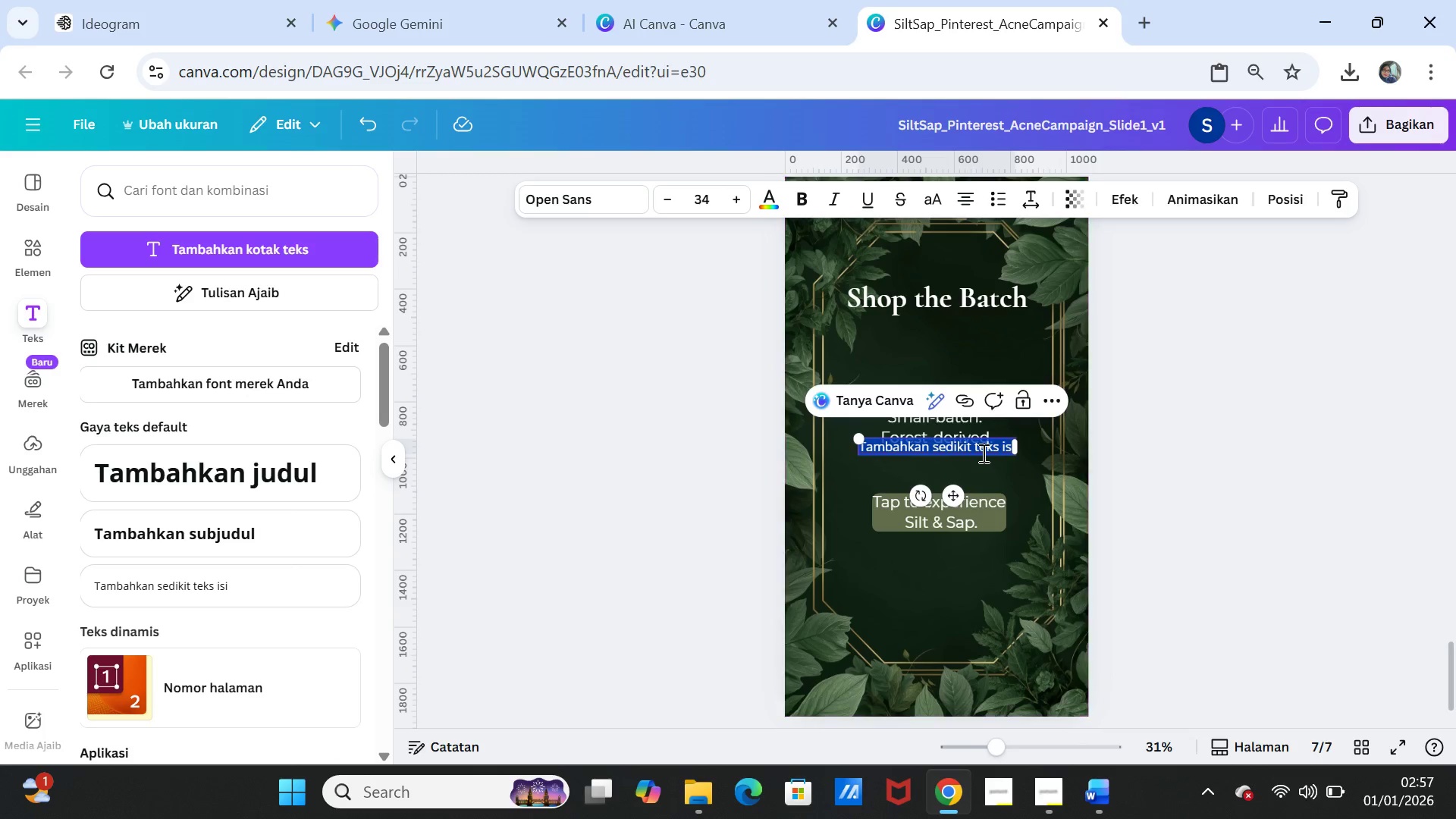 
key(Control+V)
 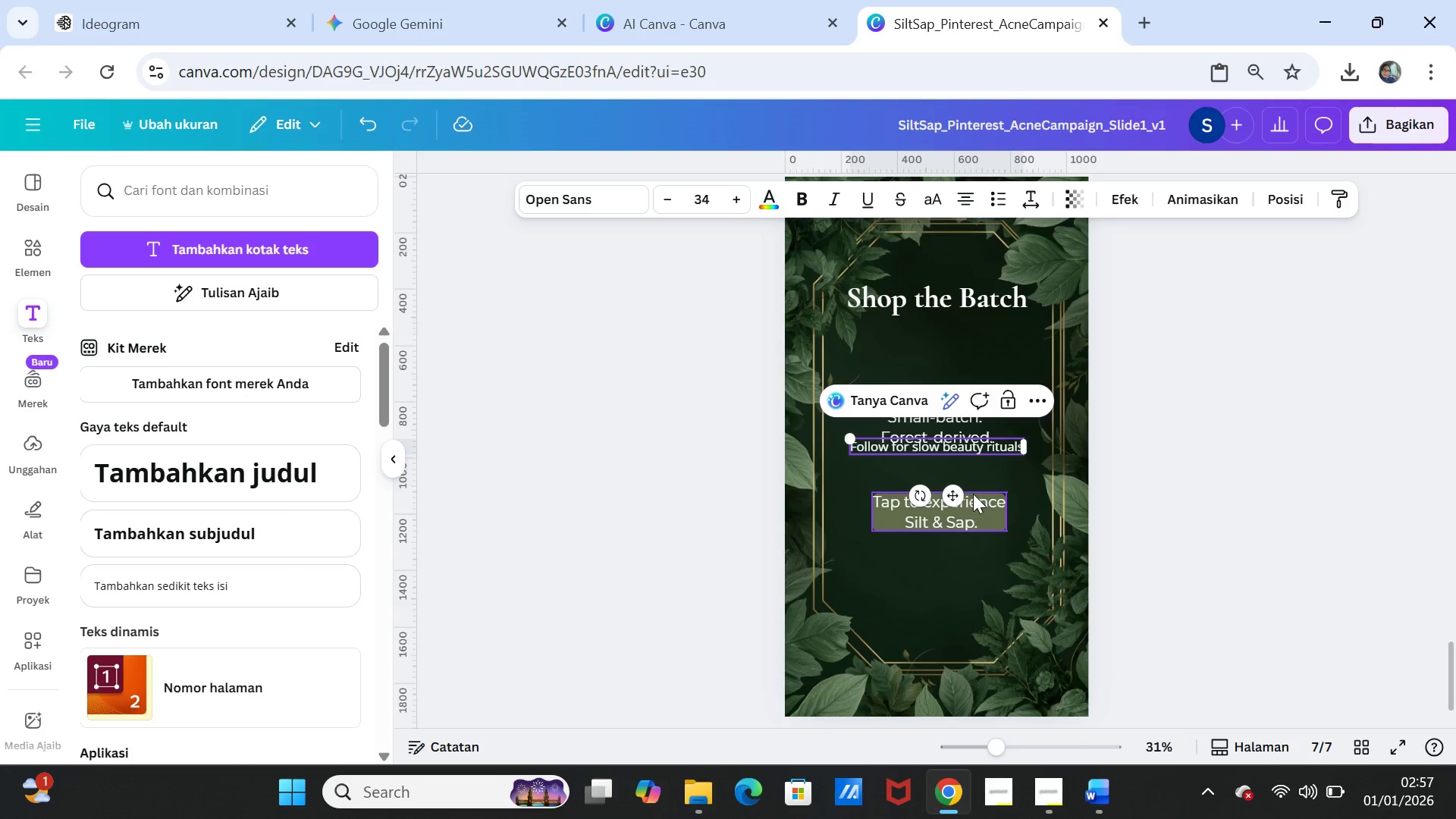 
left_click_drag(start_coordinate=[957, 494], to_coordinate=[952, 623])
 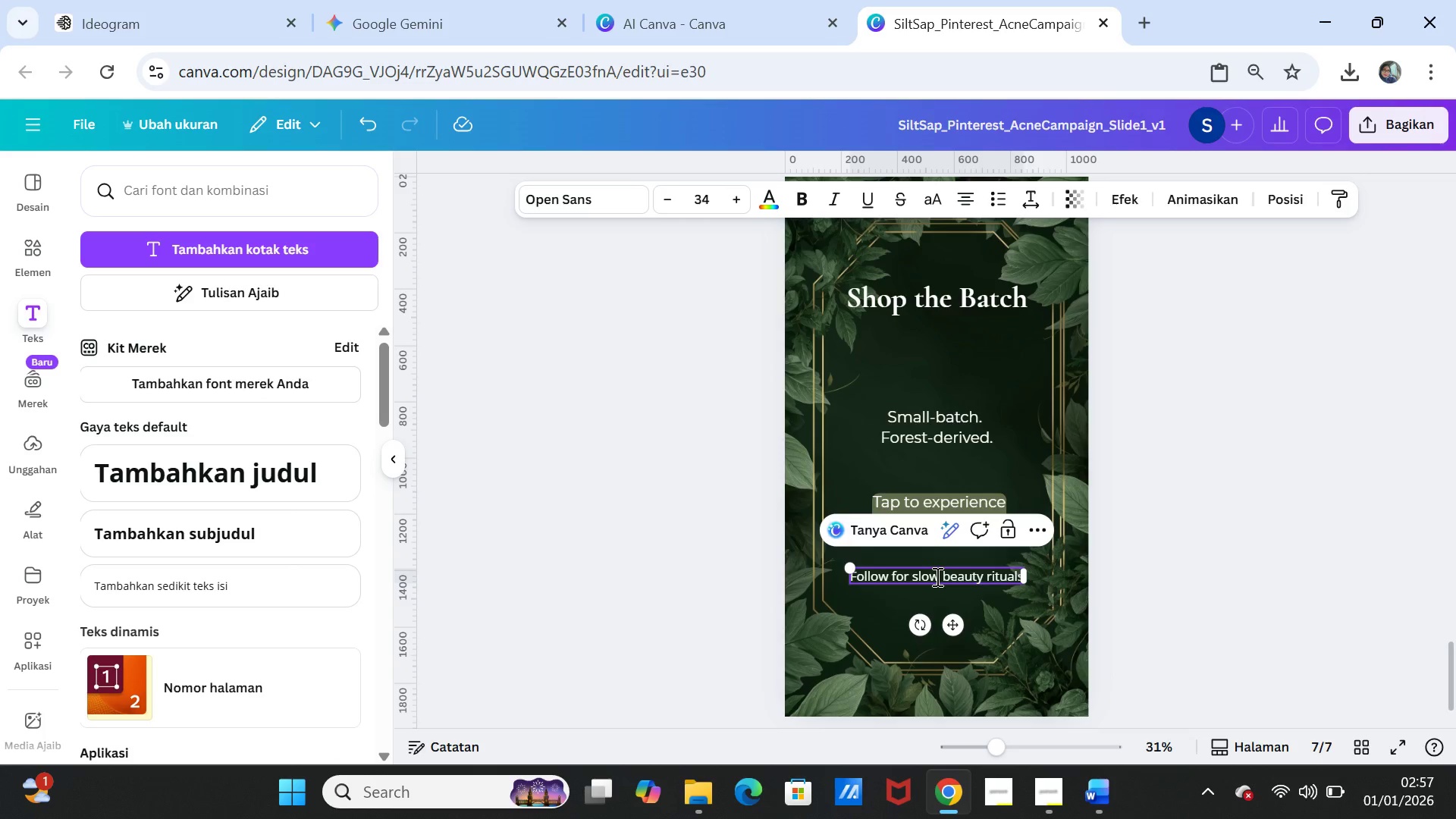 
left_click([936, 576])
 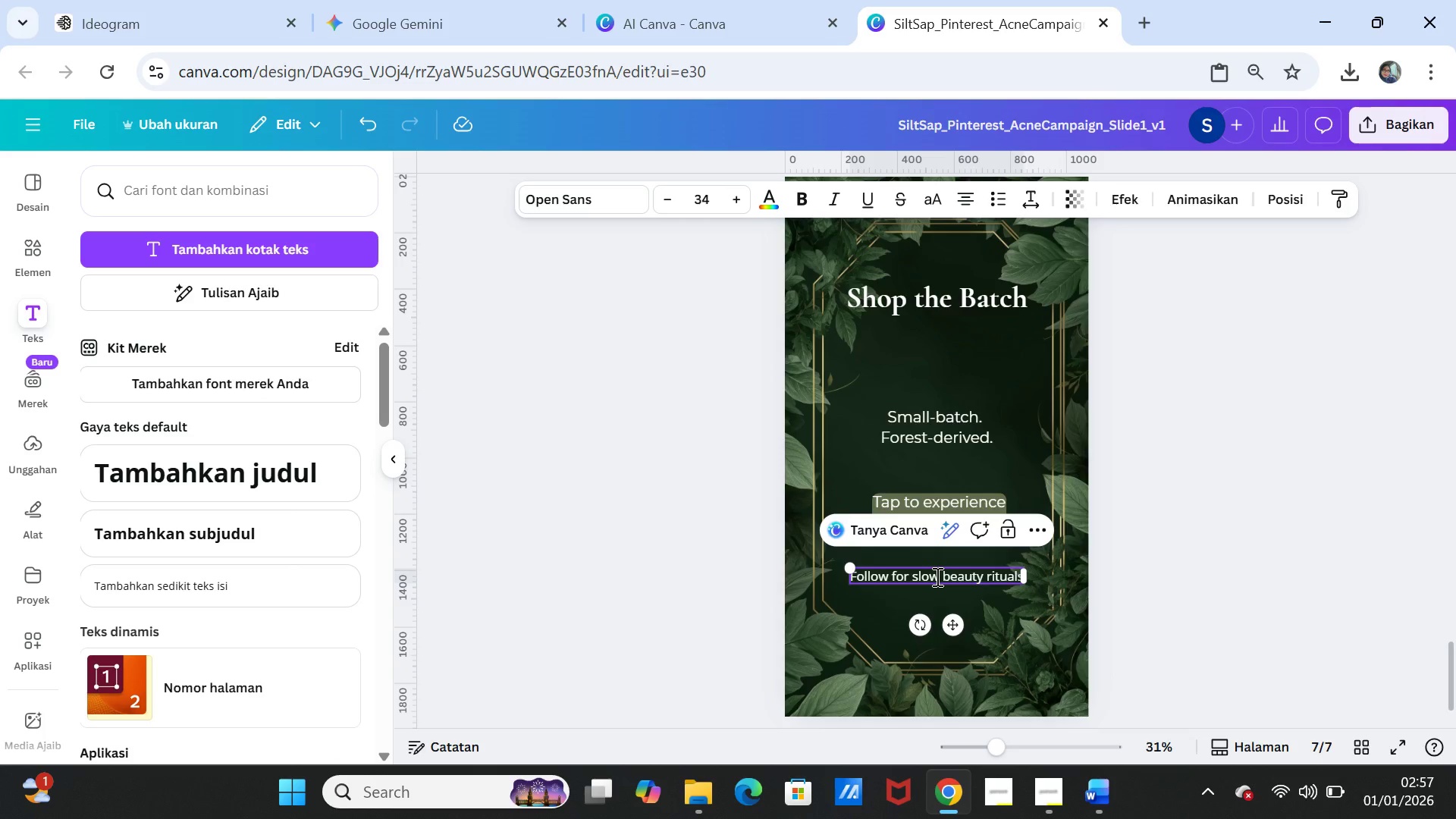 
double_click([936, 576])
 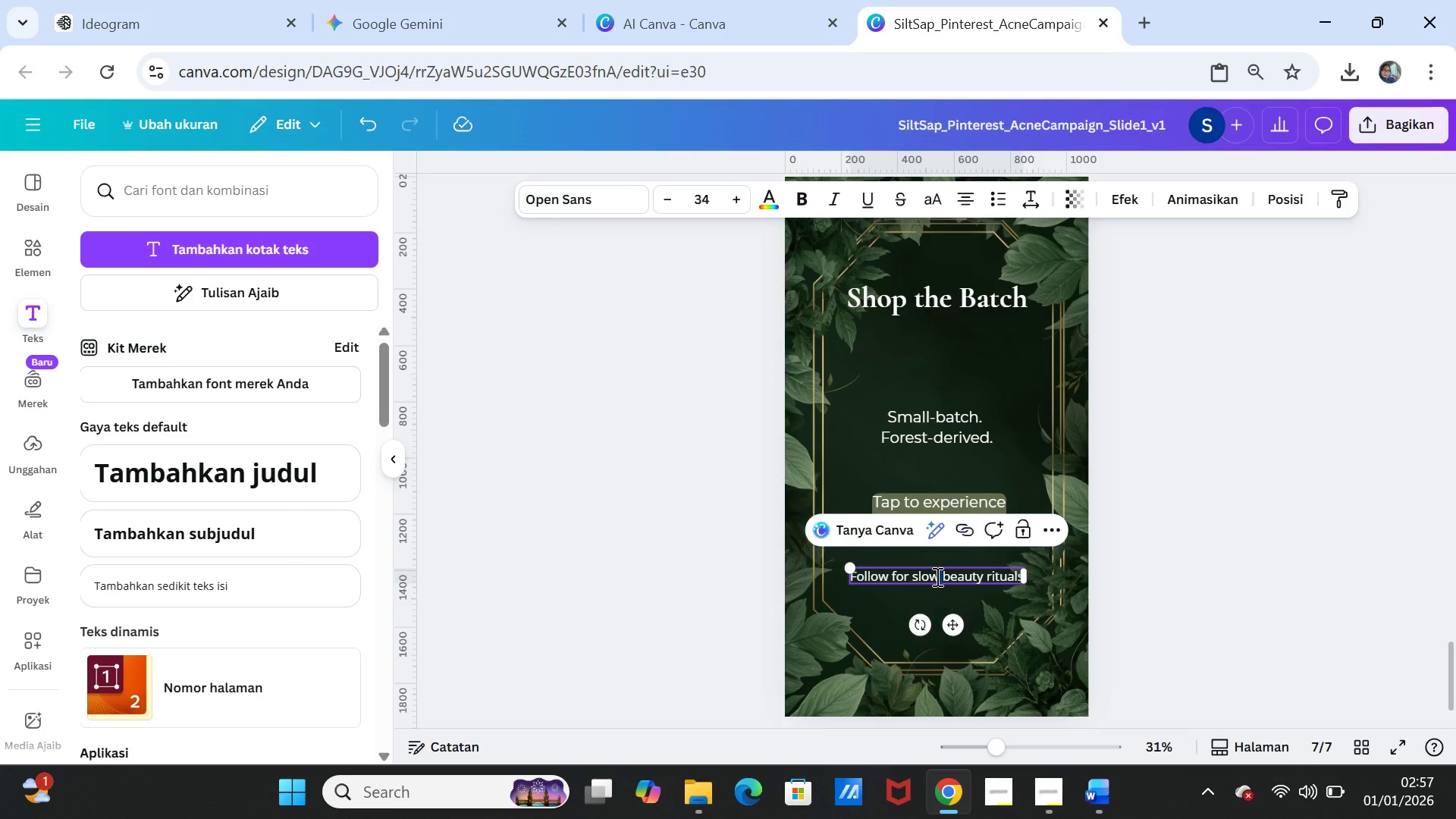 
triple_click([936, 576])
 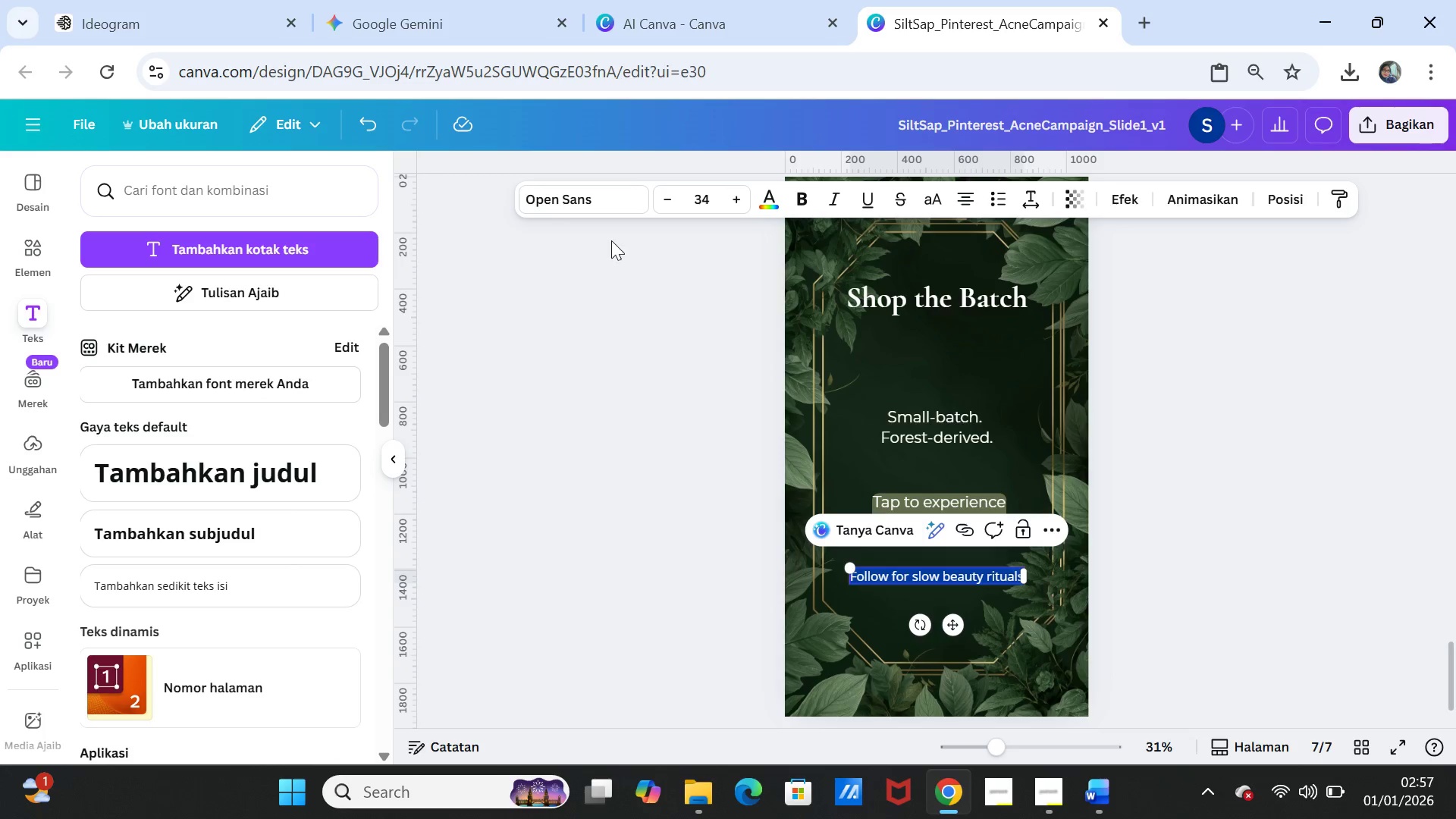 
left_click([603, 204])
 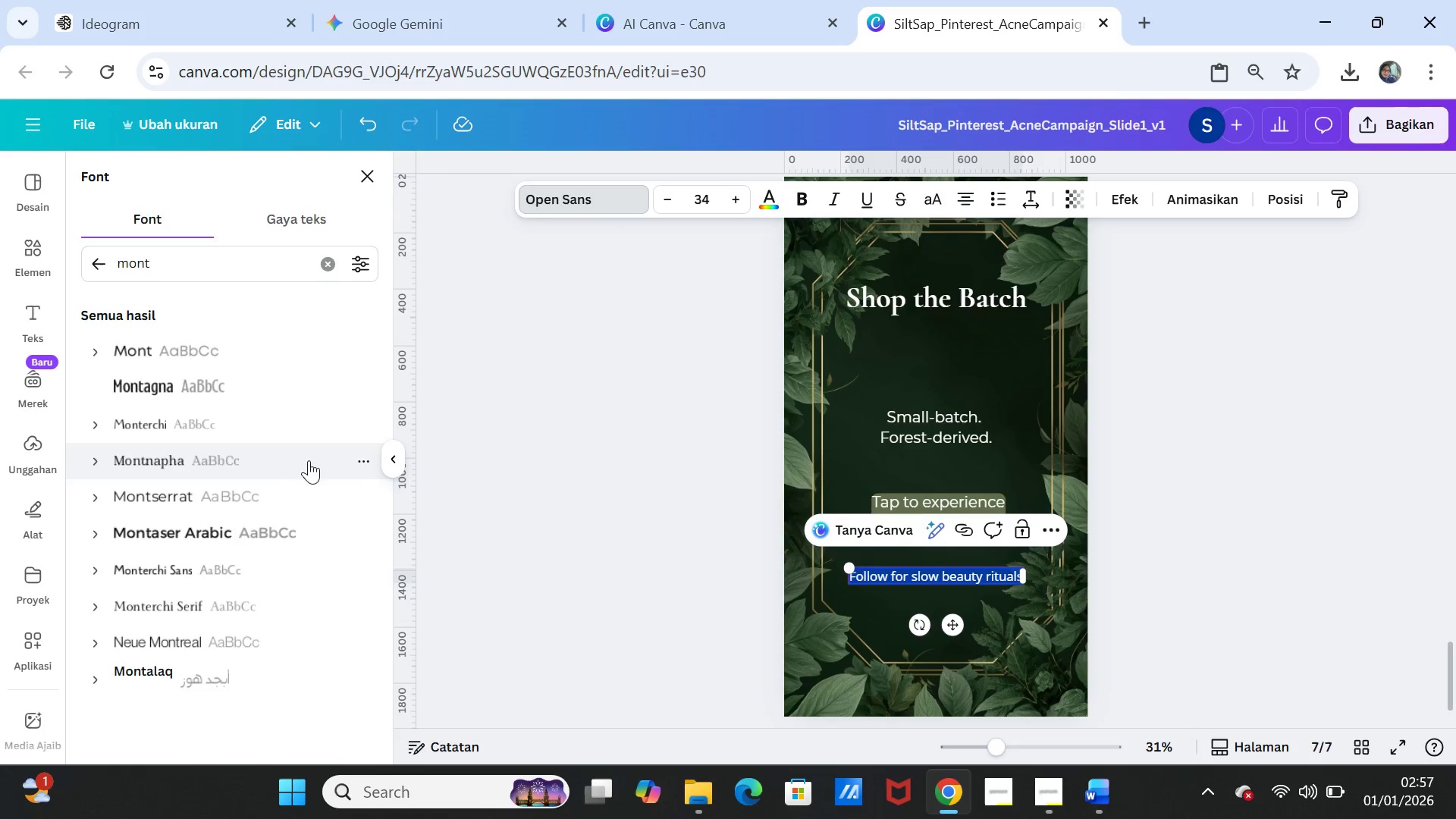 
scroll: coordinate [262, 504], scroll_direction: up, amount: 4.0
 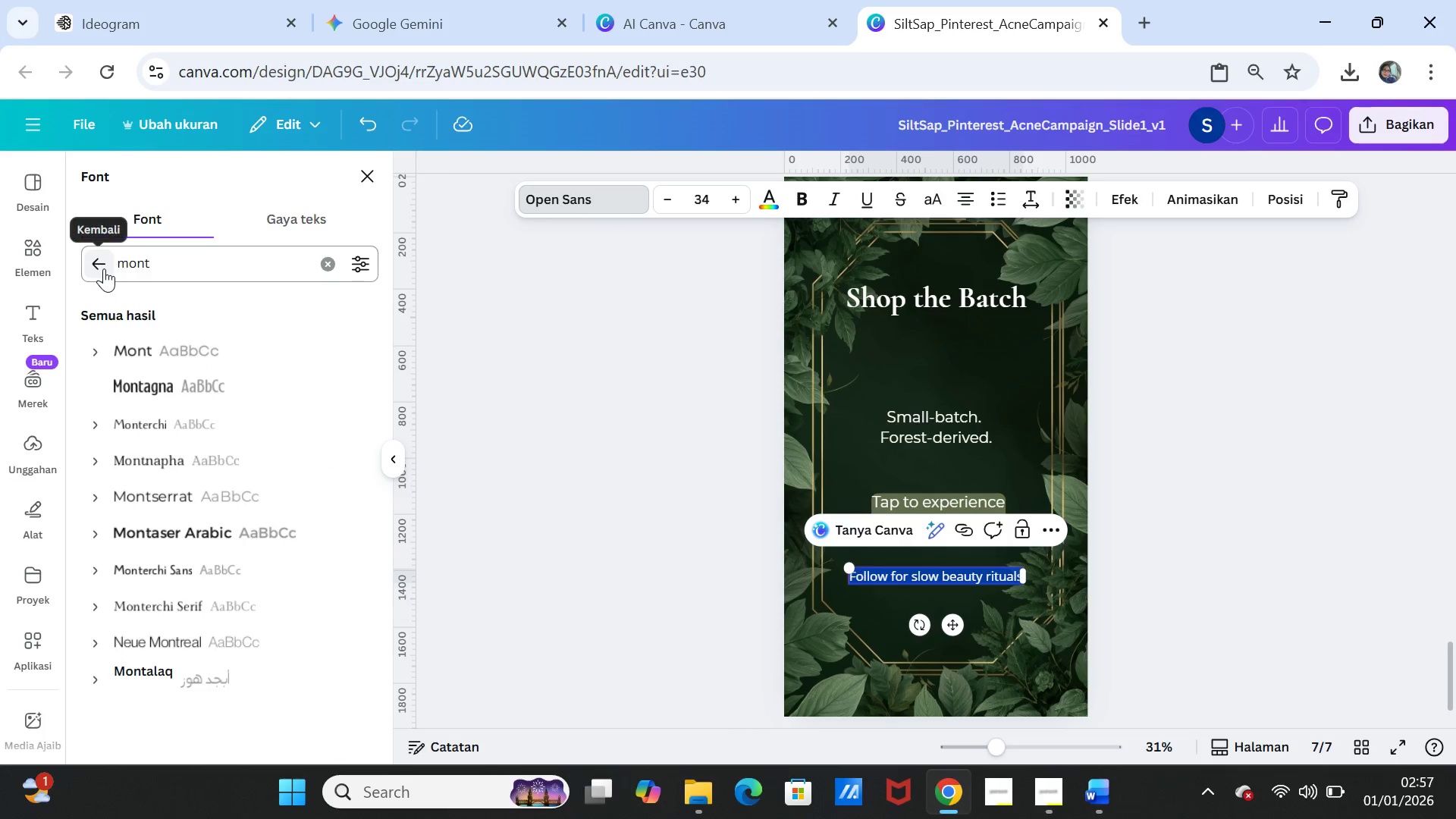 
left_click([104, 268])
 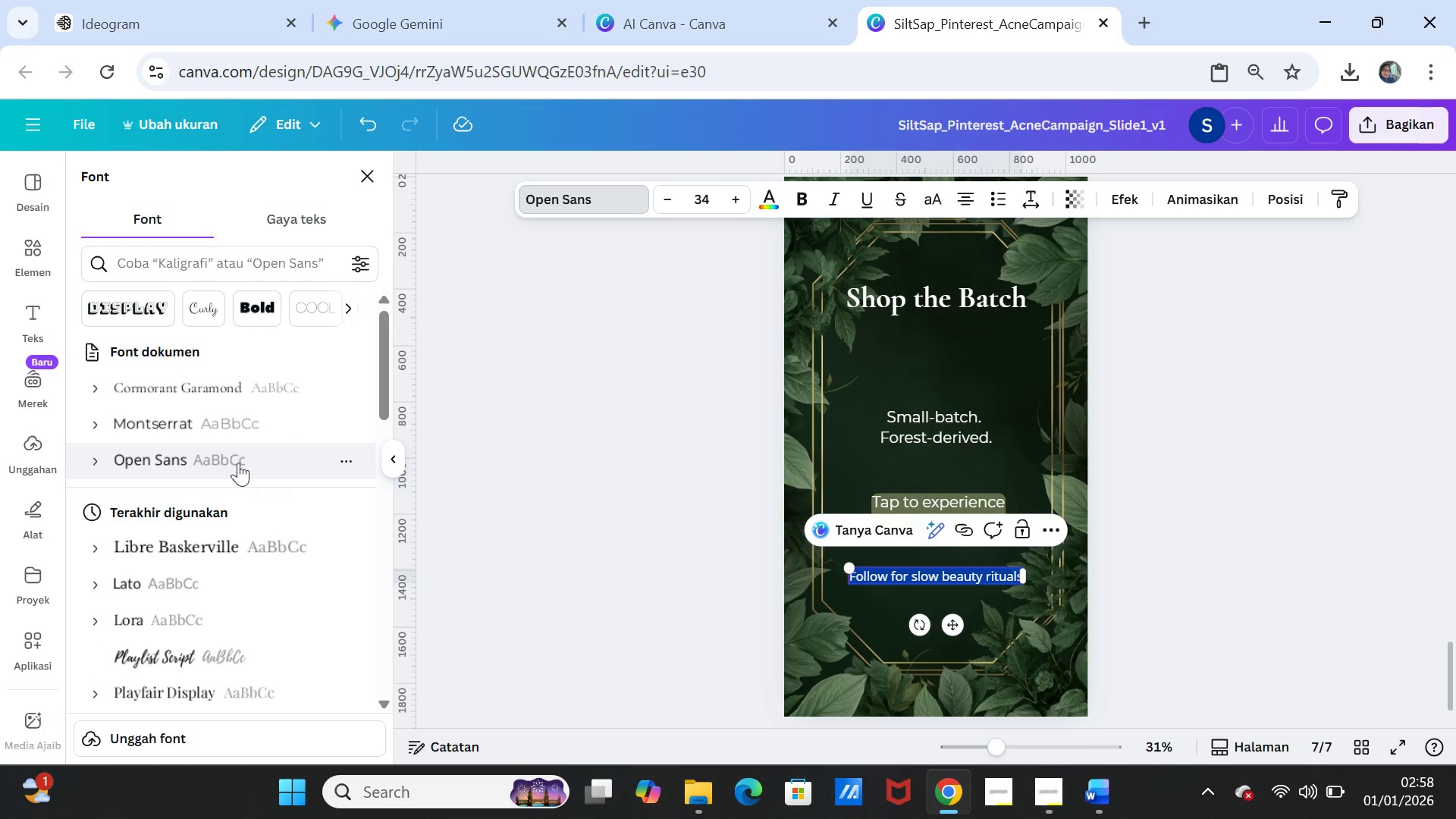 
left_click([218, 425])
 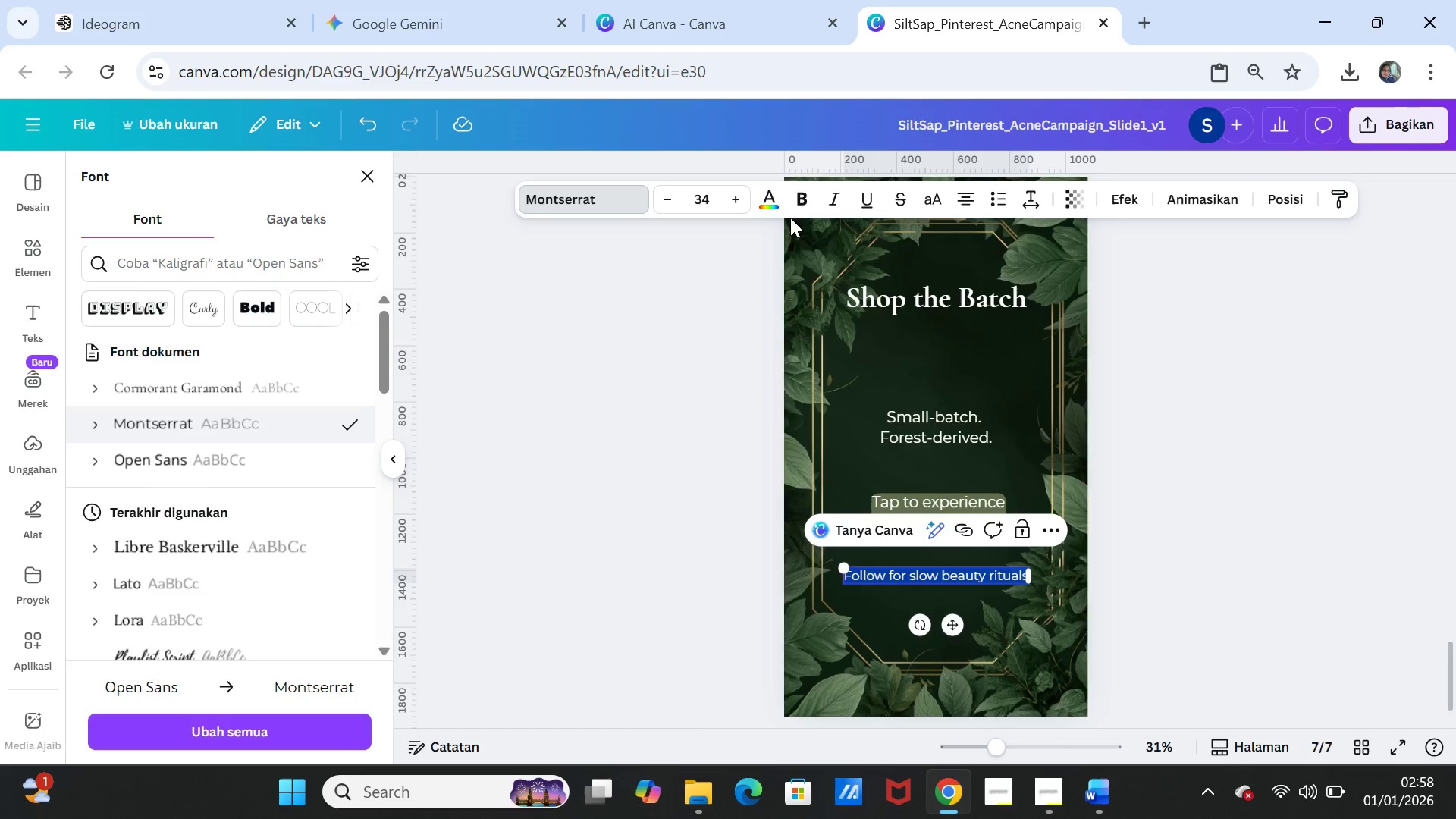 
left_click([832, 202])
 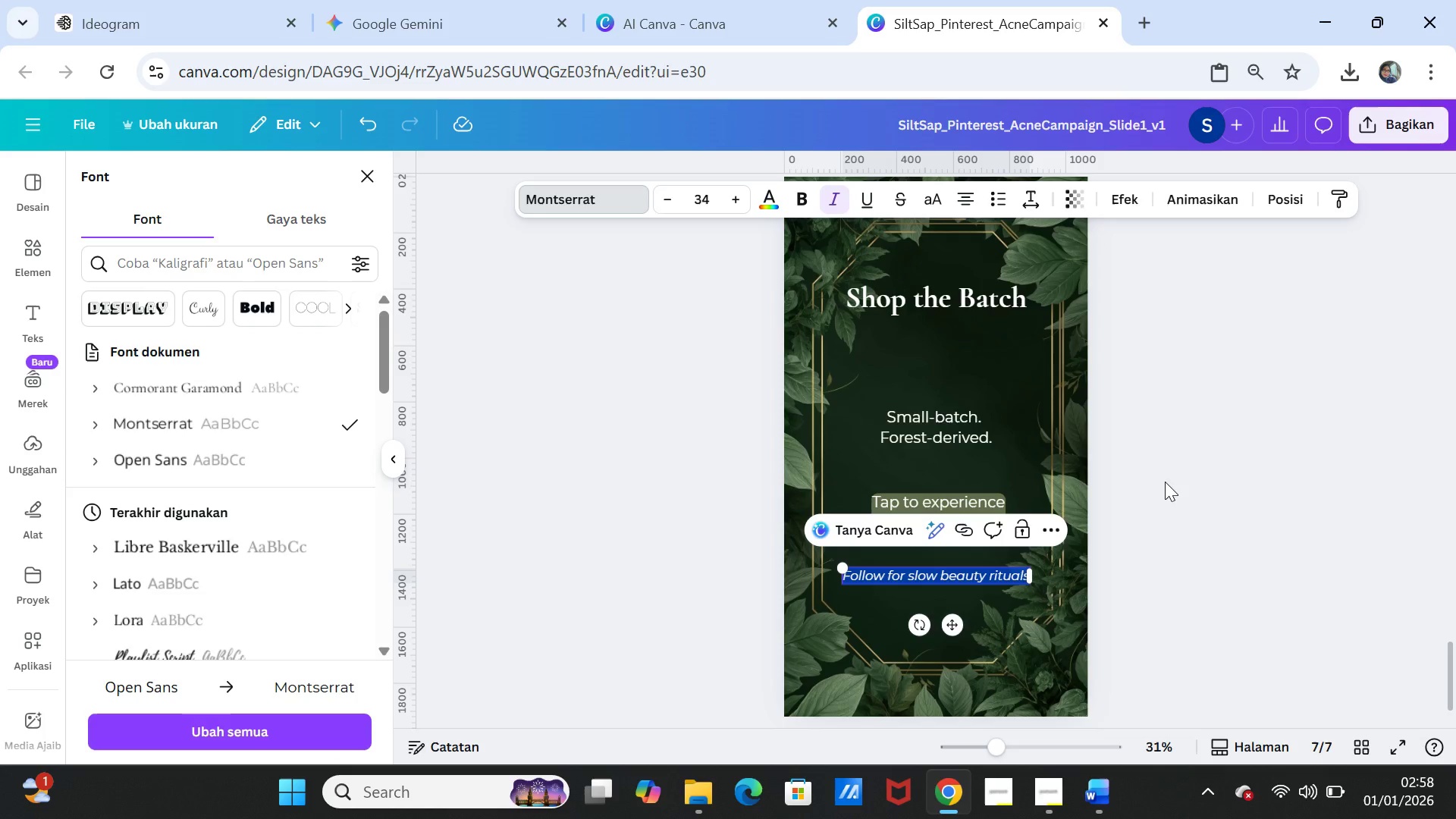 
left_click([1165, 482])
 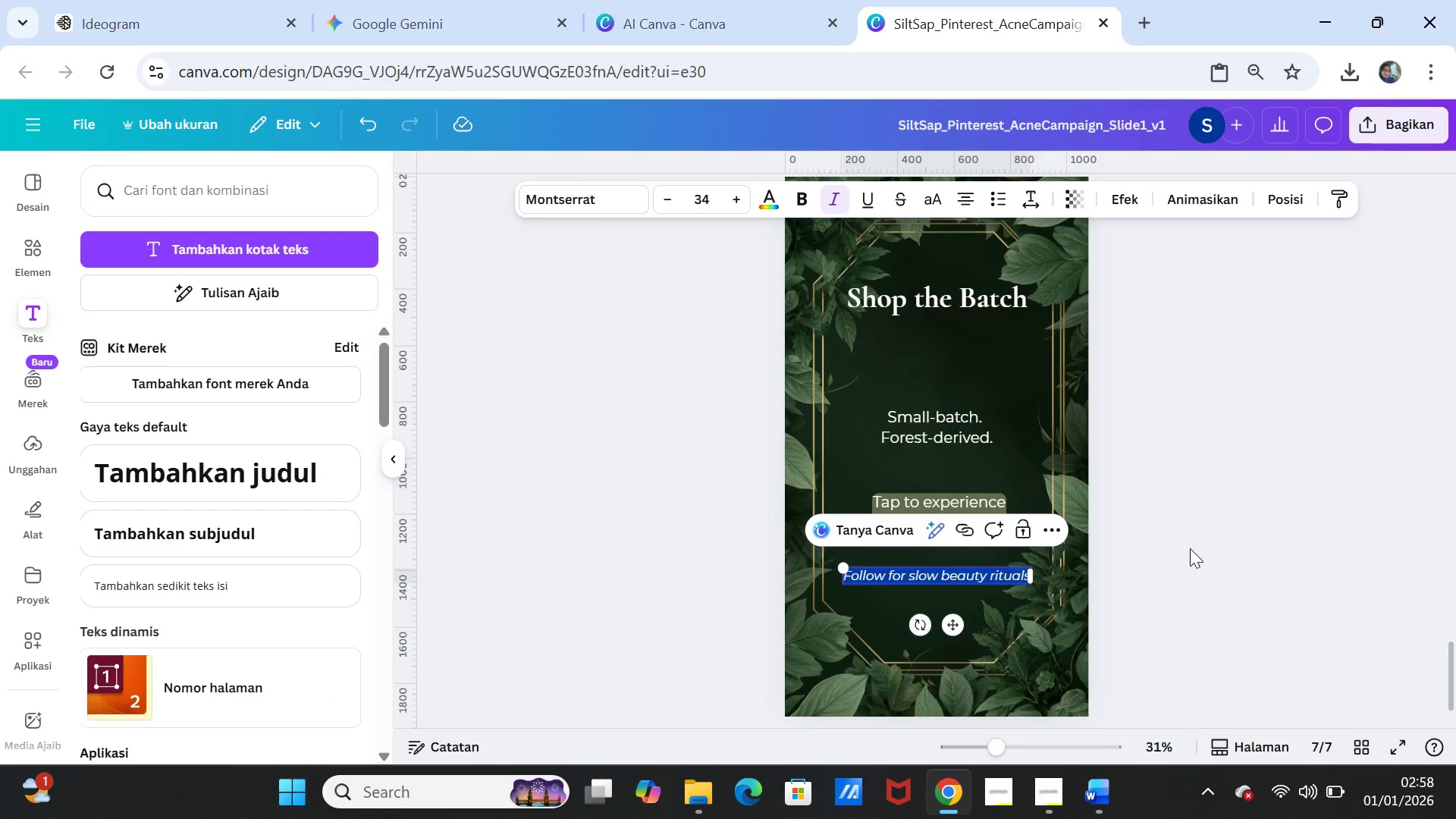 
left_click([1189, 542])
 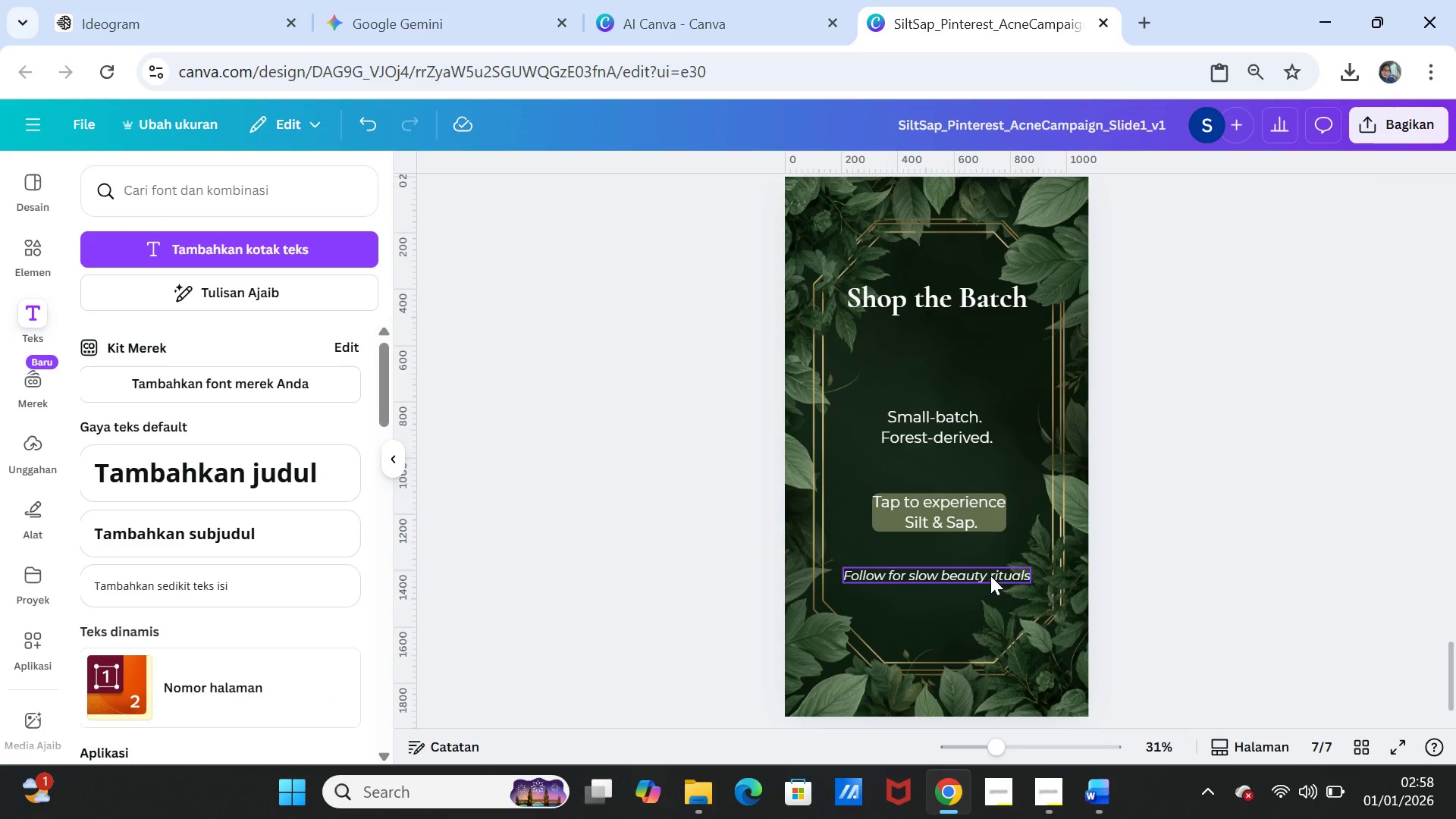 
left_click([990, 576])
 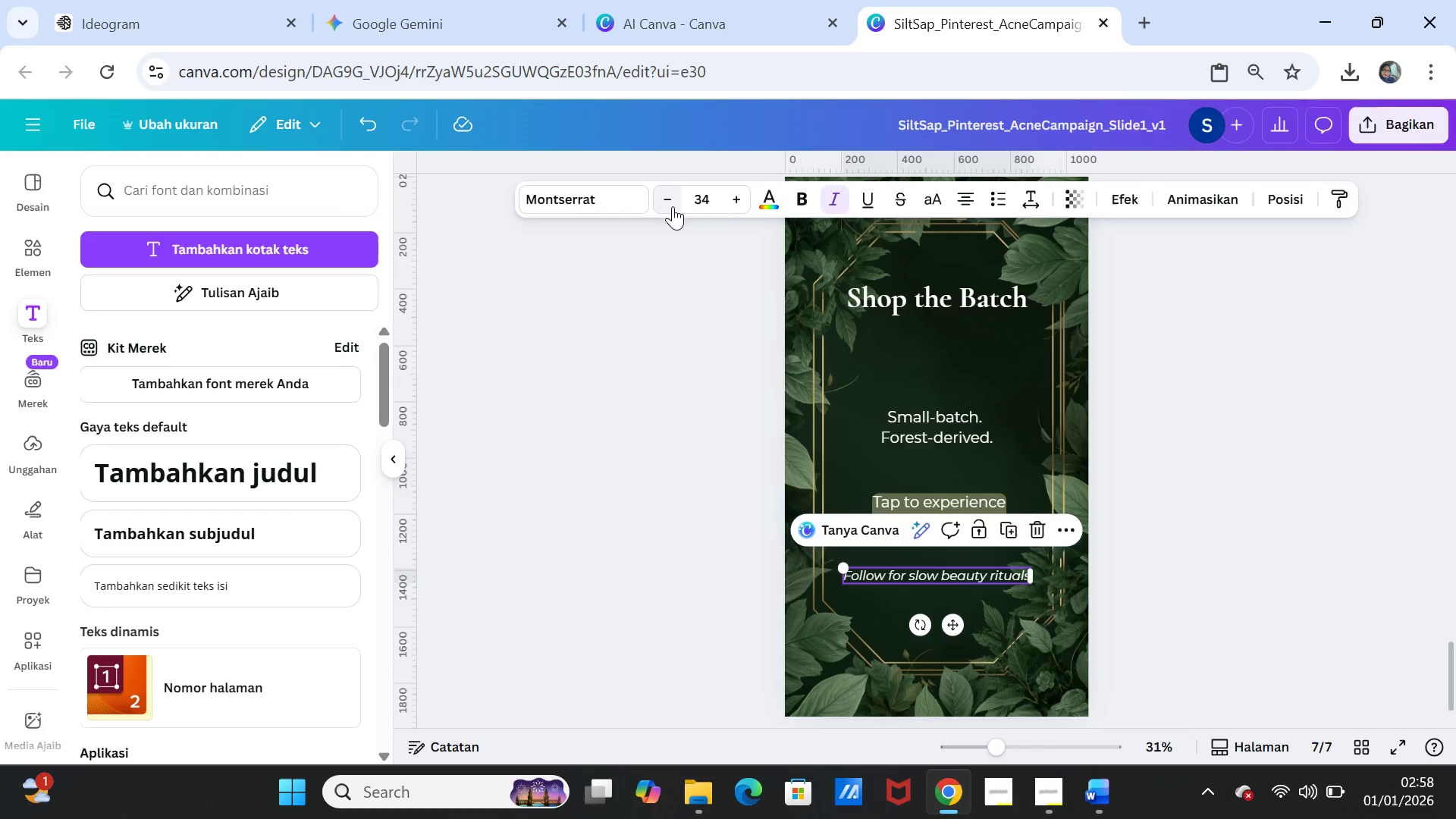 
double_click([672, 206])
 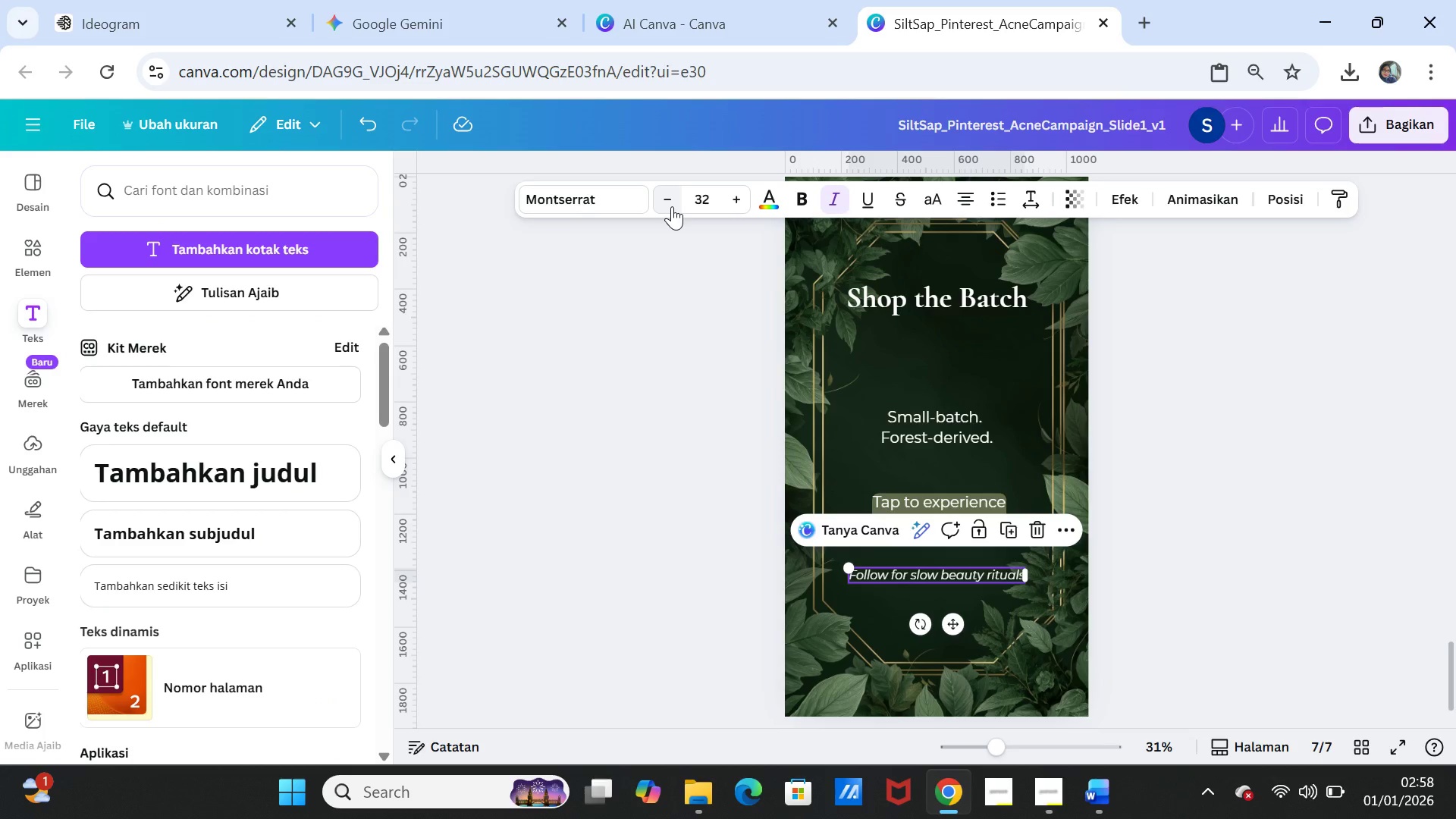 
left_click([672, 206])
 